 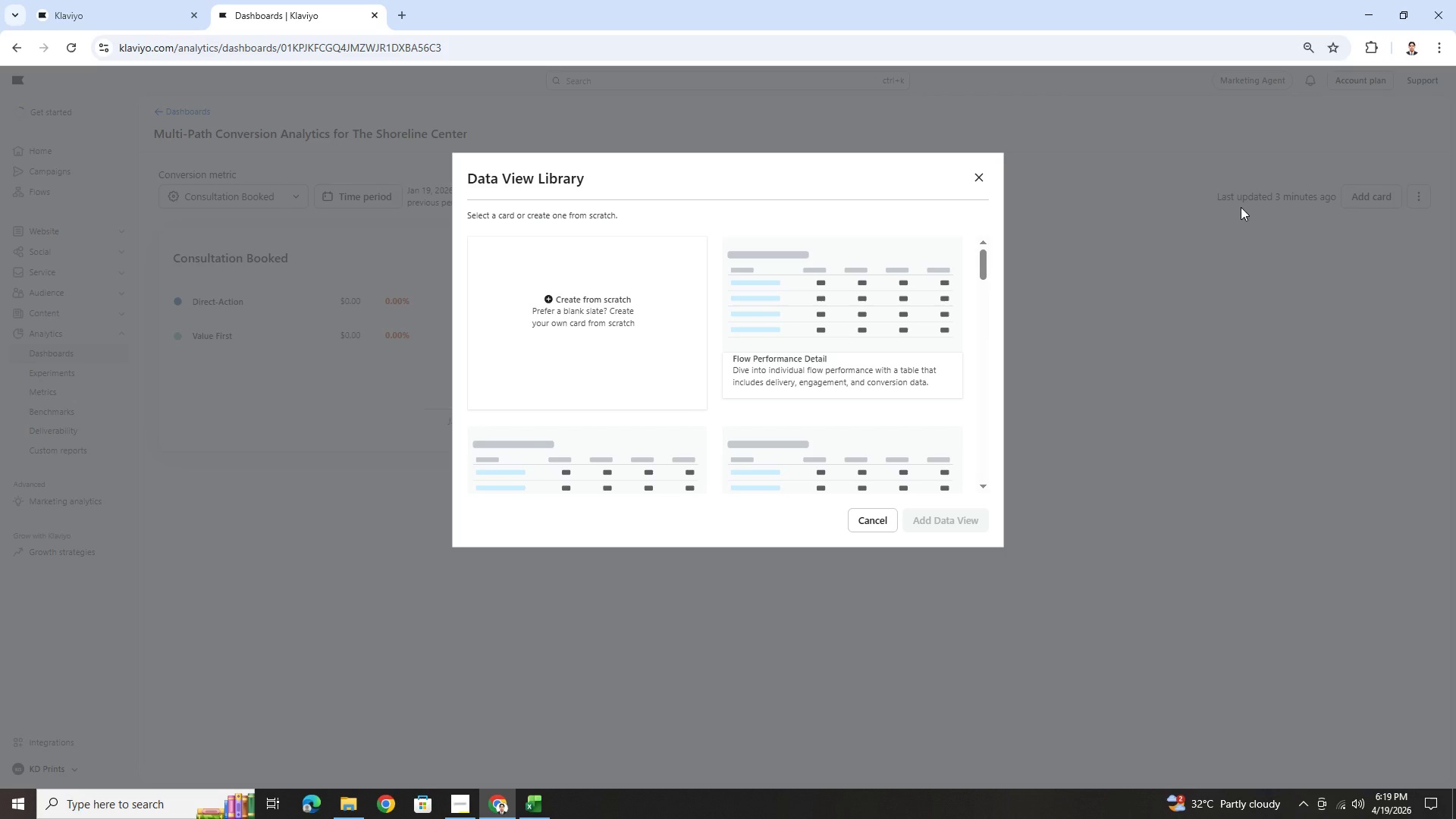 
left_click([573, 284])
 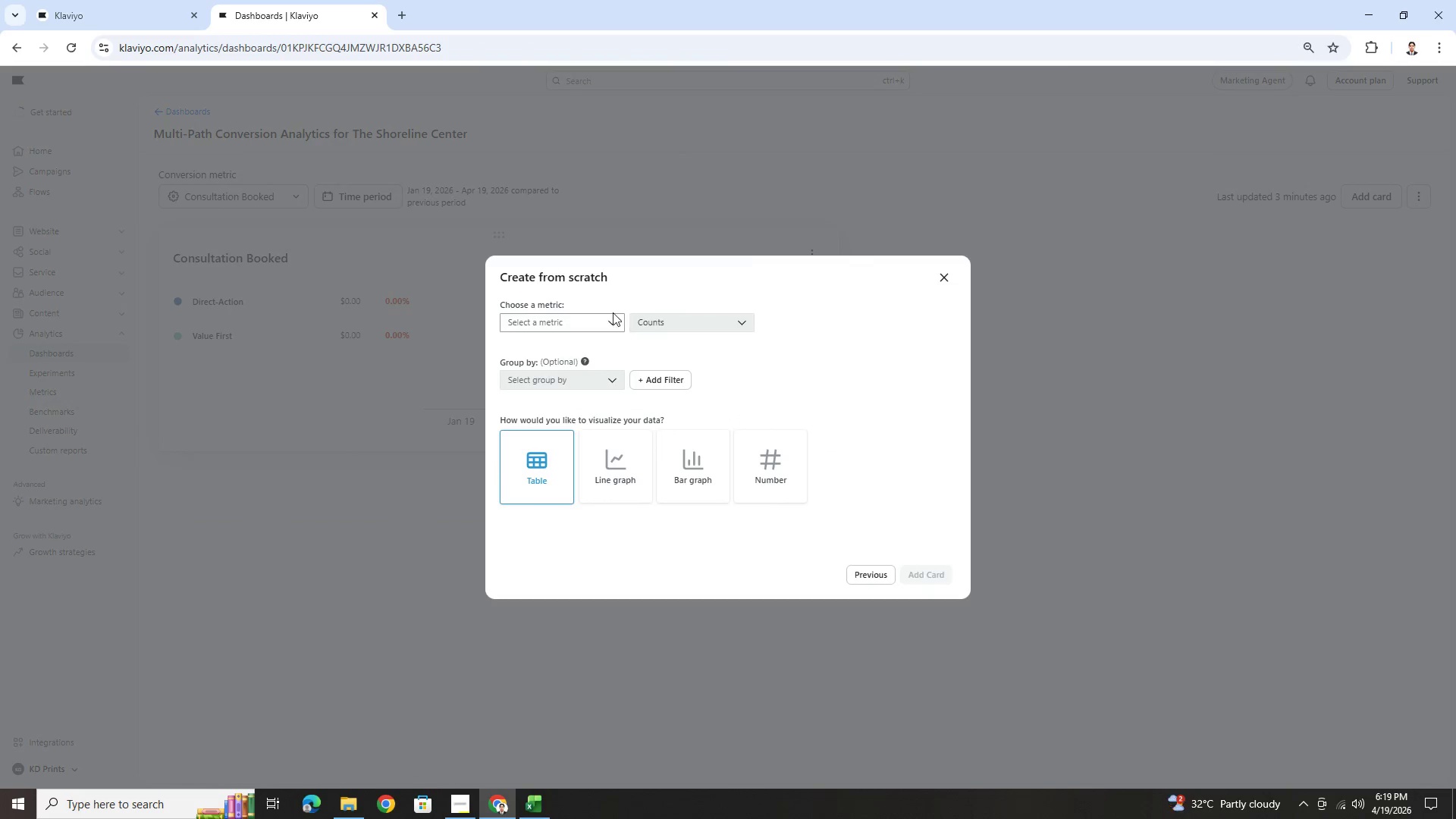 
left_click([607, 321])
 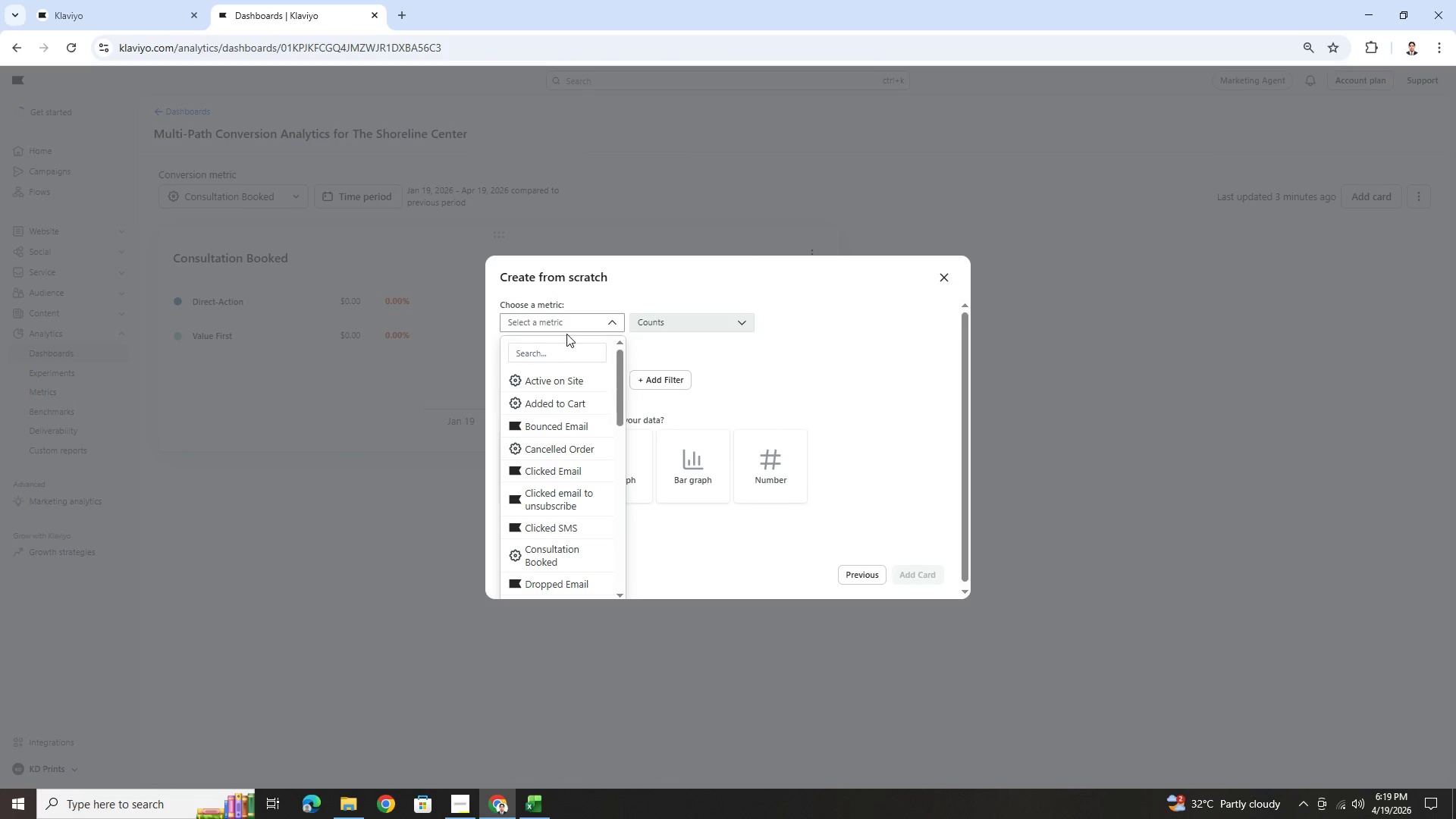 
left_click([572, 344])
 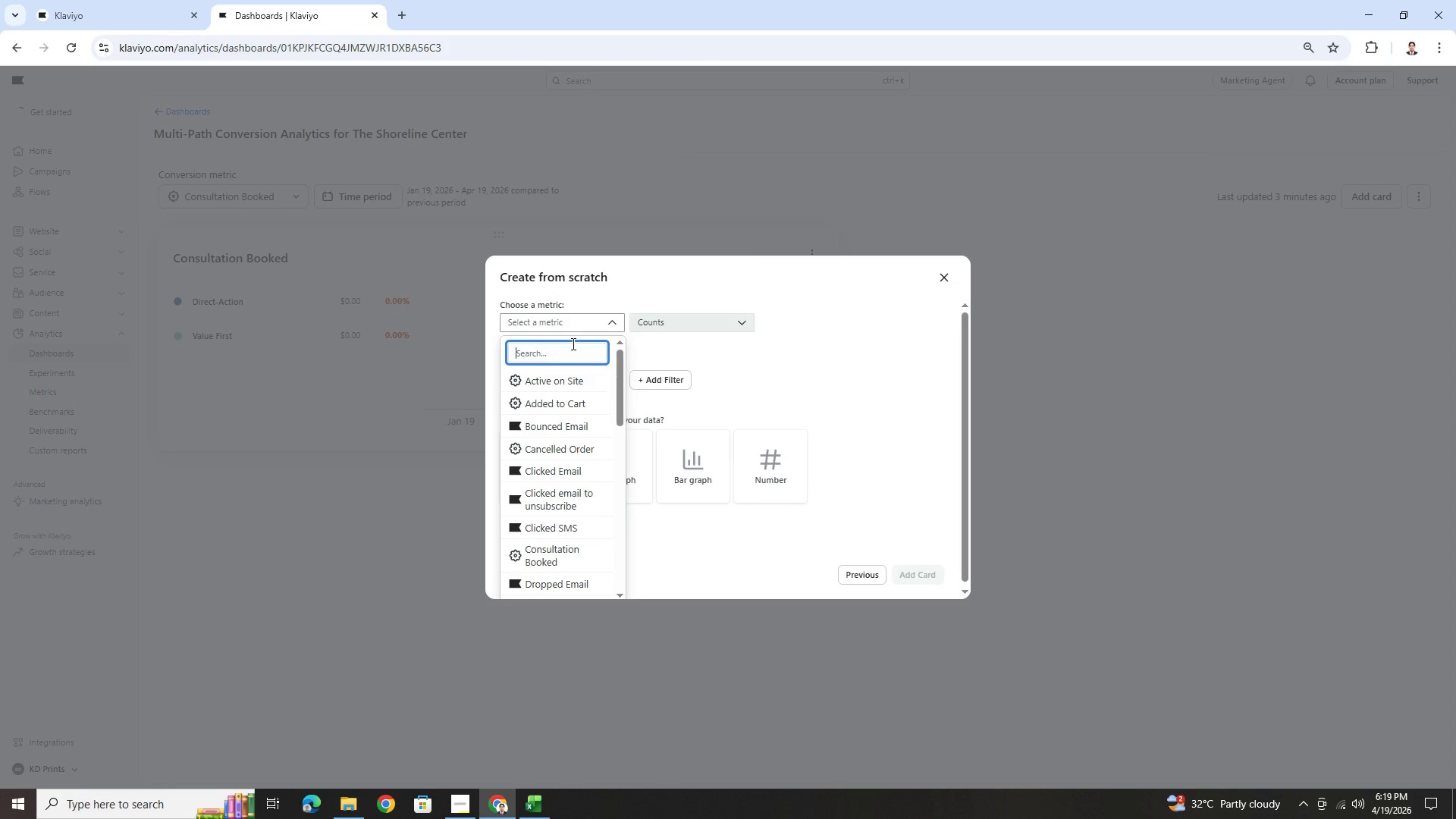 
type(open)
 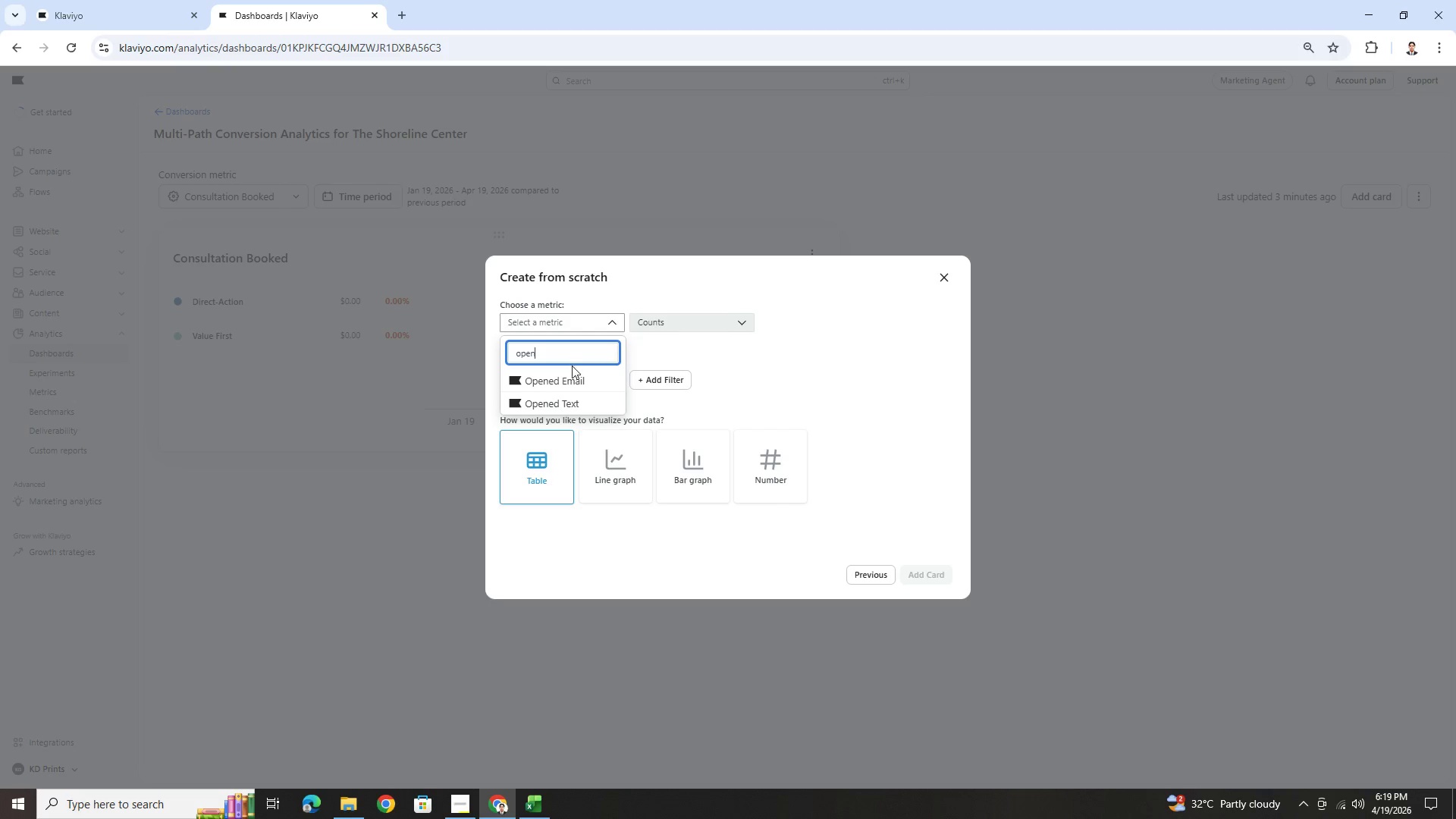 
left_click([574, 378])
 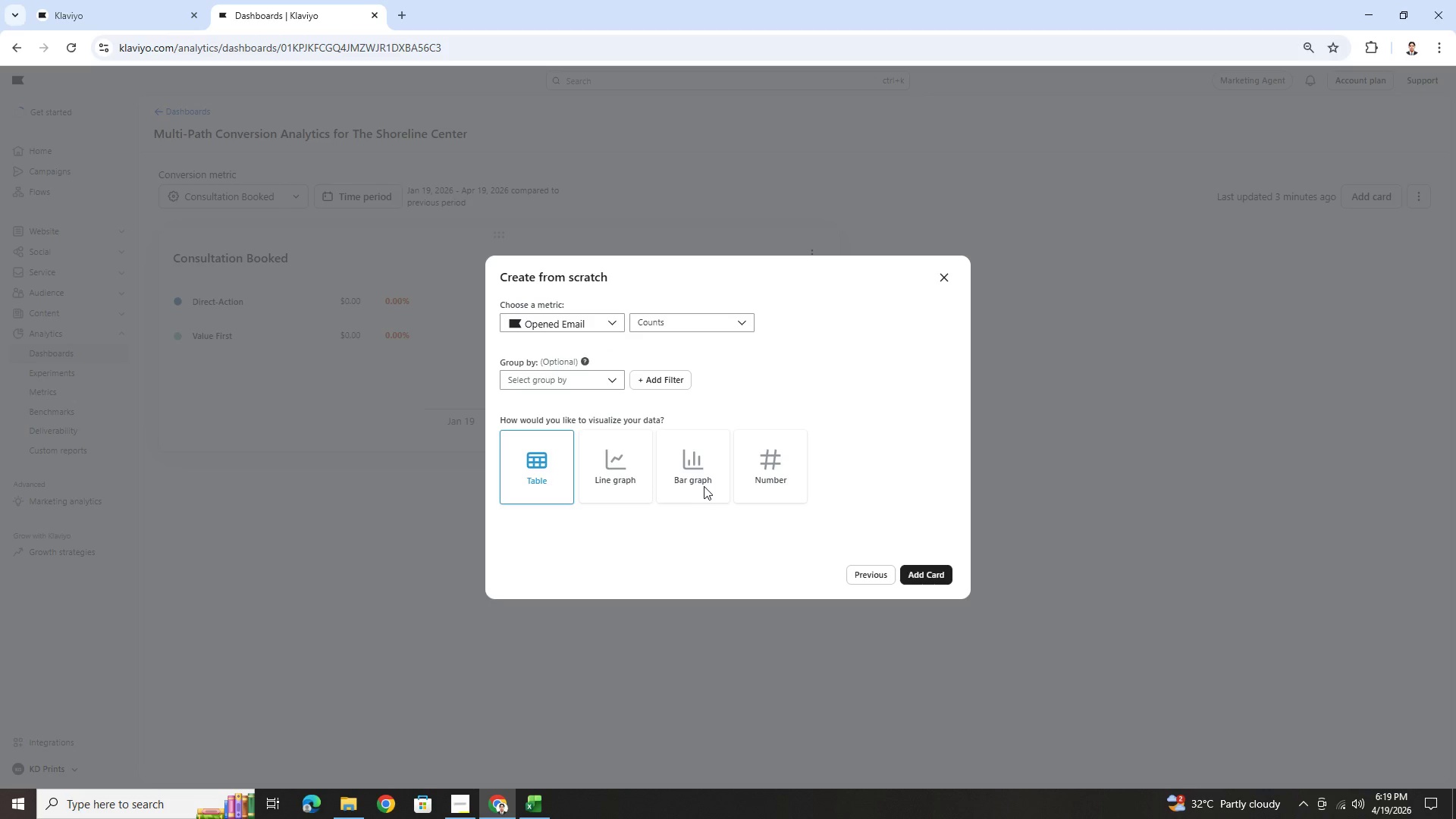 
left_click([689, 473])
 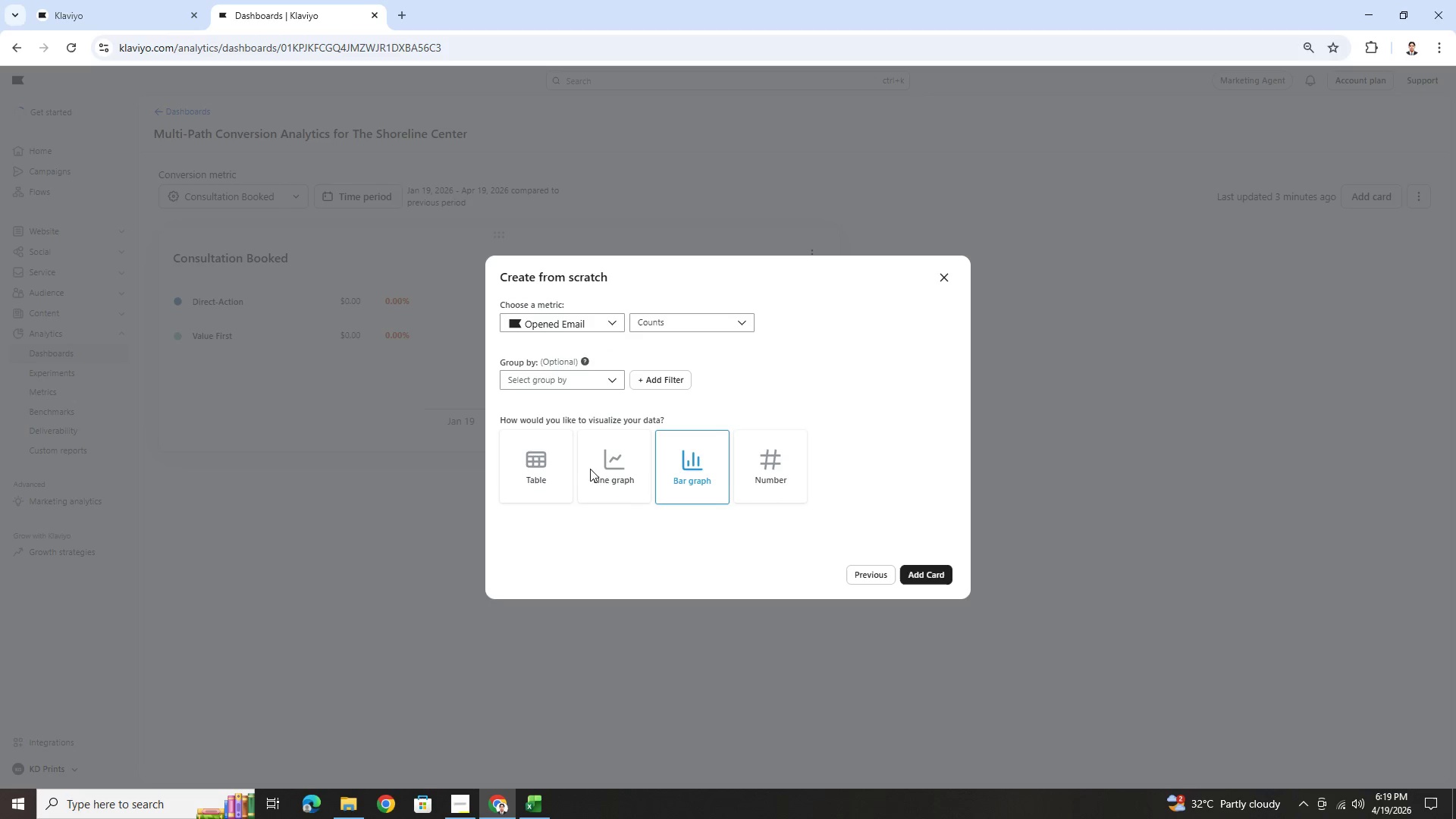 
left_click([612, 465])
 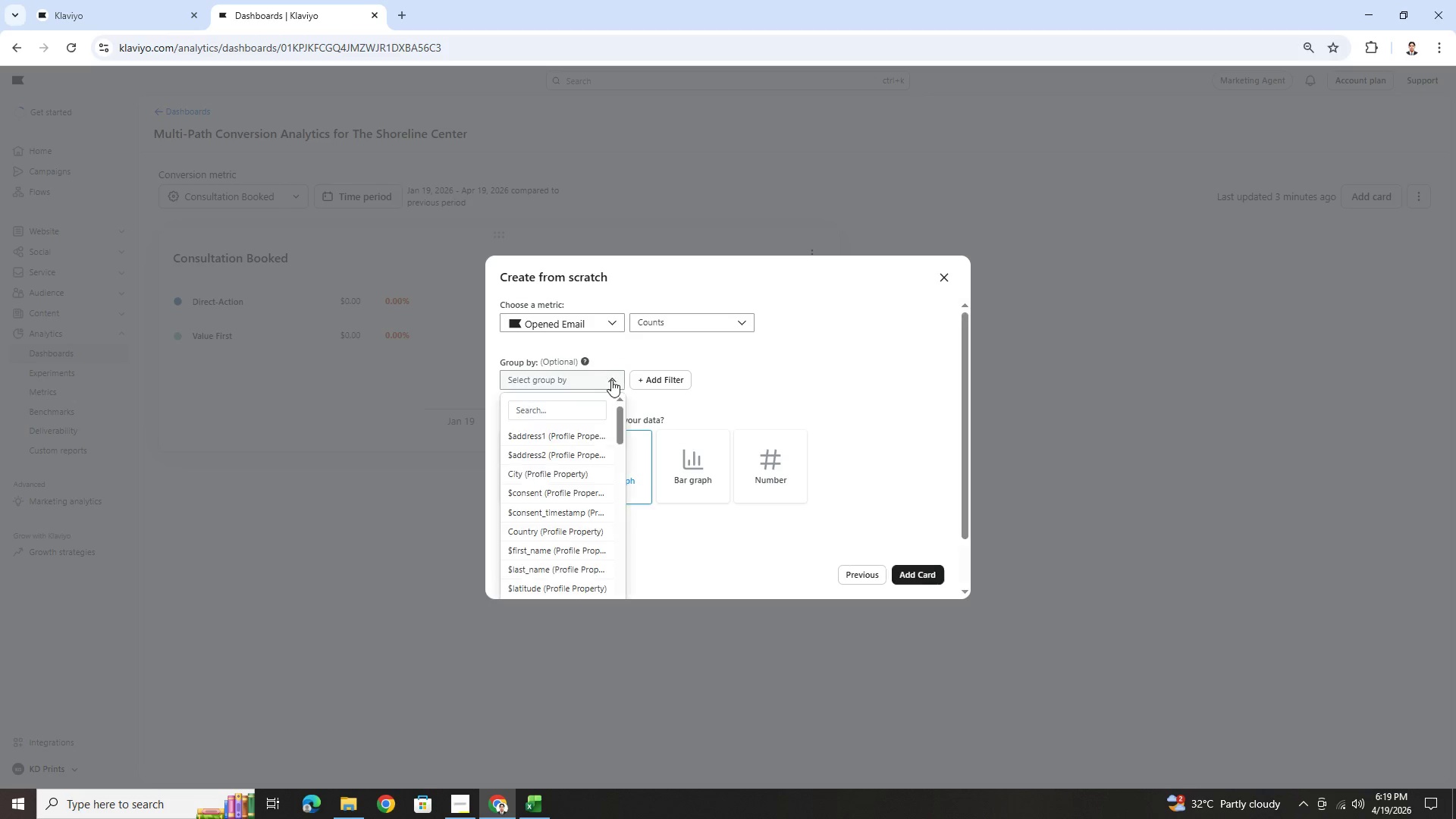 
left_click([574, 411])
 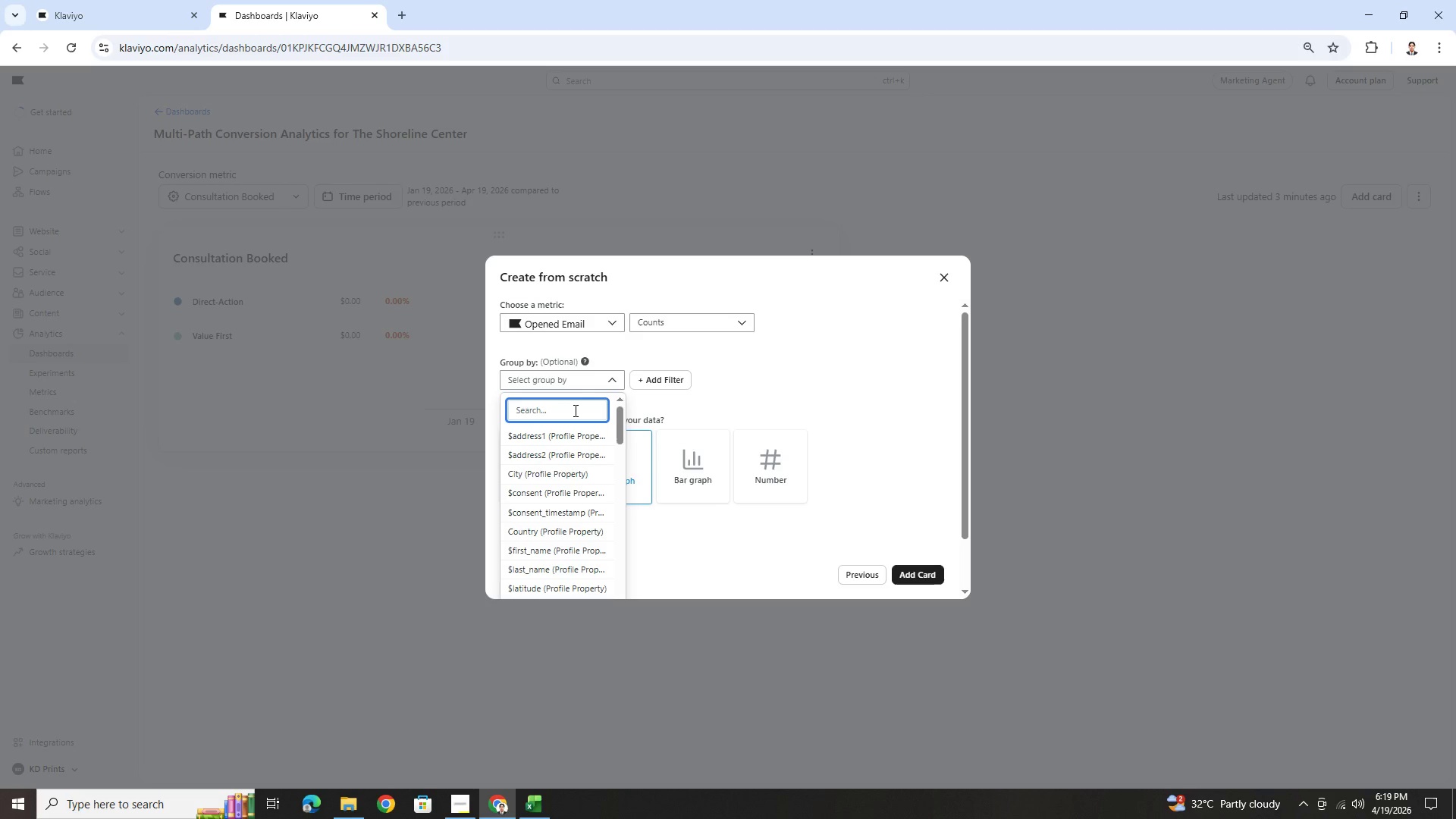 
type(me)
 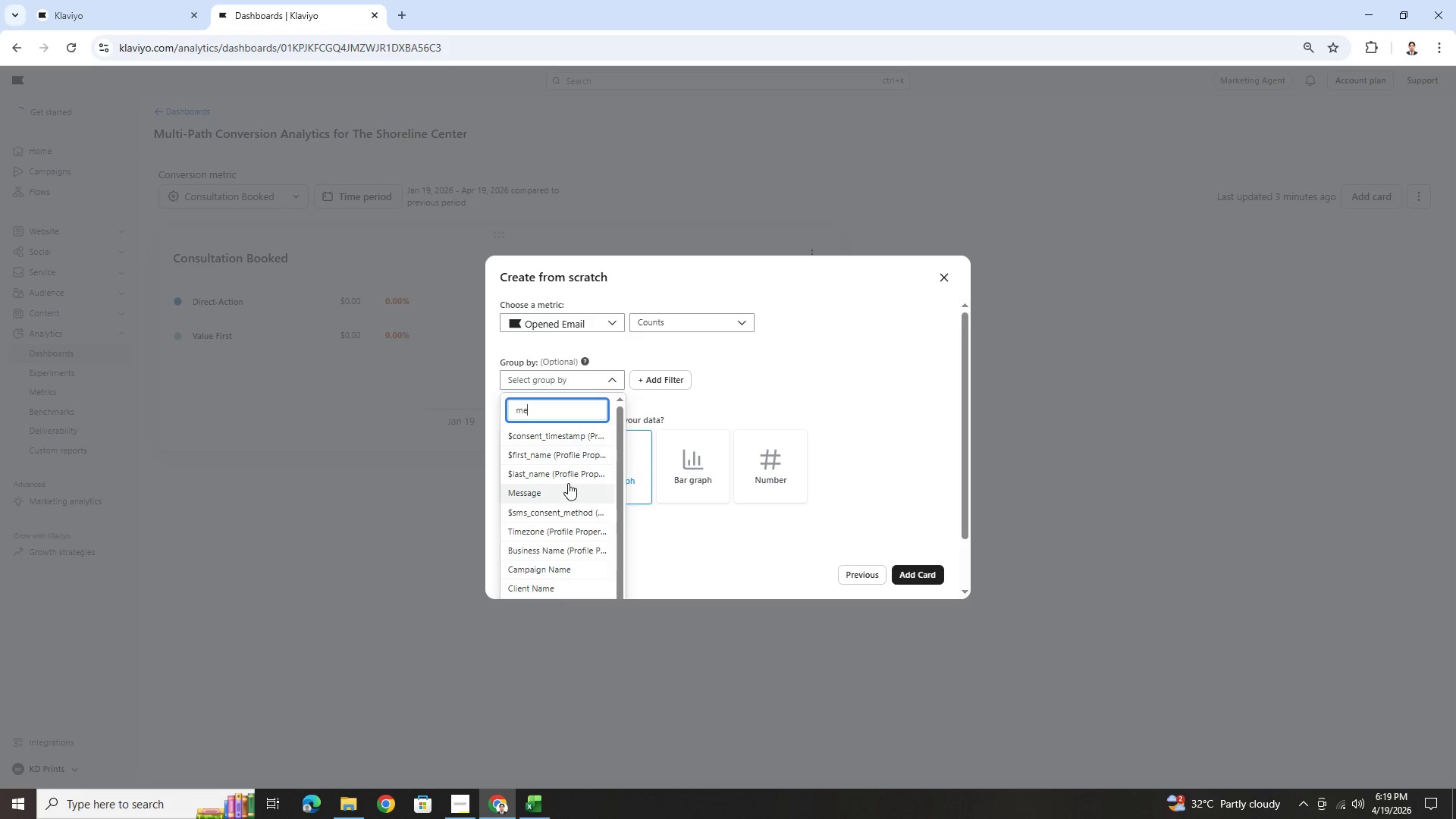 
key(Backspace)
 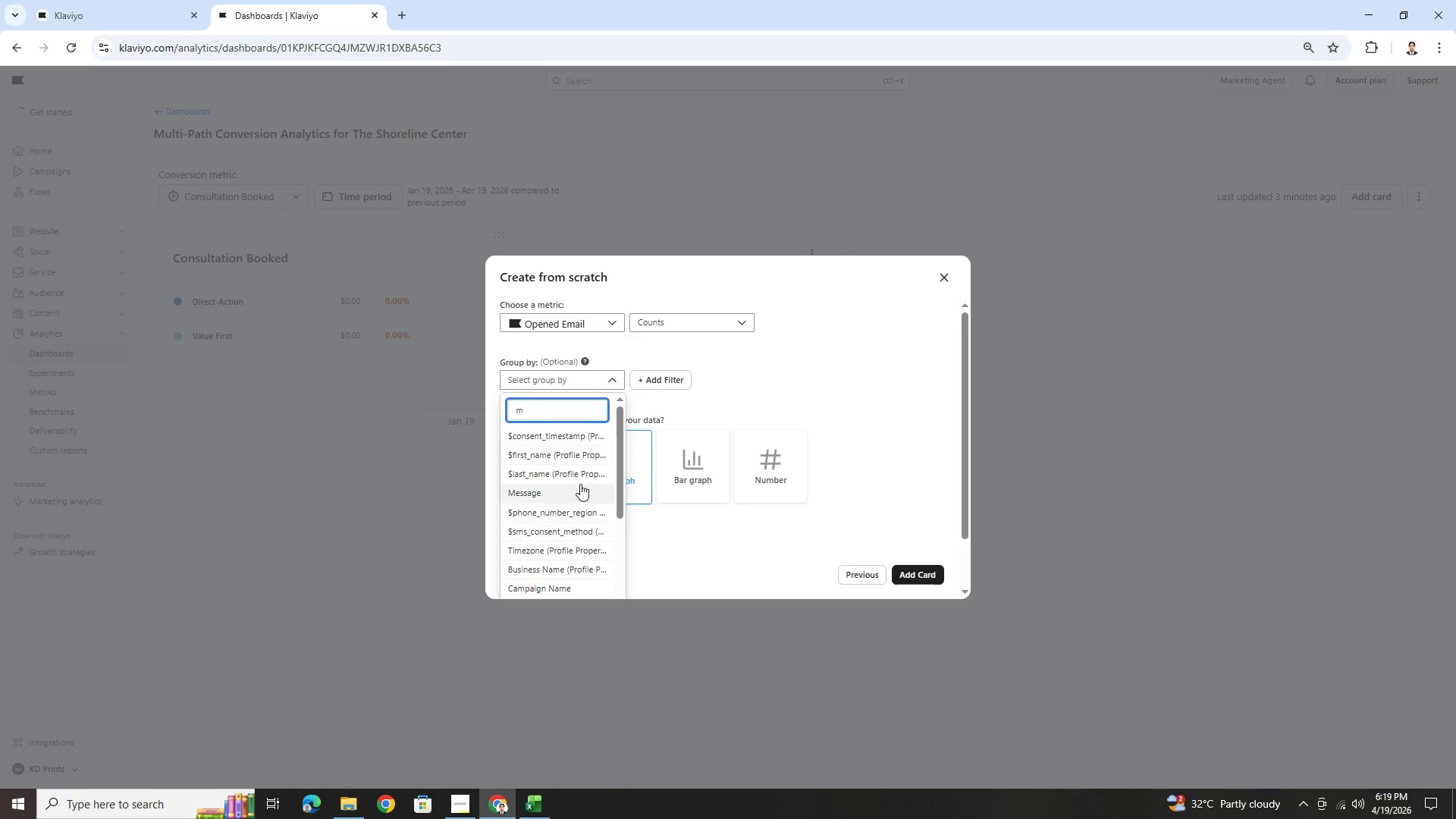 
key(Backspace)
 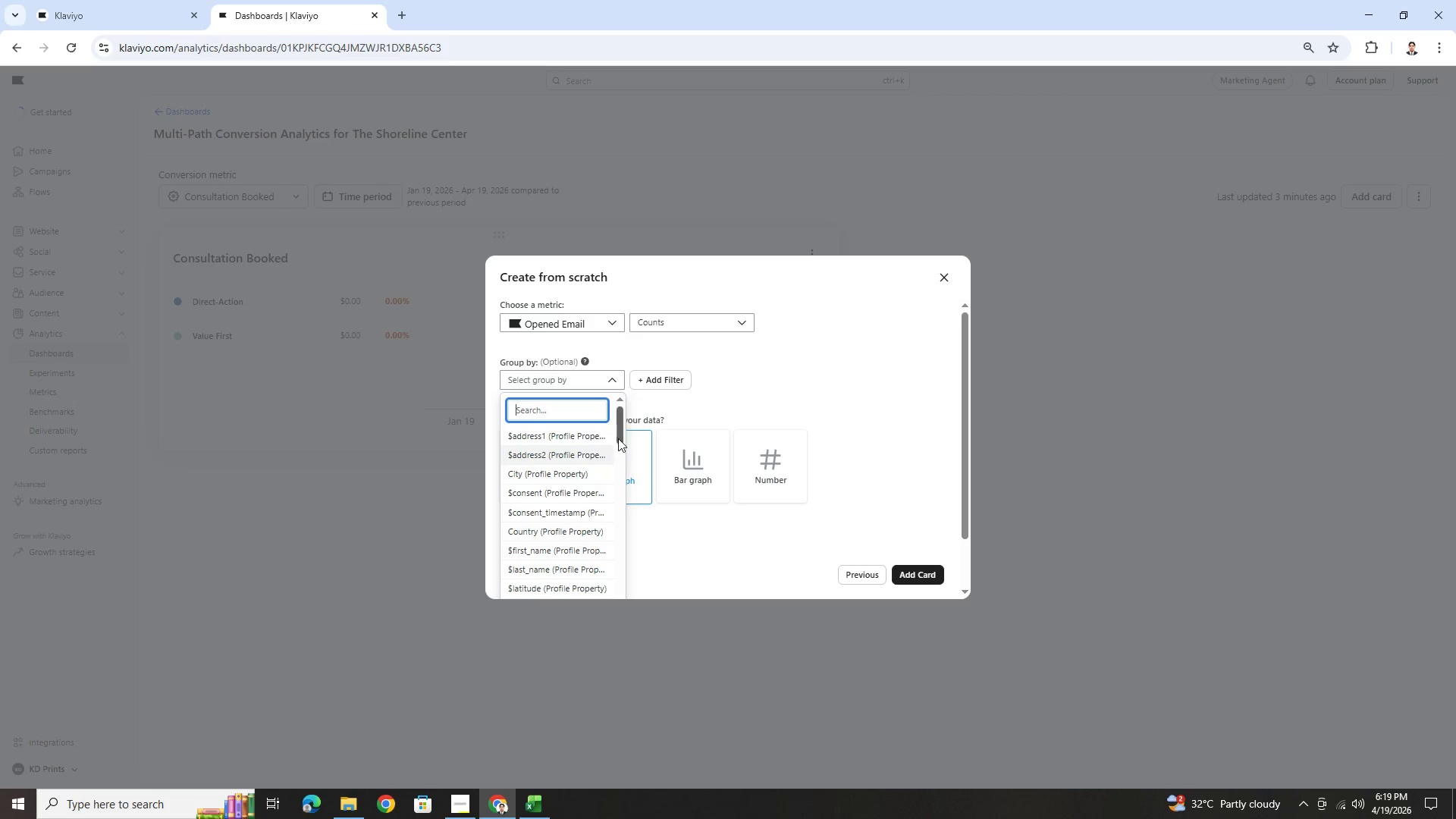 
left_click_drag(start_coordinate=[619, 435], to_coordinate=[607, 601])
 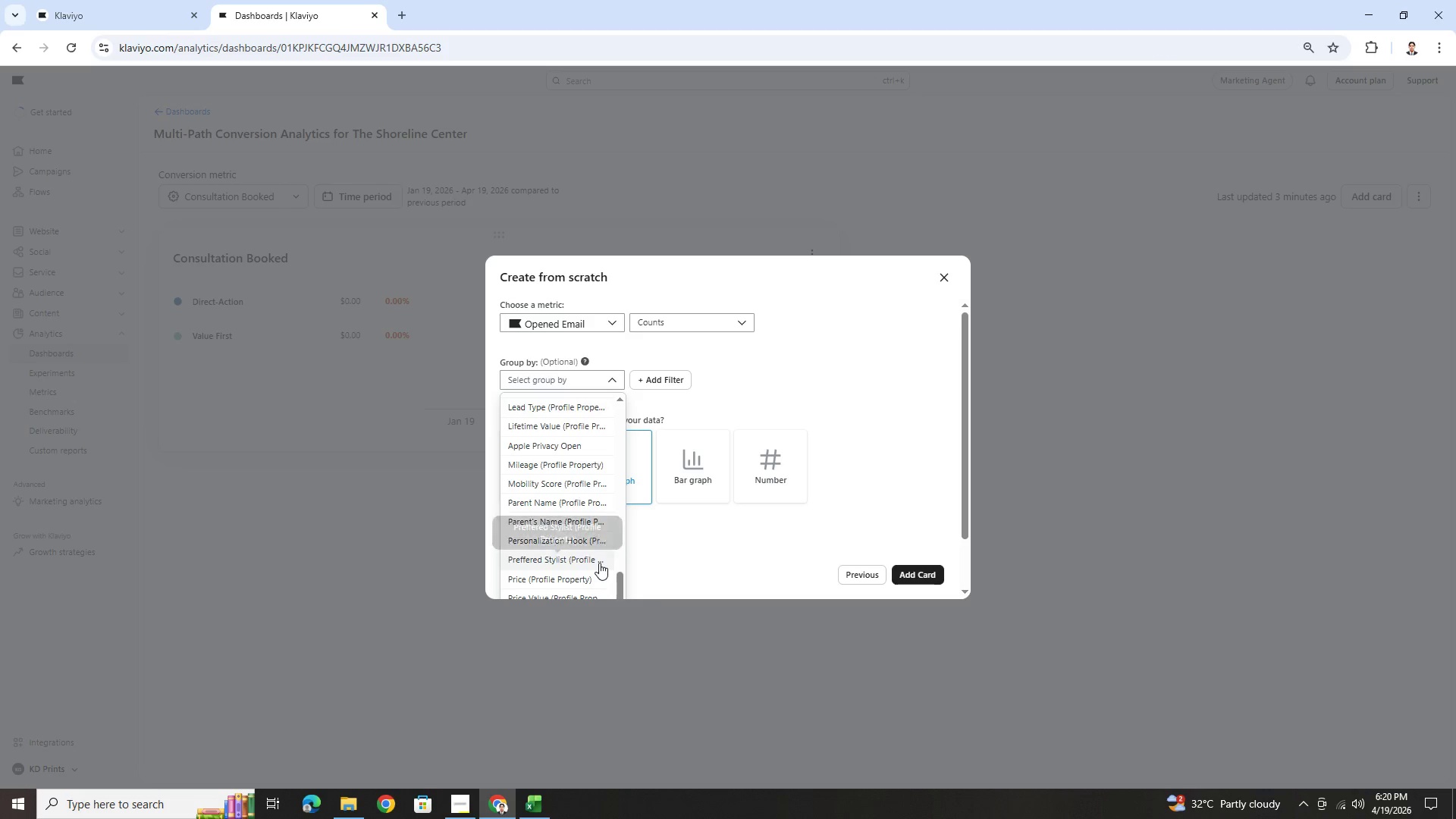 
scroll: coordinate [599, 563], scroll_direction: down, amount: 1.0
 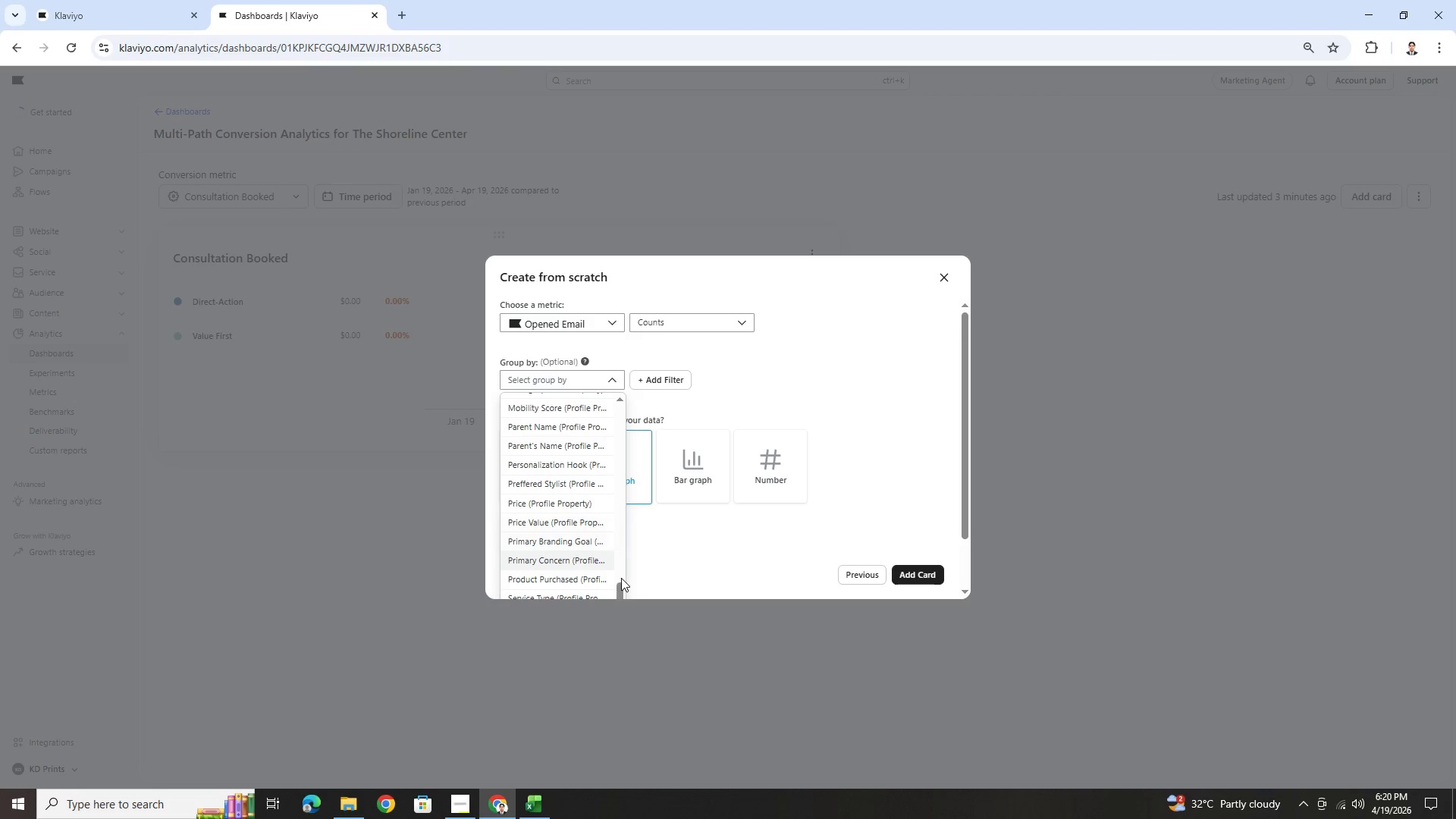 
left_click_drag(start_coordinate=[620, 586], to_coordinate=[617, 617])
 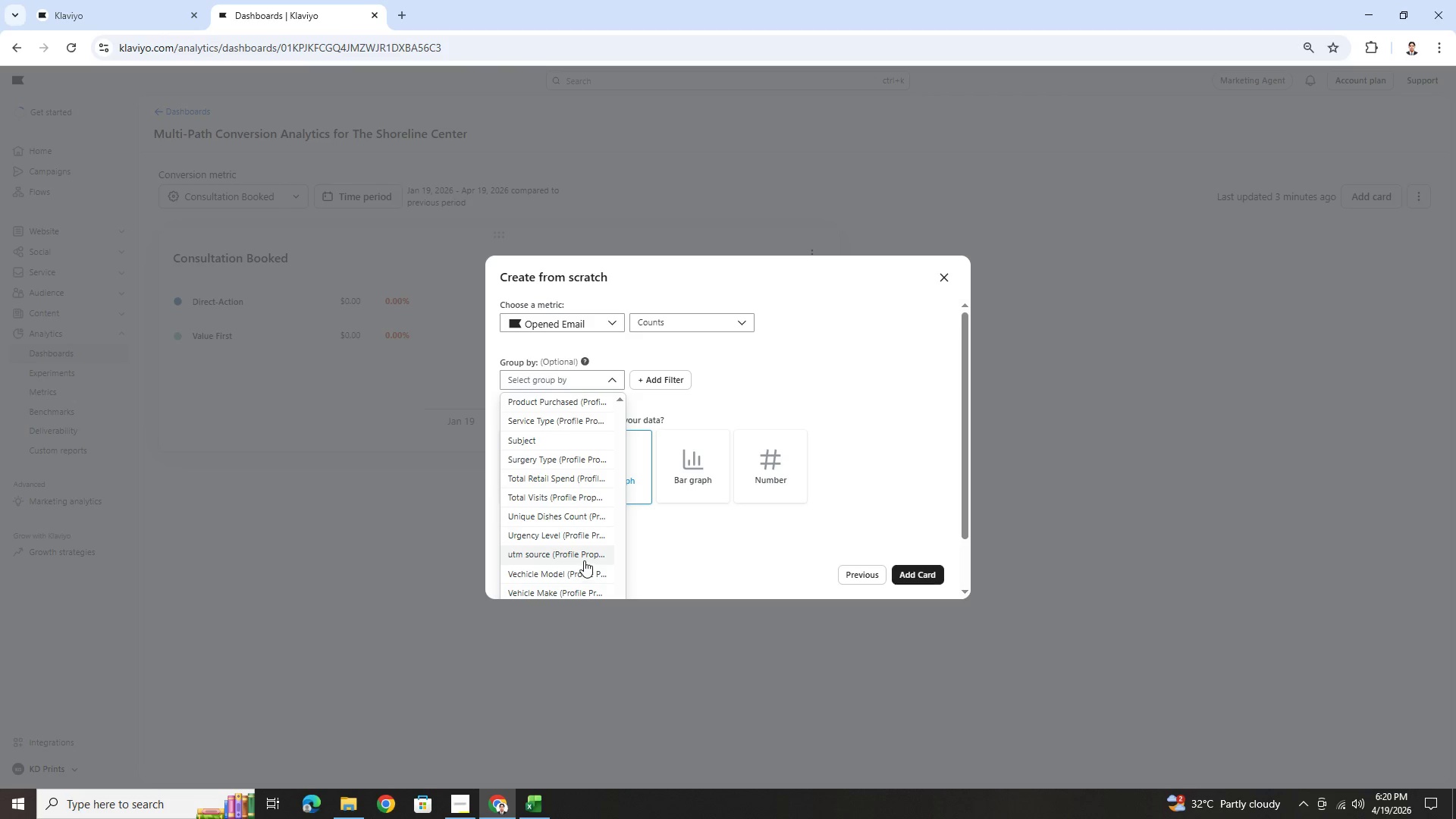 
scroll: coordinate [595, 555], scroll_direction: down, amount: 2.0
 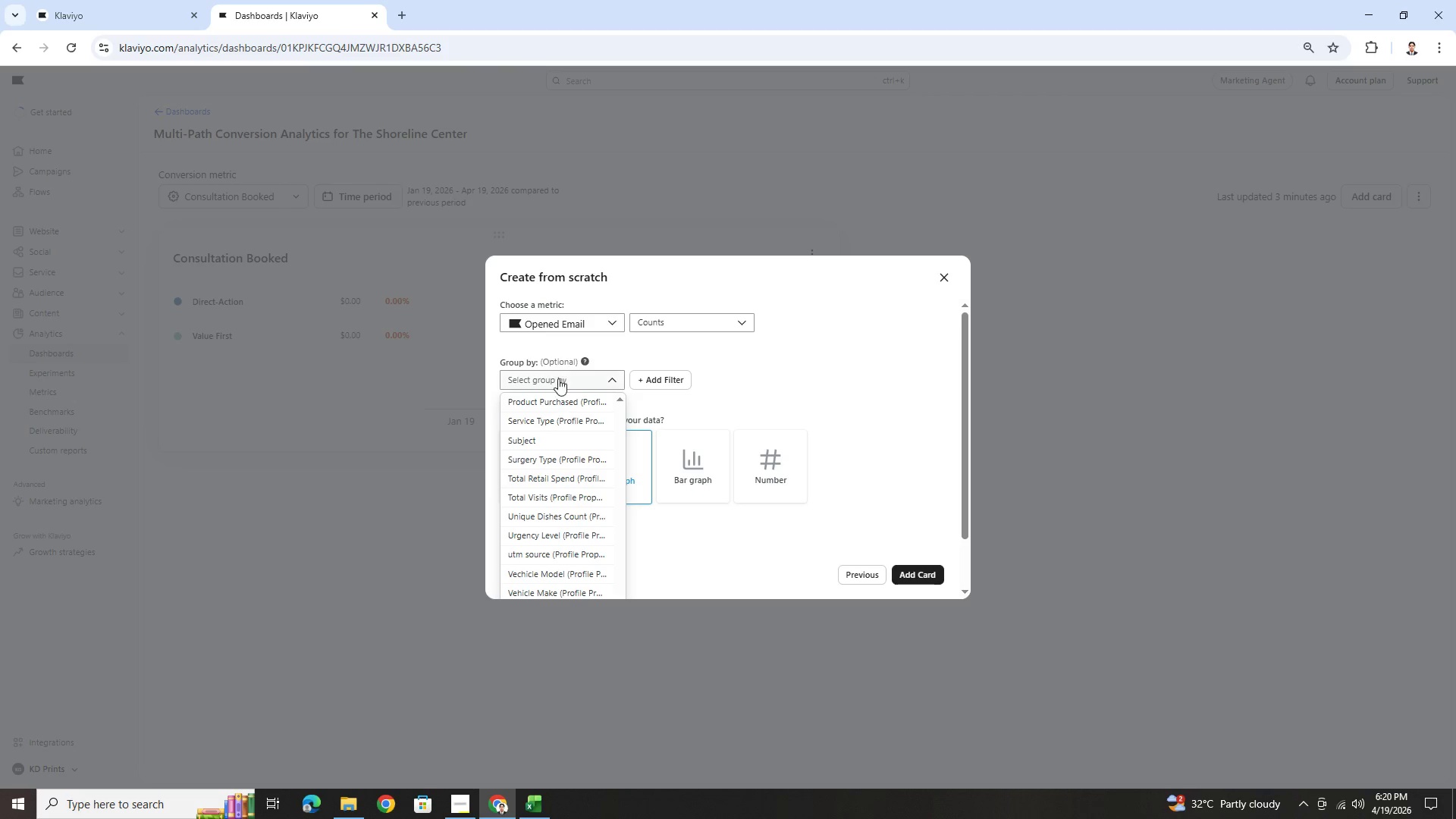 
double_click([554, 382])
 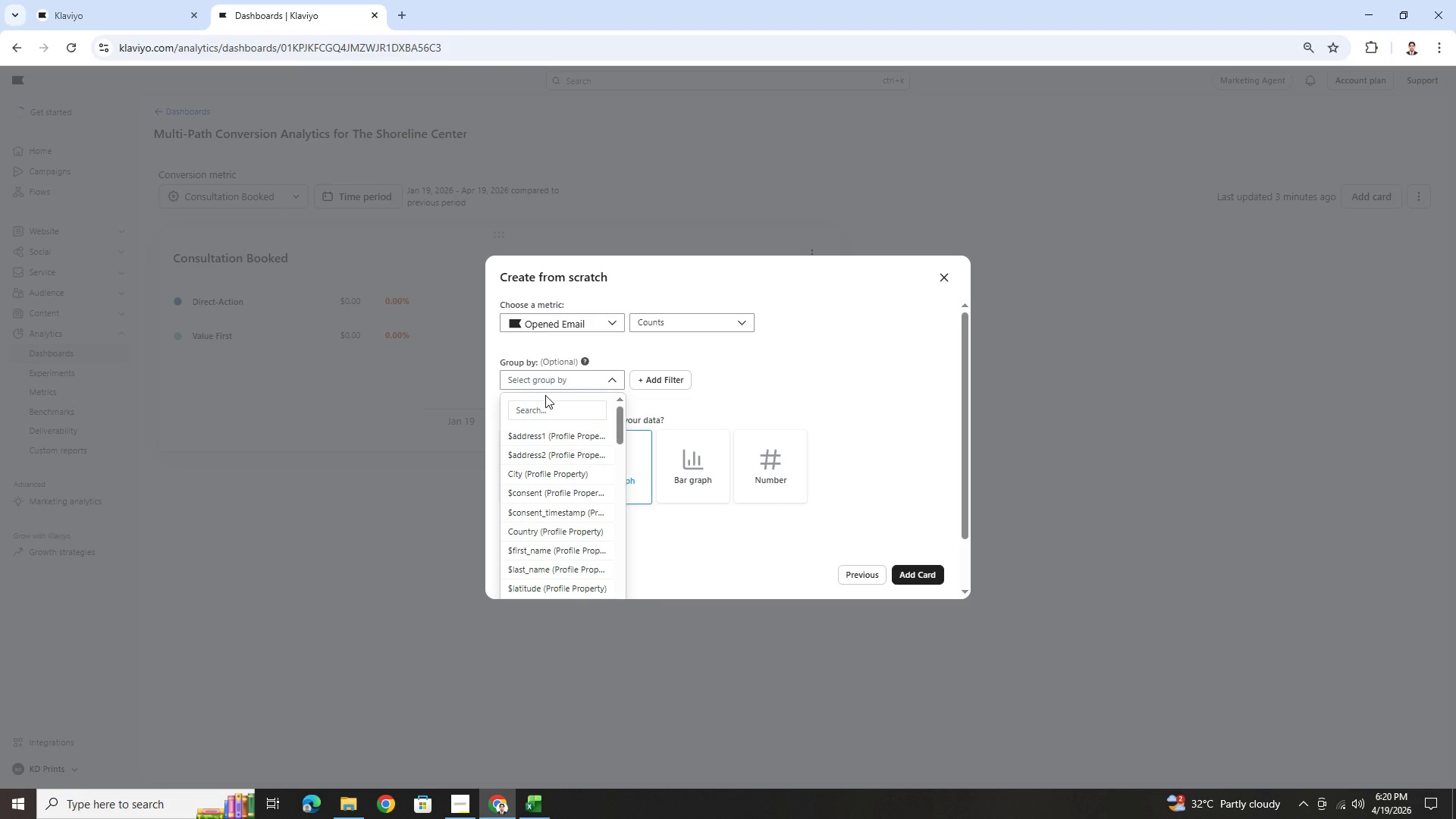 
left_click([548, 406])
 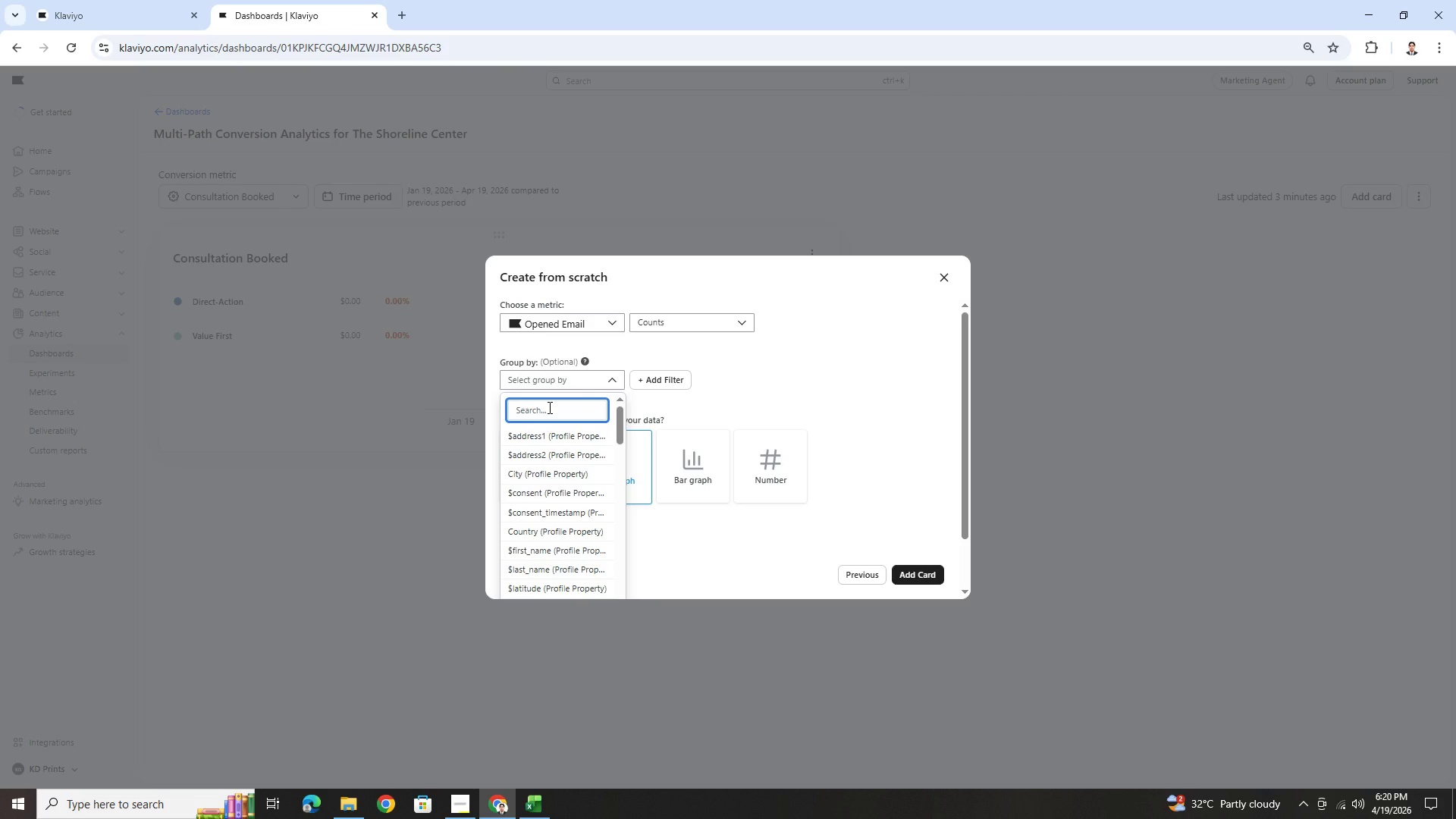 
type(utm)
 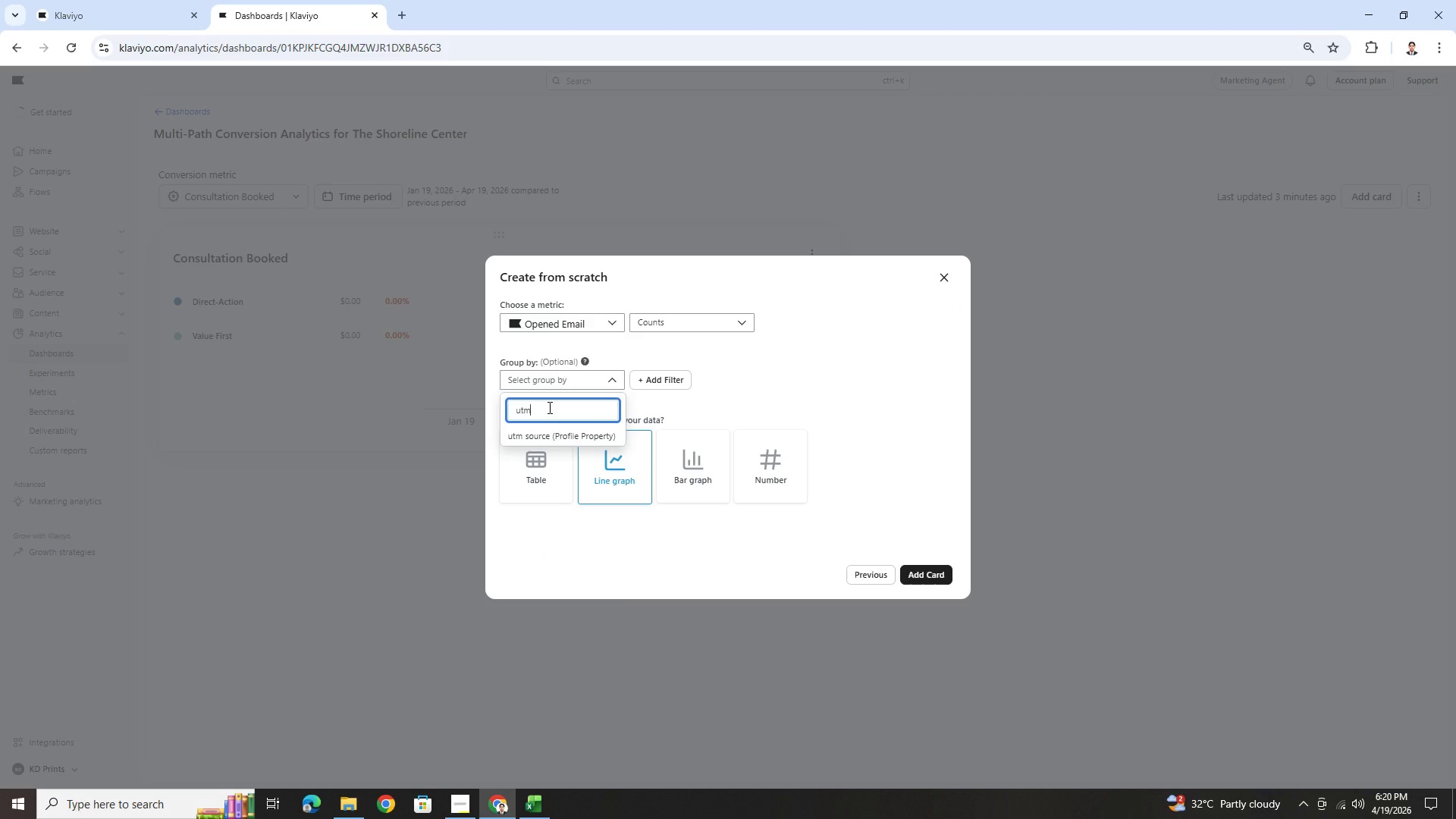 
key(Backspace)
 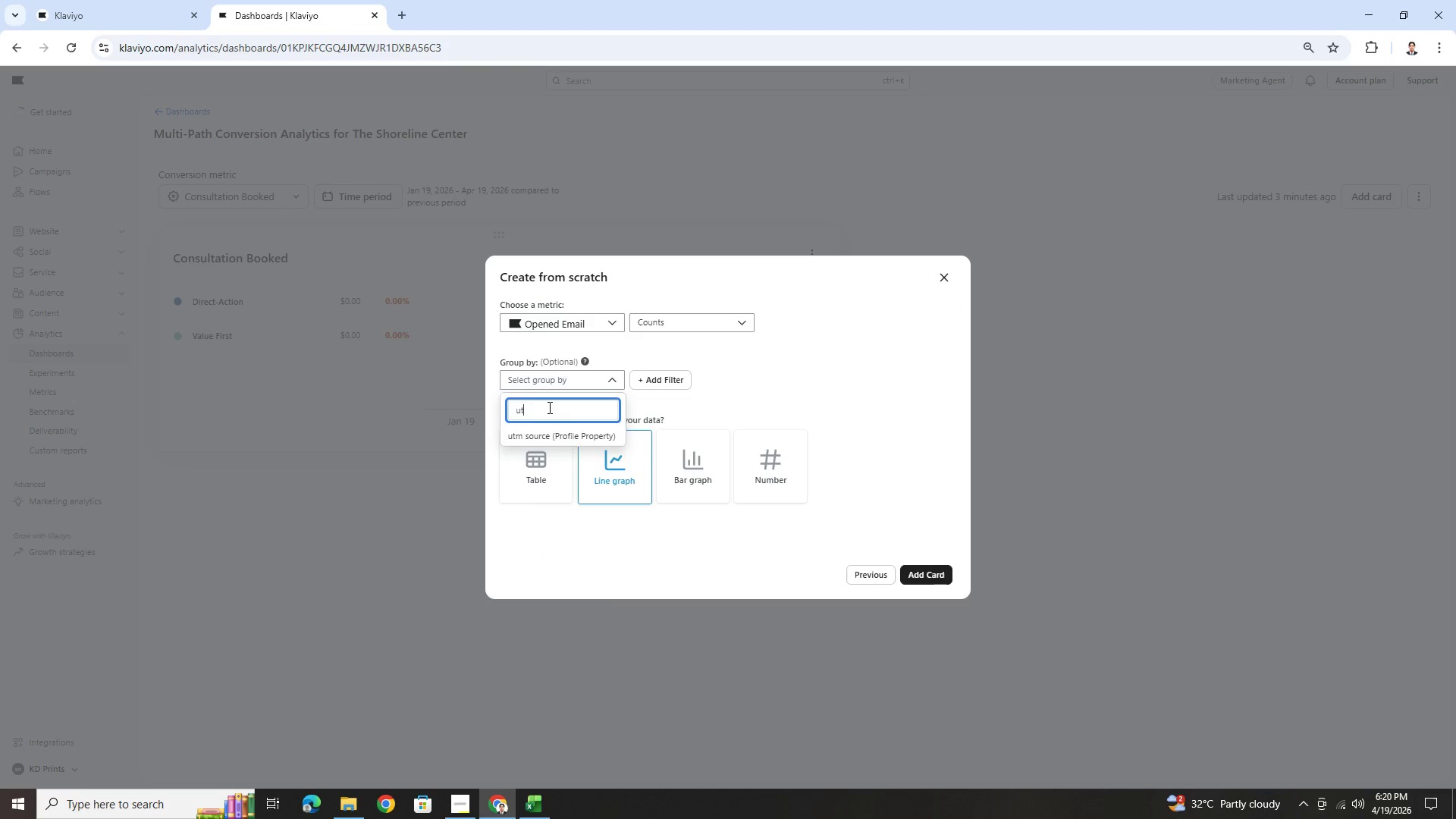 
key(Backspace)
 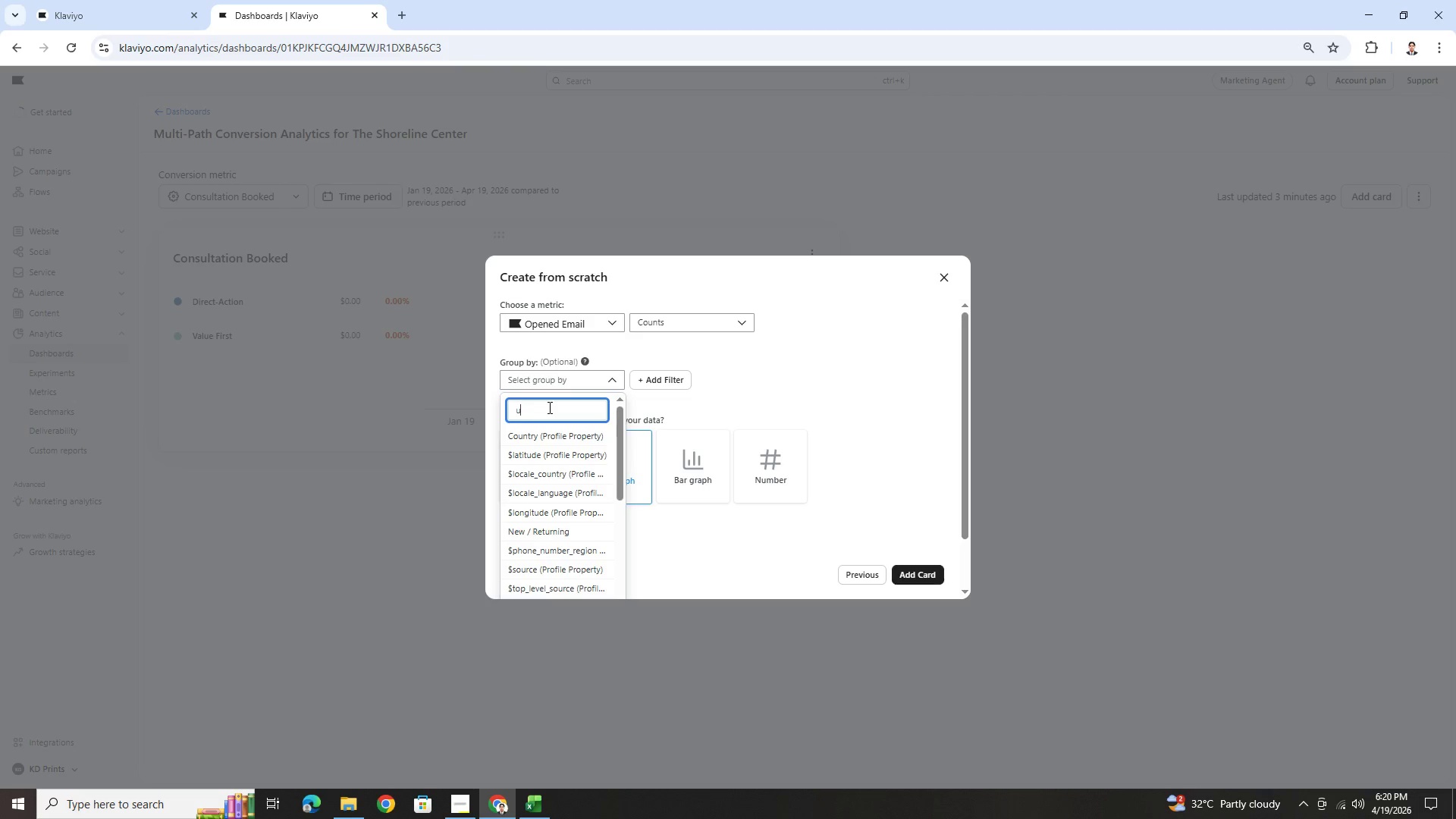 
key(Backspace)
 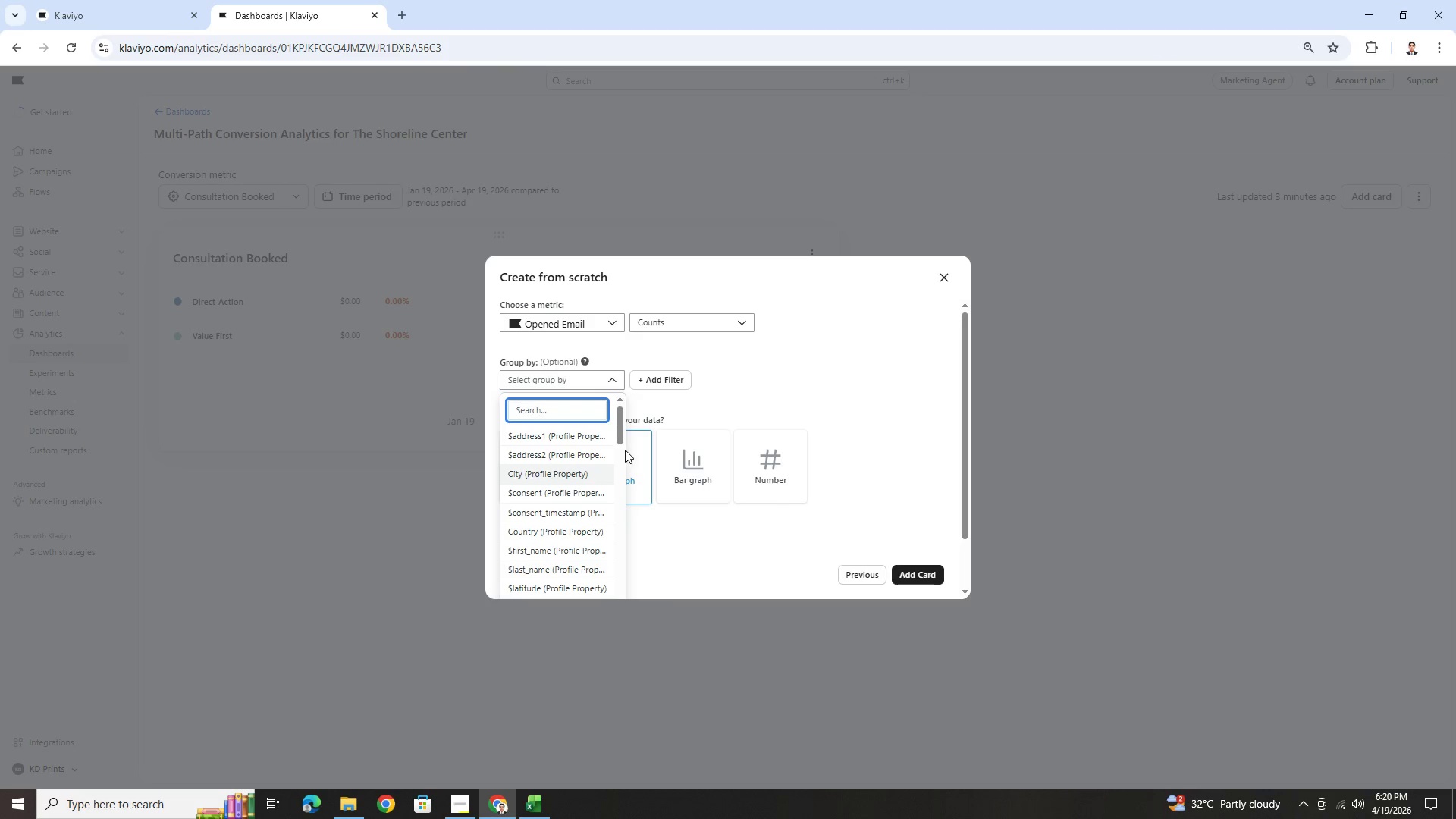 
left_click_drag(start_coordinate=[620, 436], to_coordinate=[616, 485])
 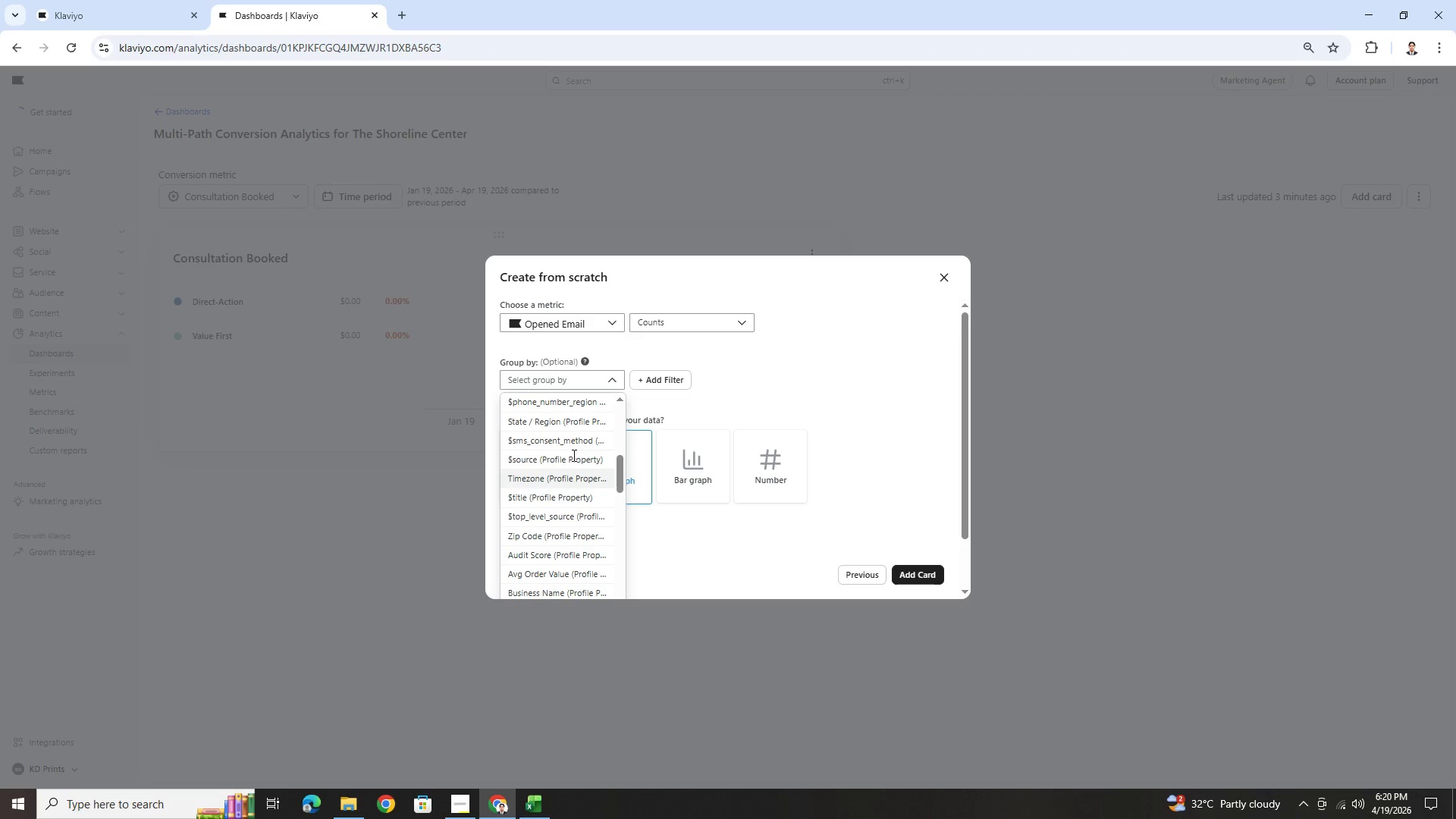 
left_click([573, 455])
 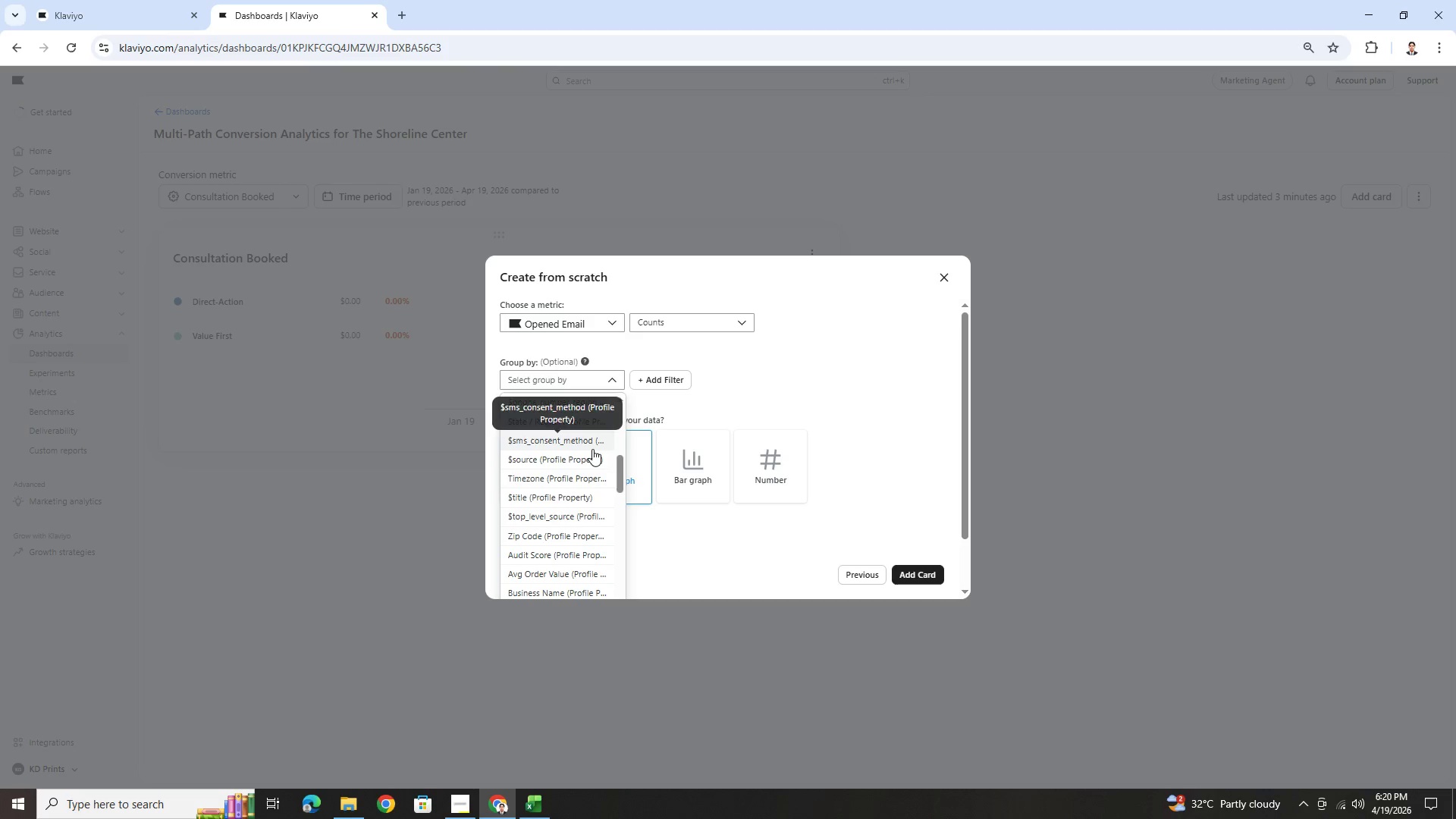 
left_click([589, 453])
 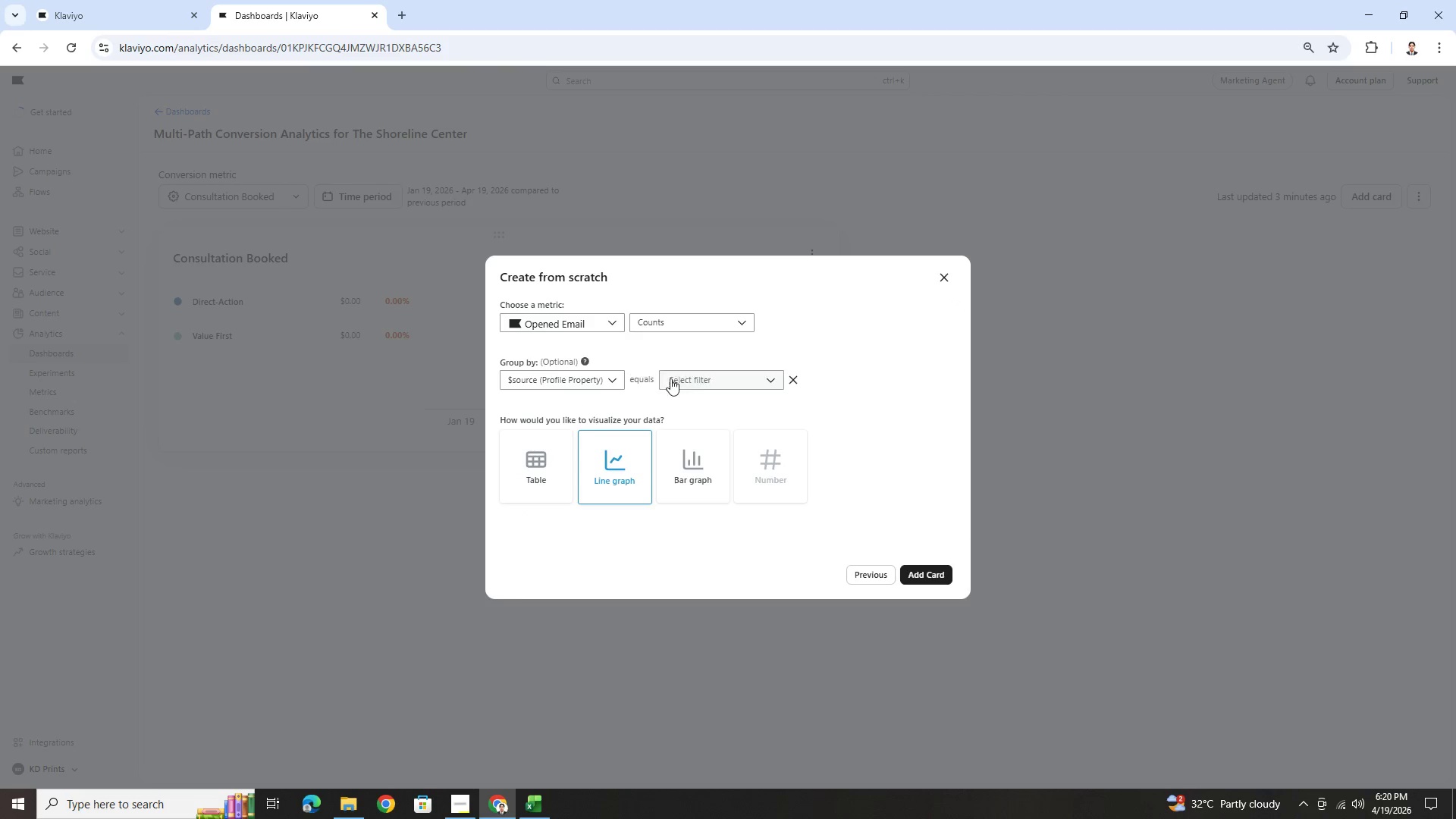 
double_click([705, 381])
 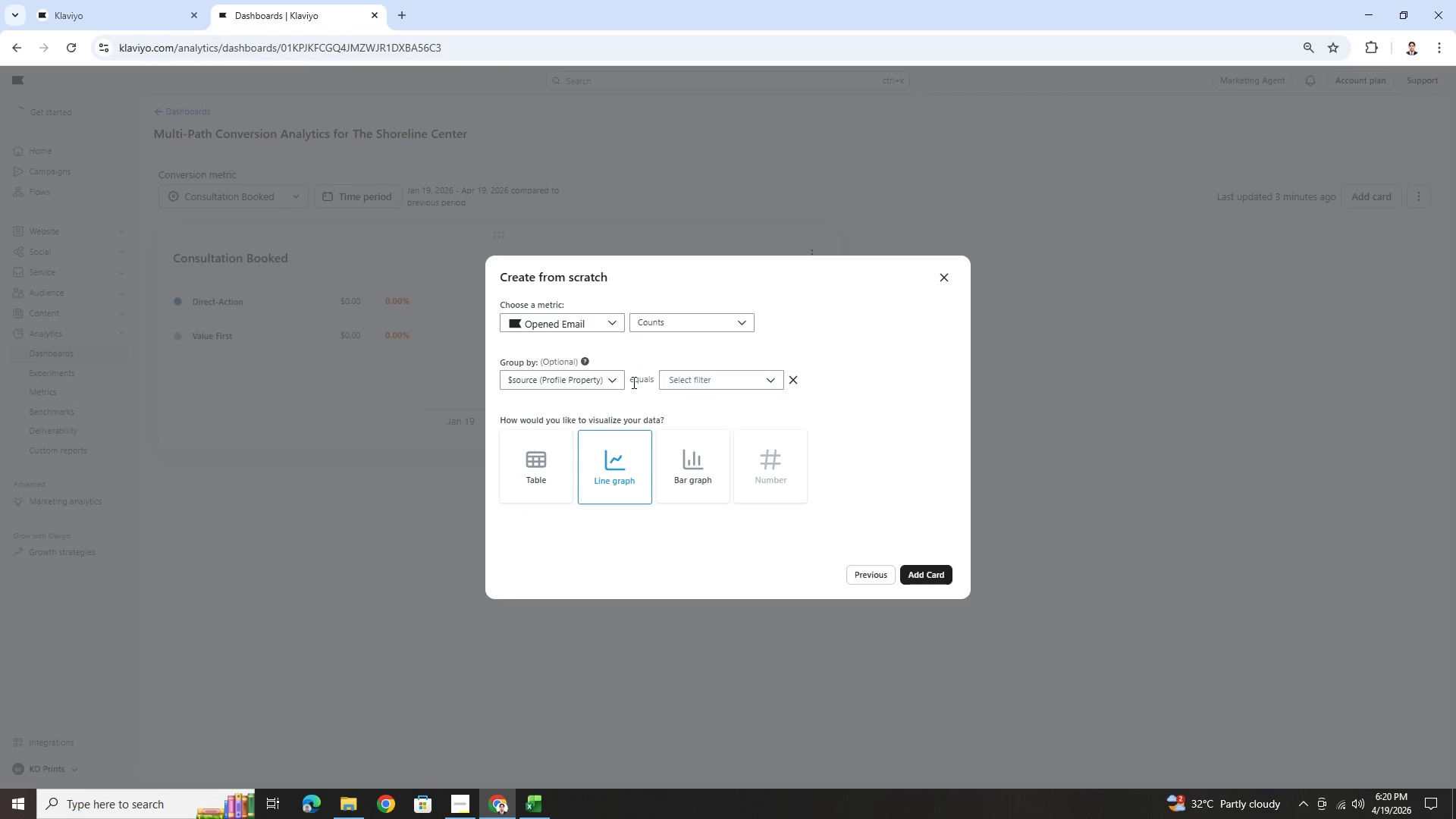 
double_click([584, 378])
 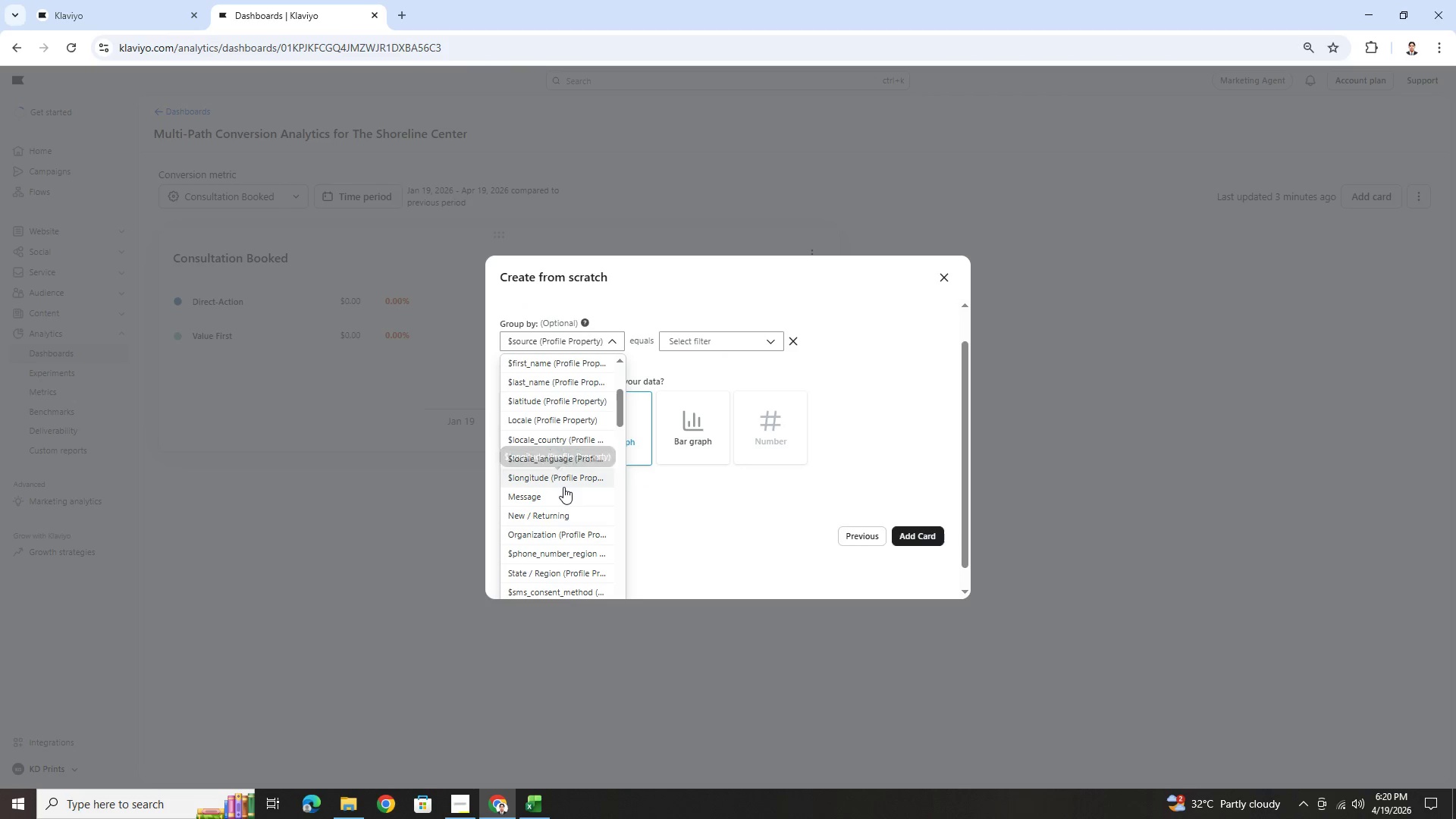 
left_click([565, 497])
 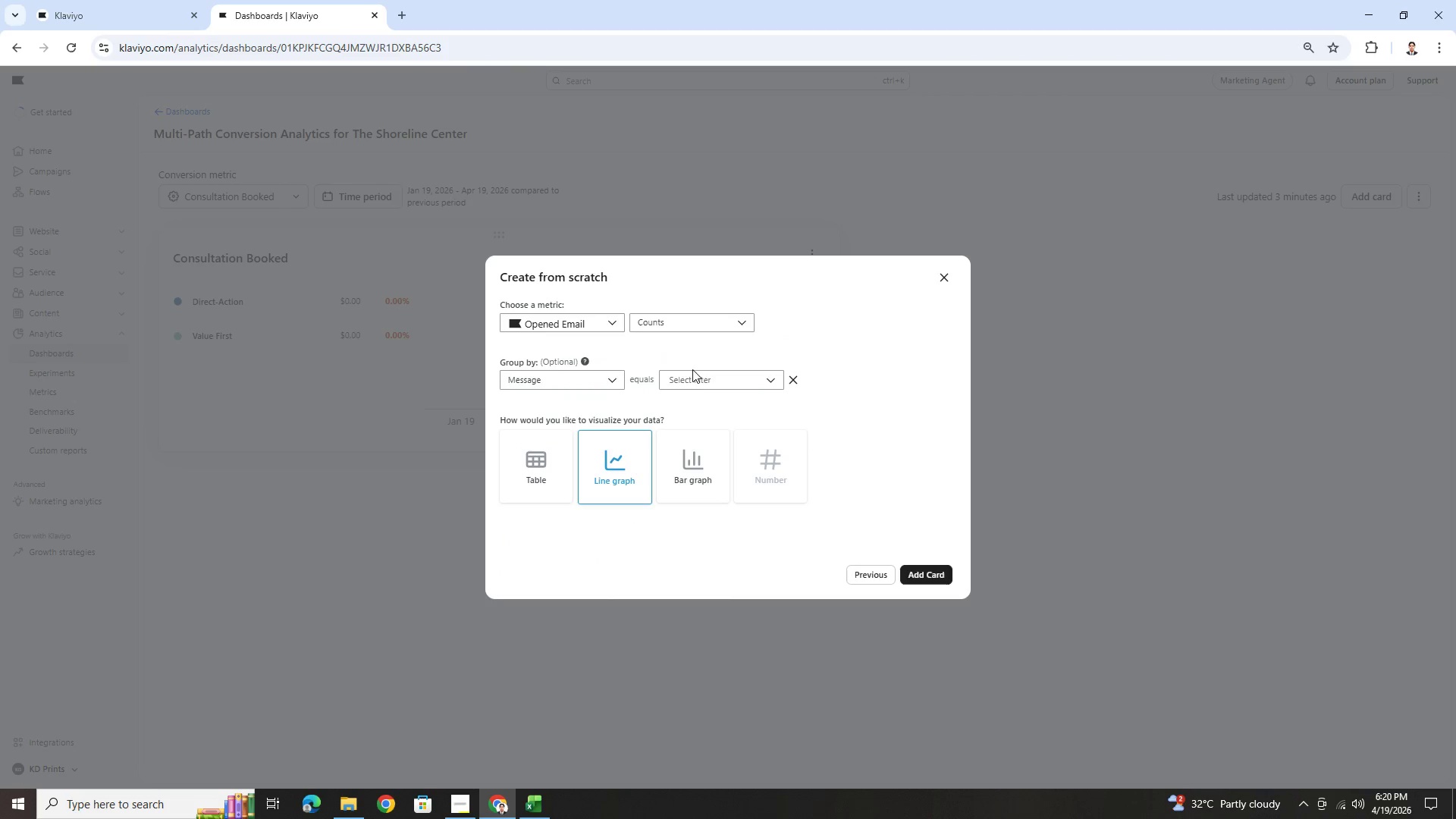 
double_click([695, 376])
 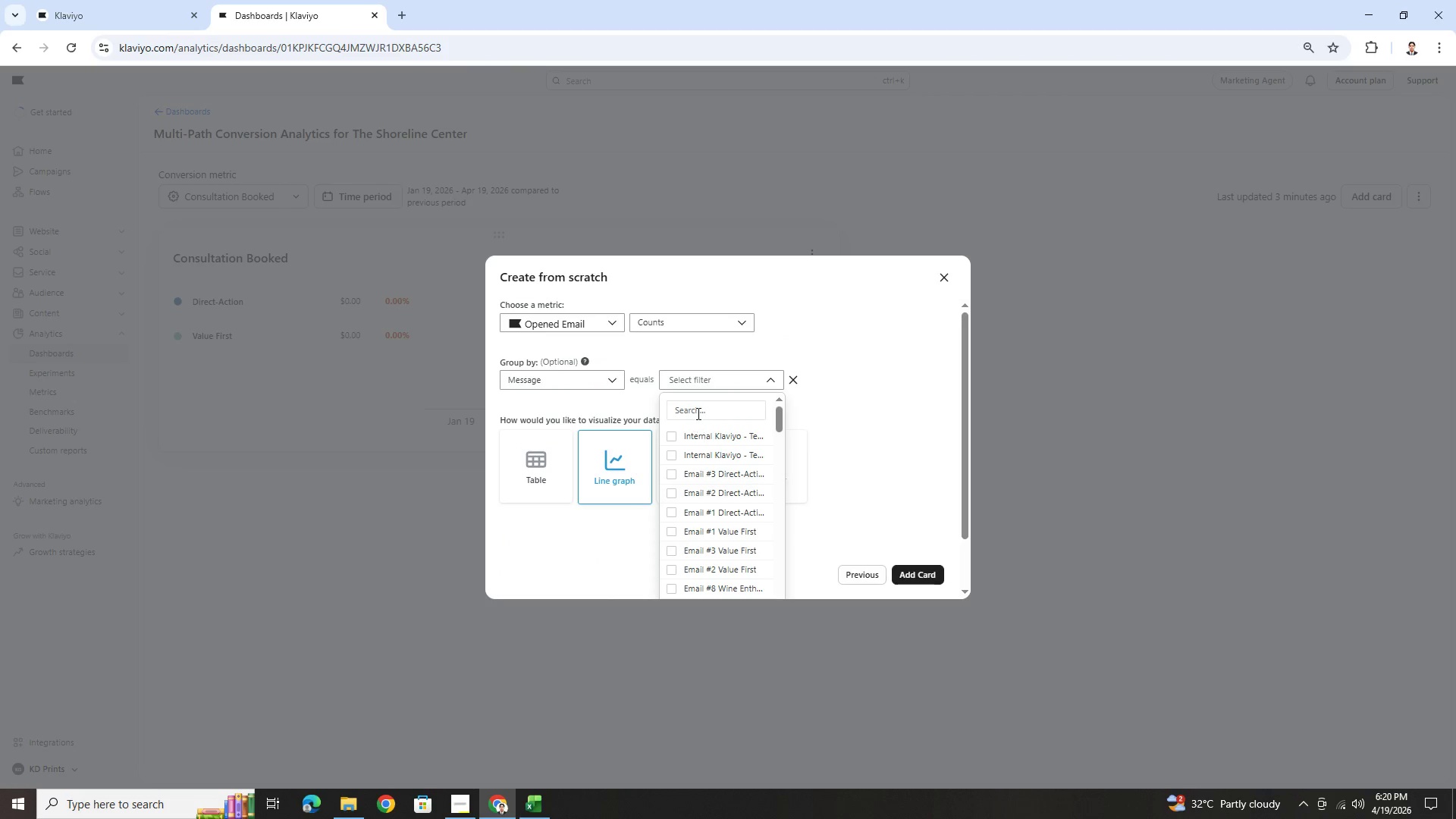 
left_click([697, 413])
 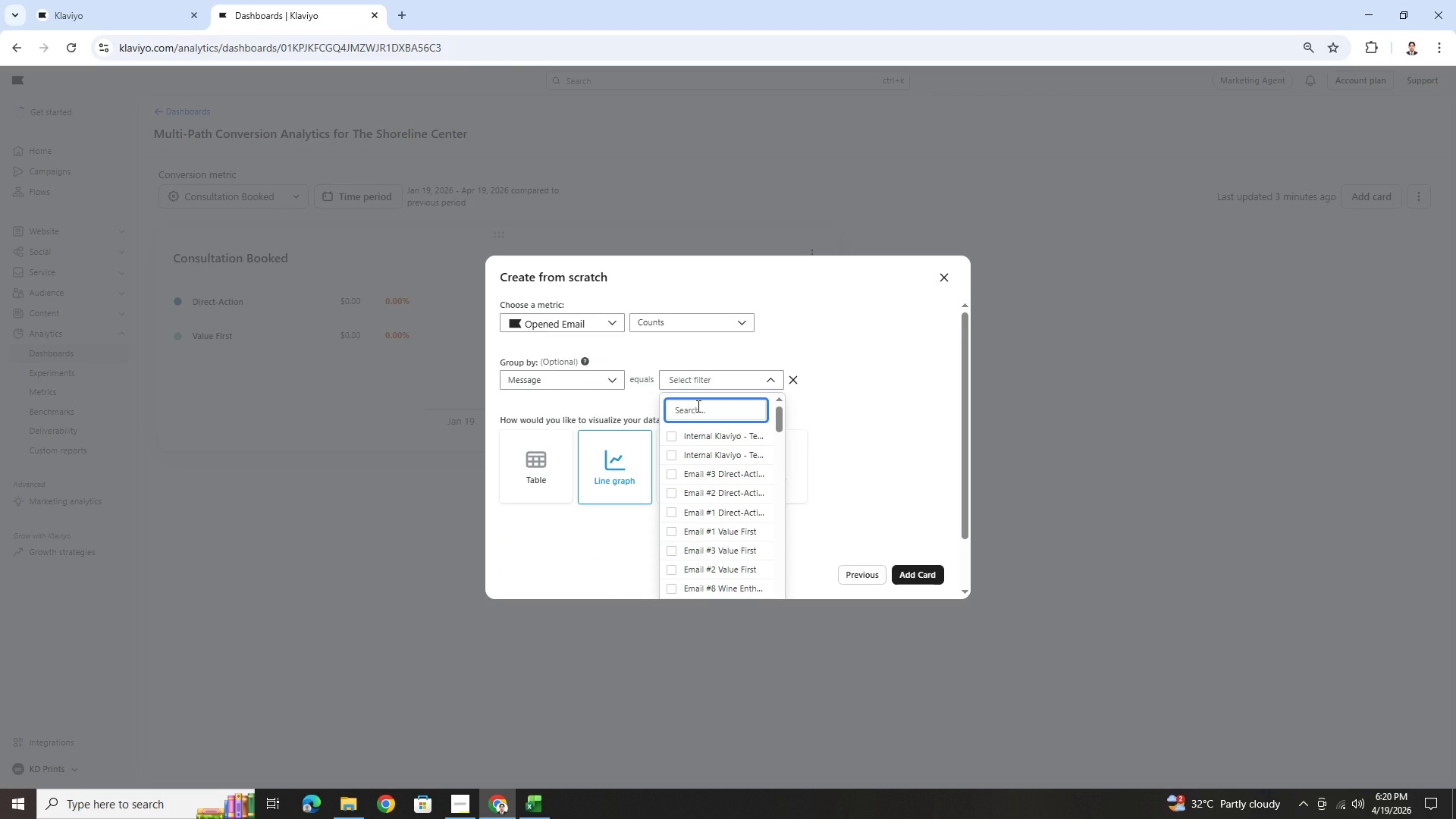 
type(va)
 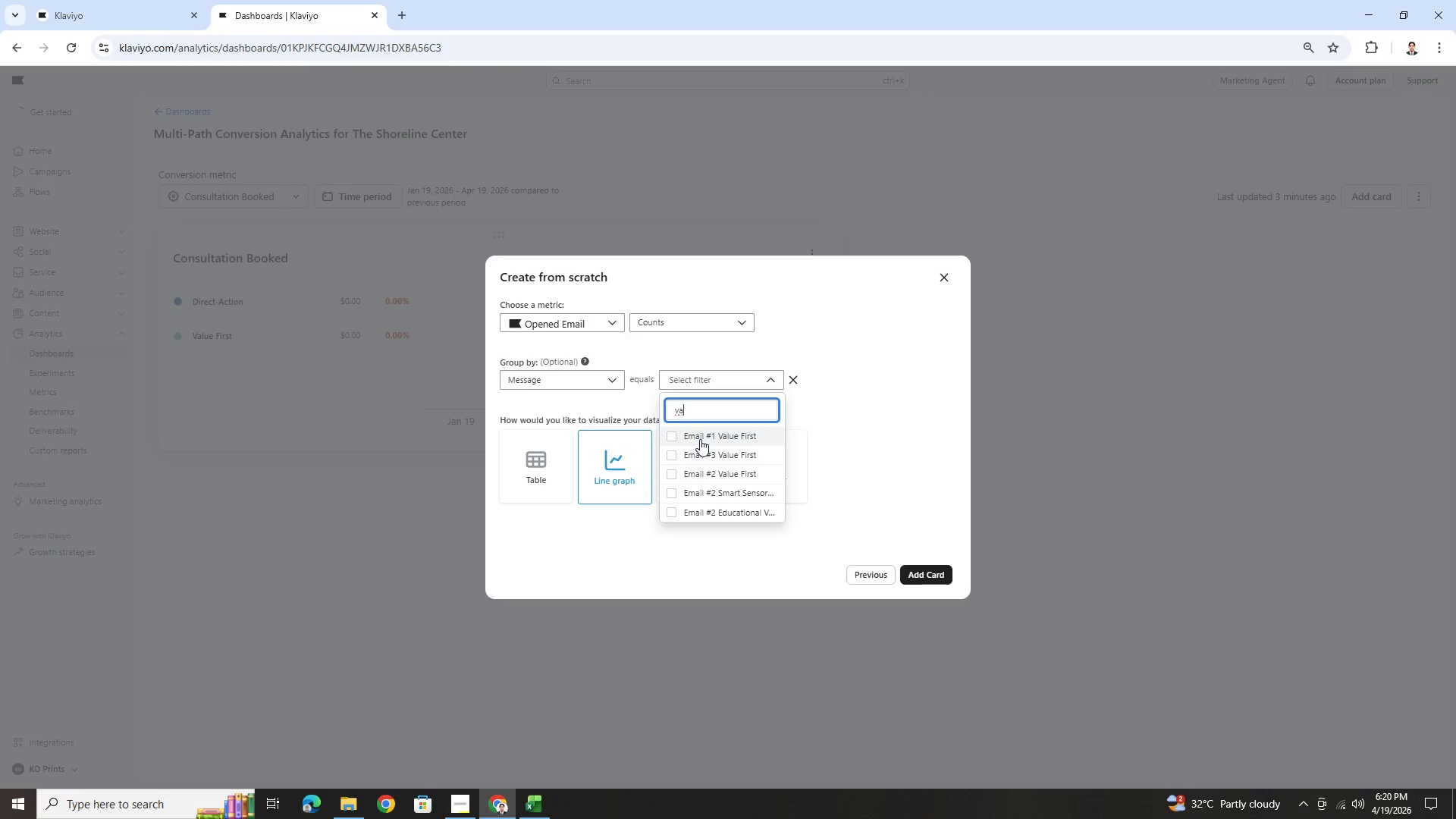 
wait(5.67)
 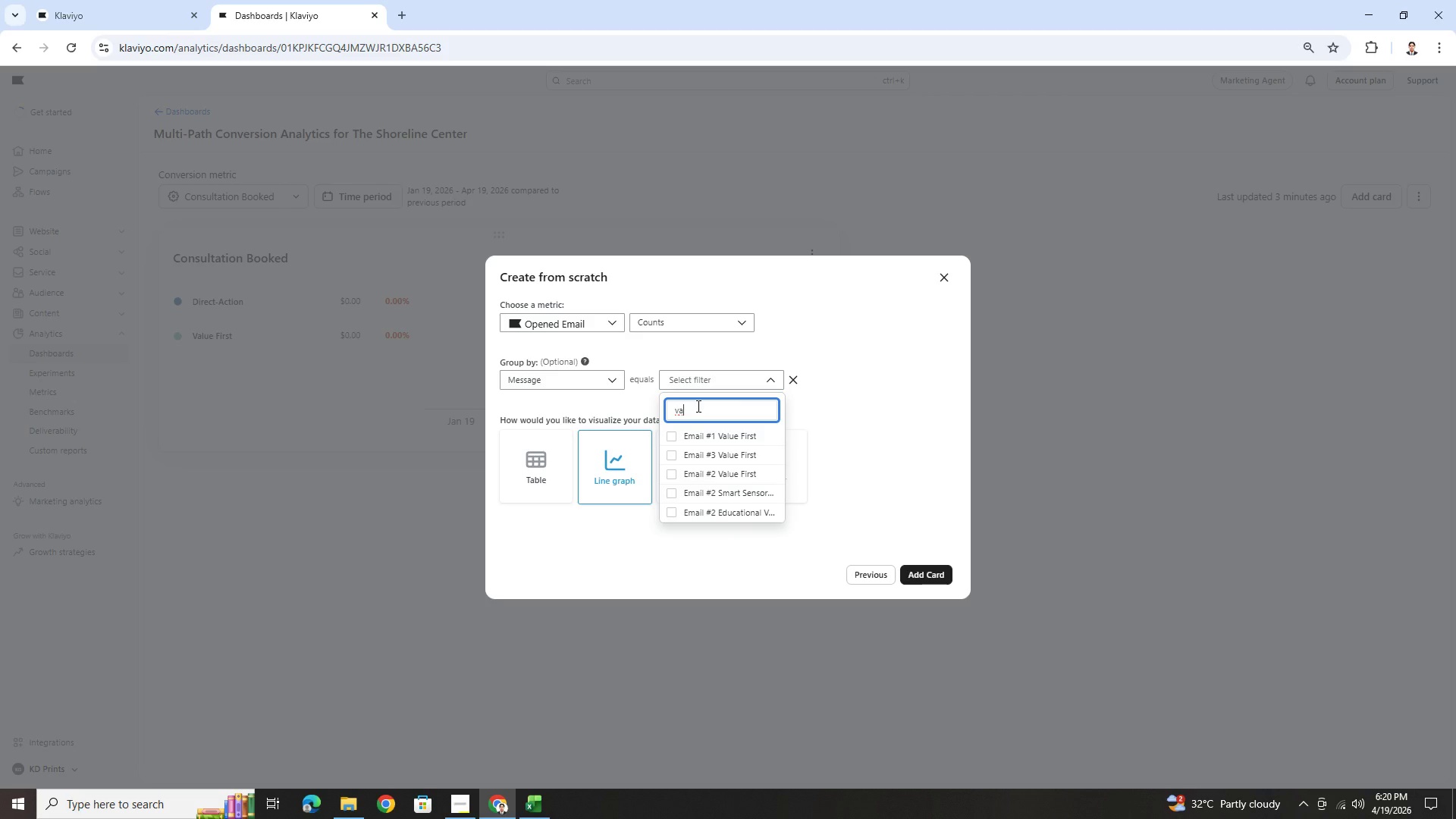 
left_click([711, 321])
 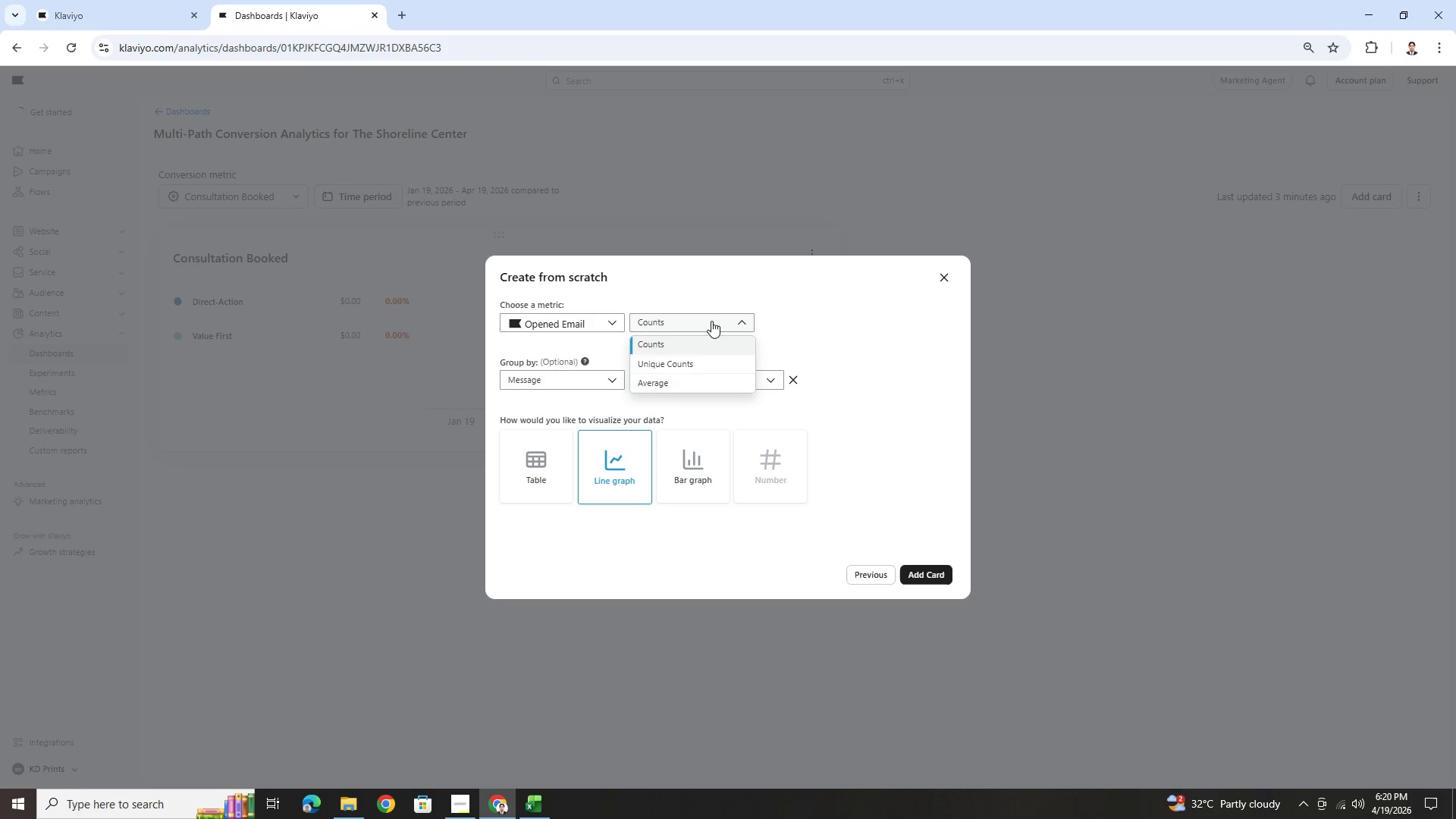 
double_click([711, 321])
 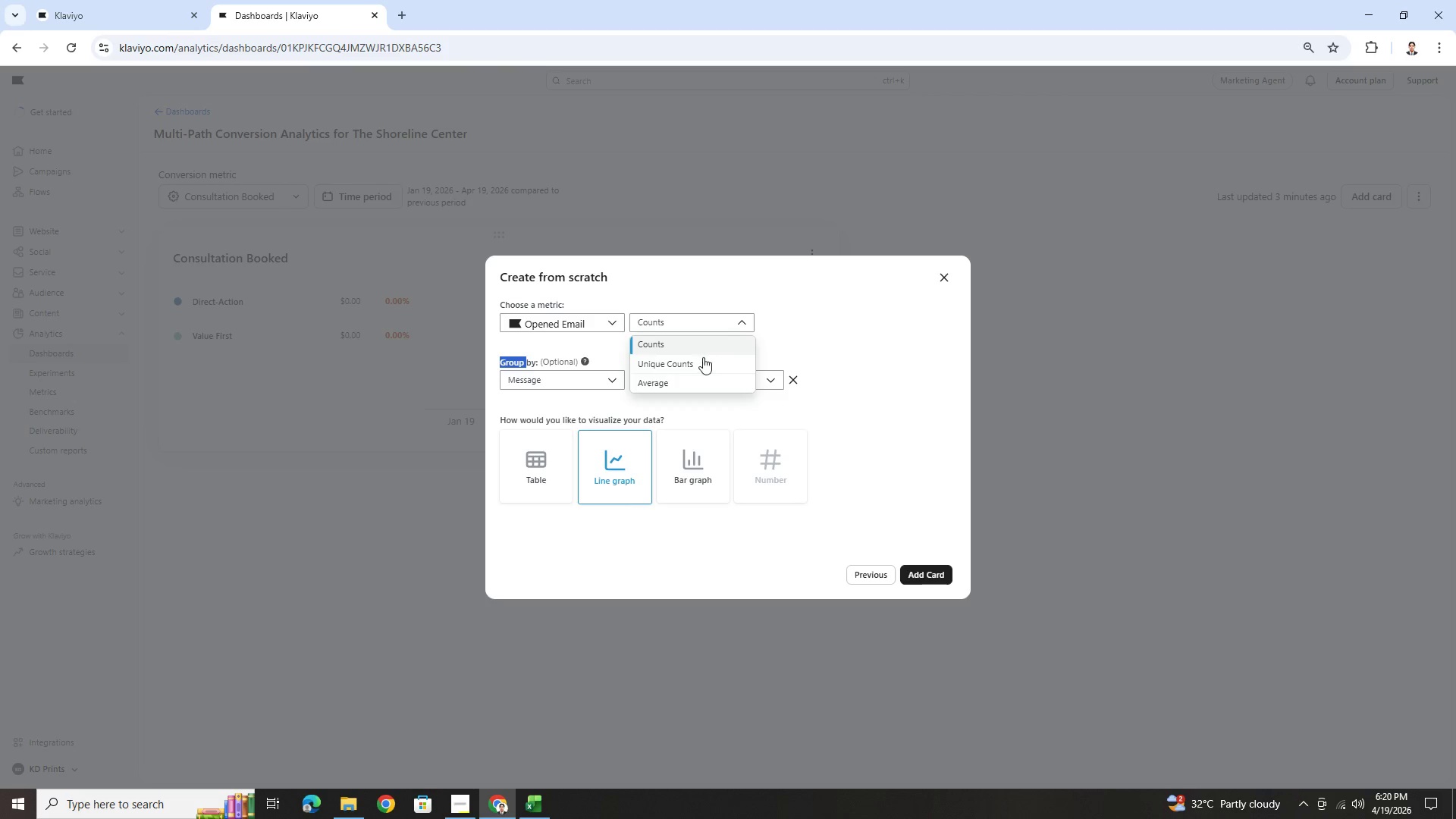 
left_click([701, 366])
 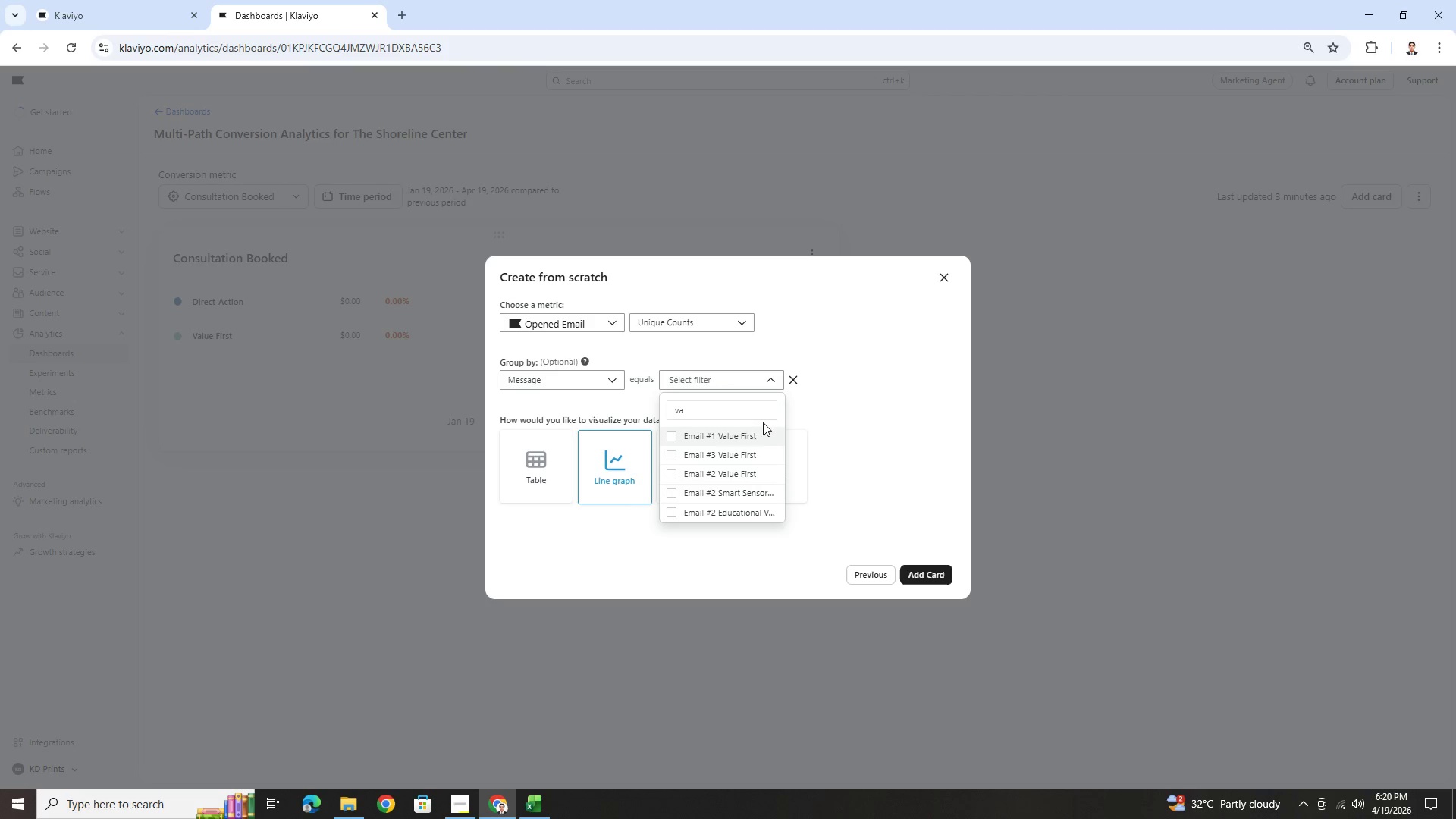 
left_click([752, 435])
 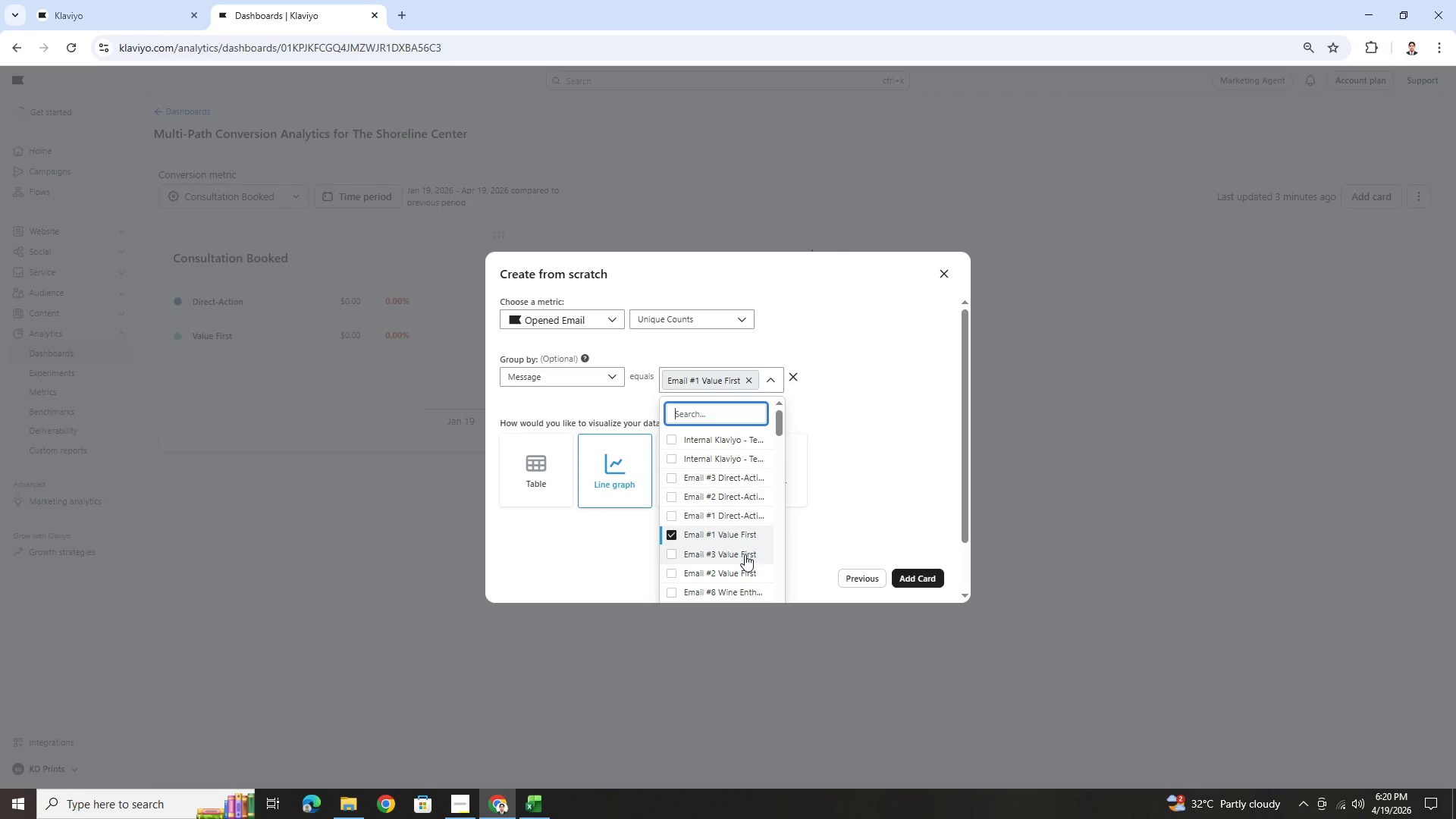 
left_click([746, 572])
 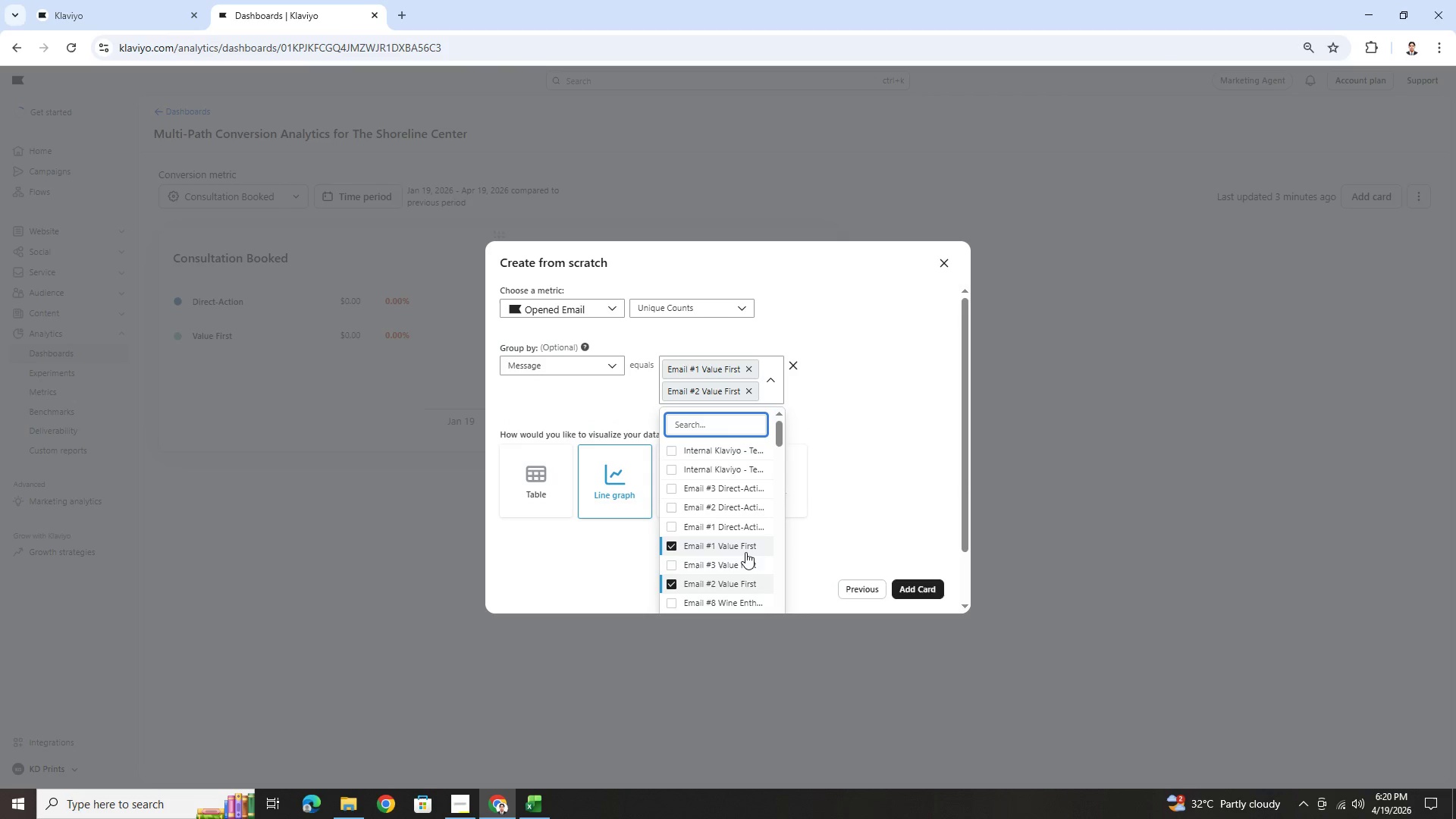 
left_click([744, 559])
 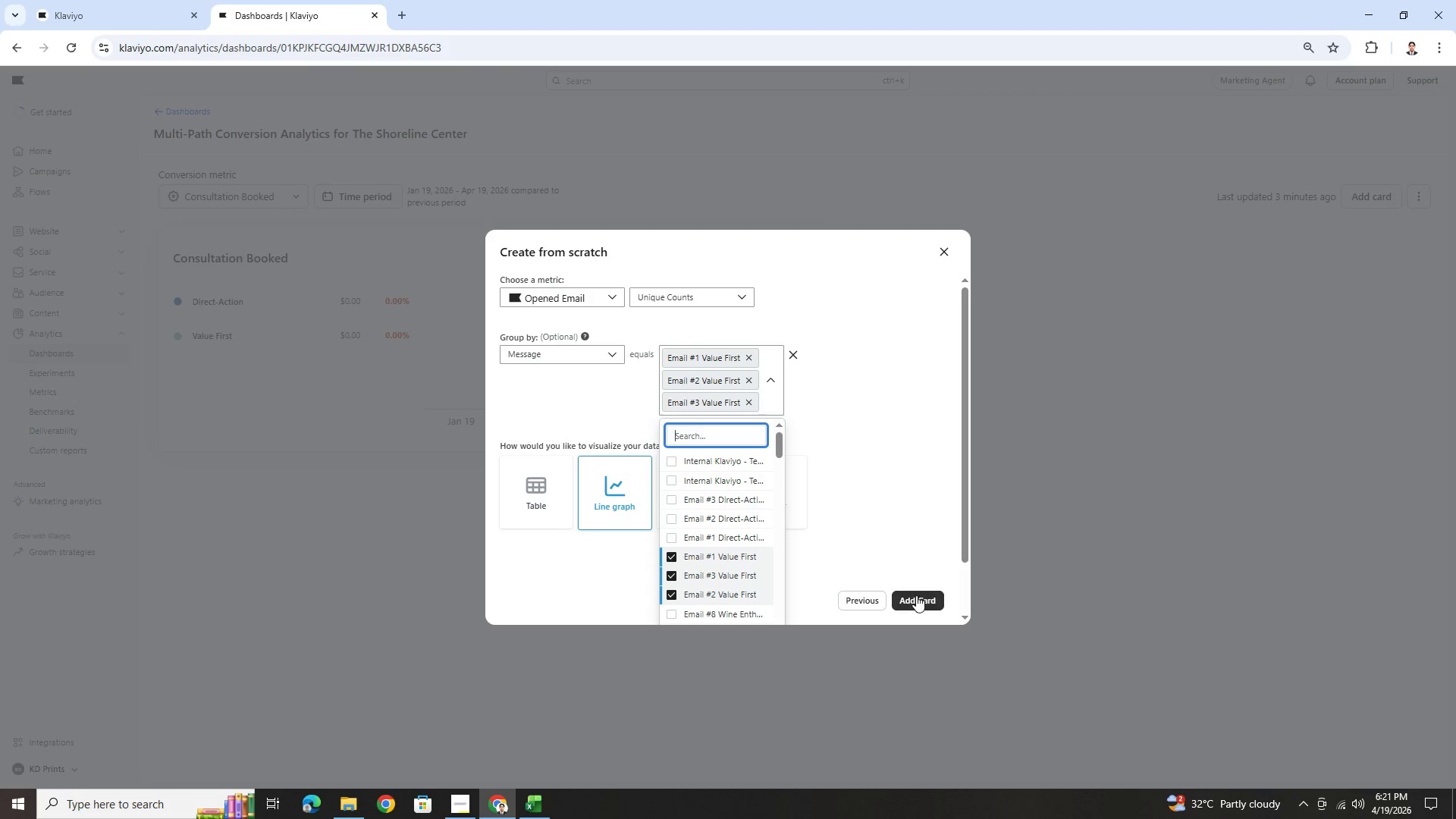 
left_click([916, 595])
 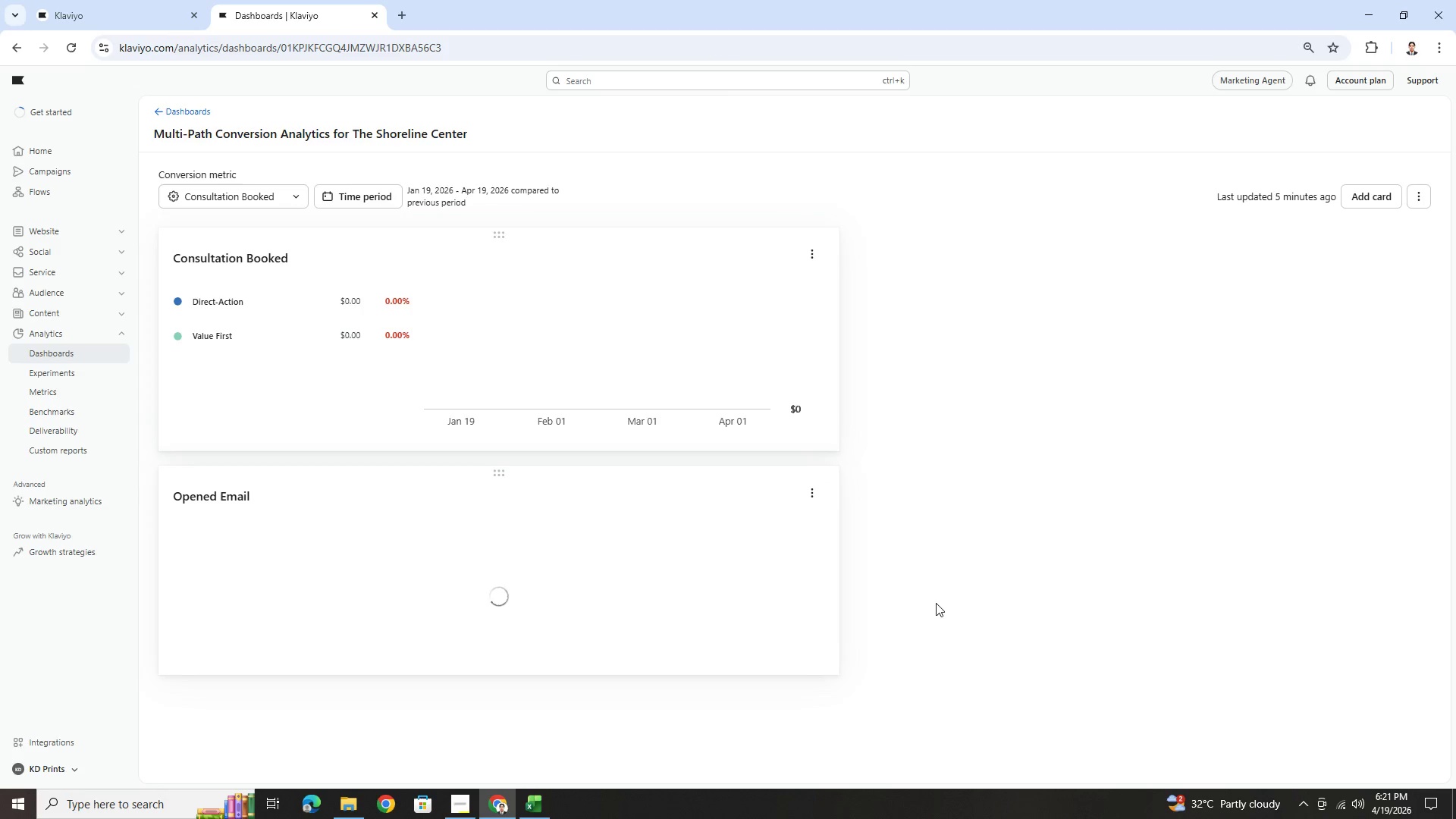 
scroll: coordinate [934, 483], scroll_direction: down, amount: 1.0
 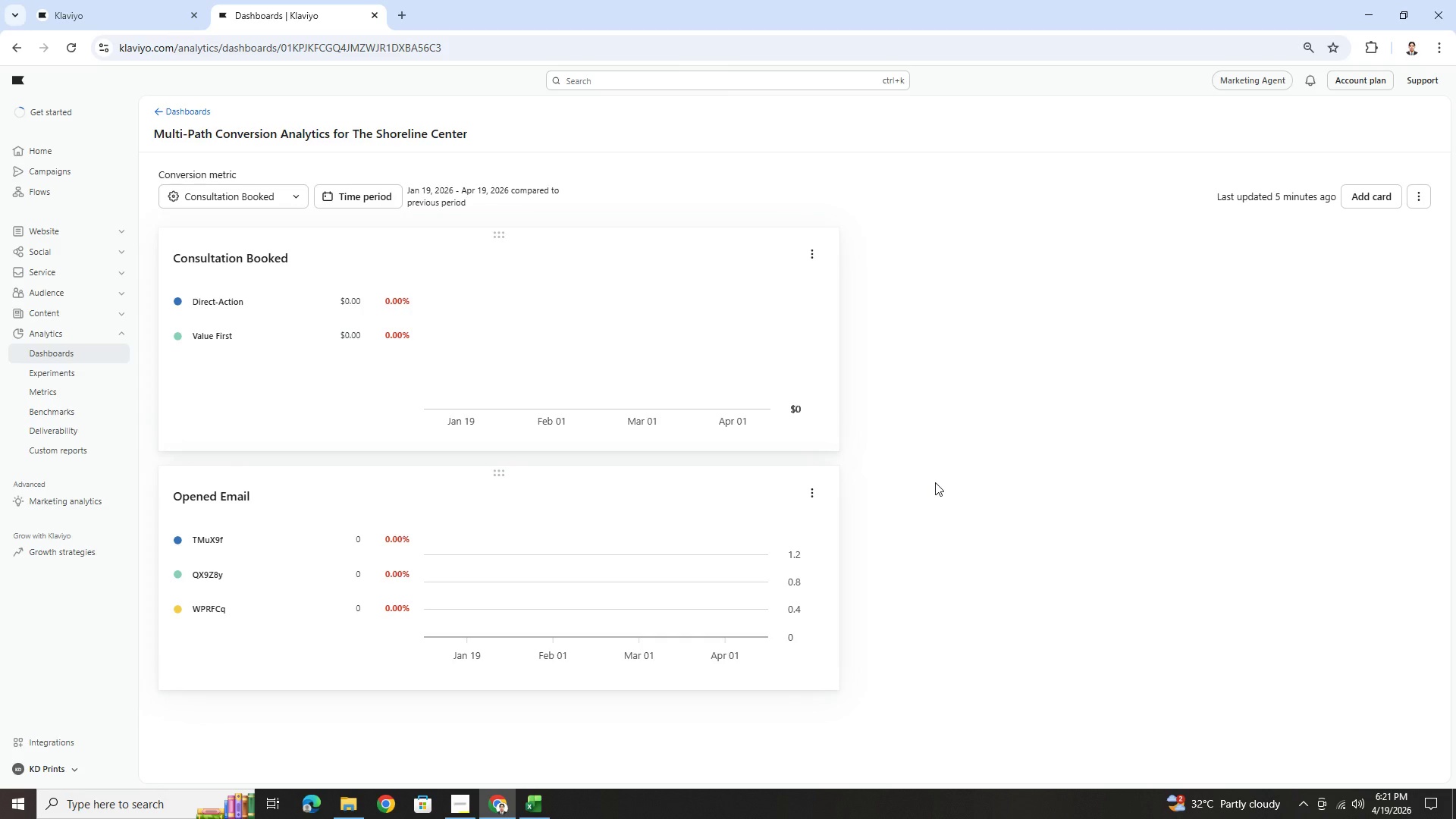 
wait(7.22)
 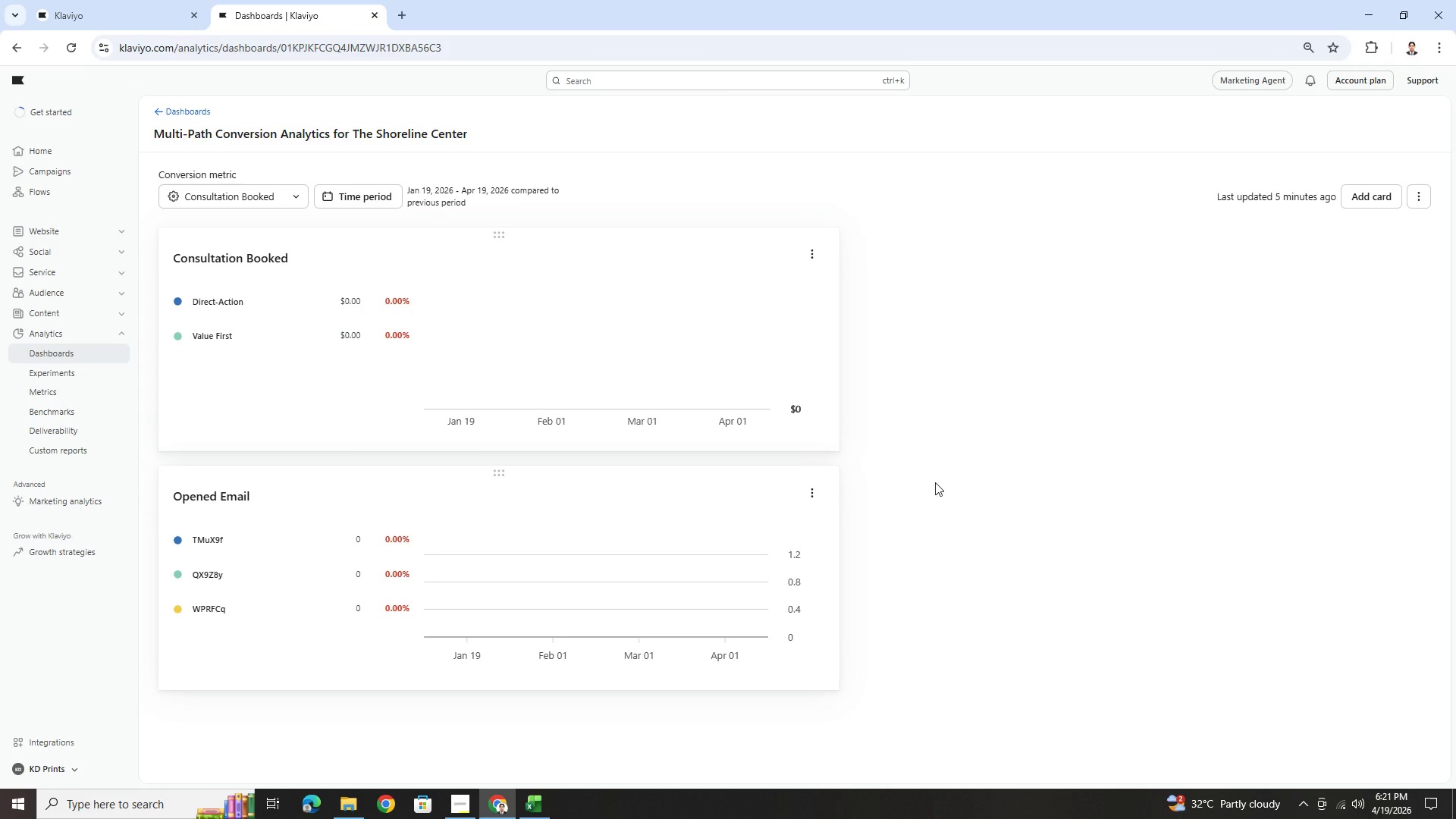 
left_click_drag(start_coordinate=[655, 487], to_coordinate=[1134, 271])
 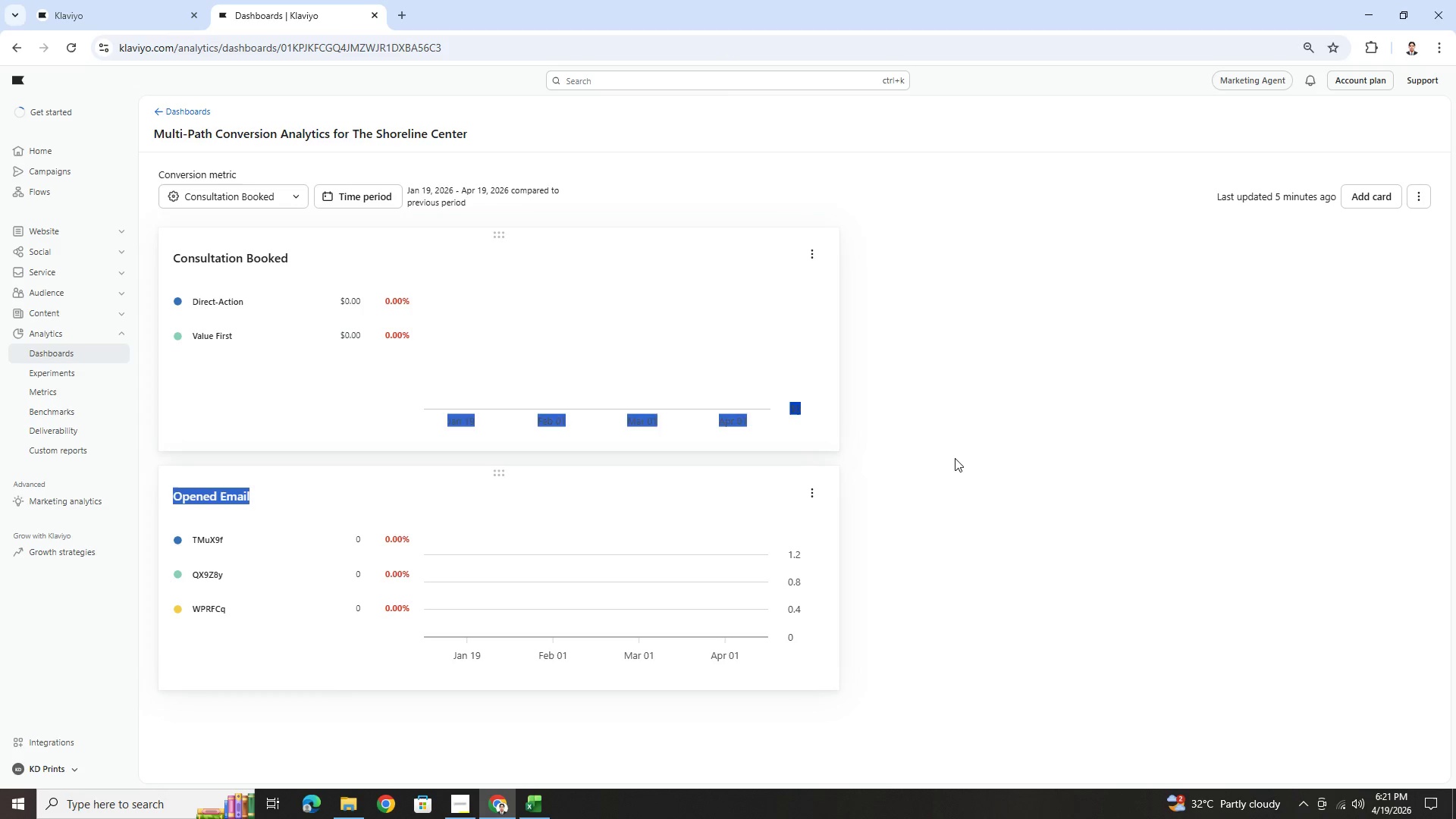 
left_click([955, 460])
 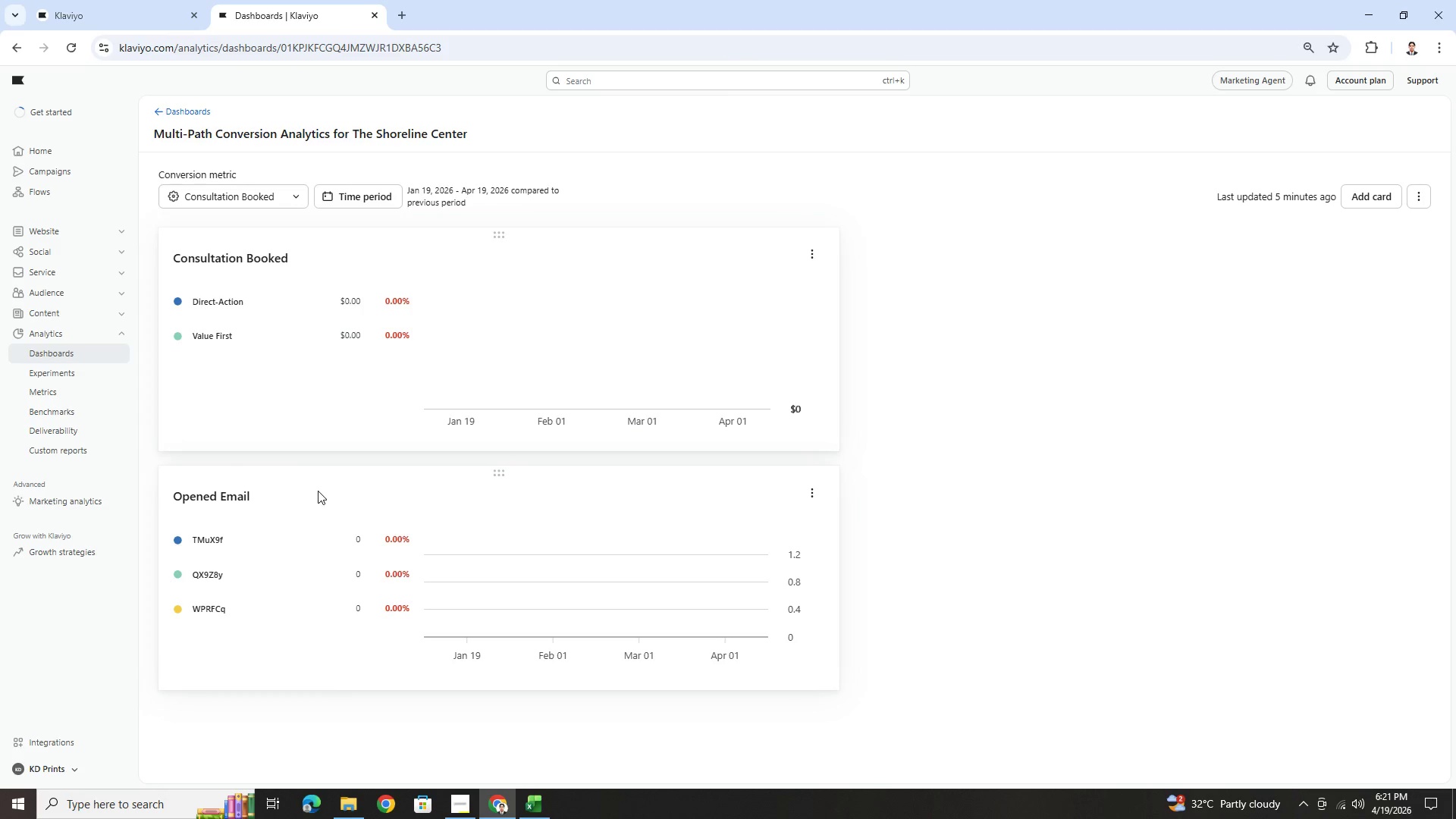 
left_click_drag(start_coordinate=[272, 492], to_coordinate=[877, 529])
 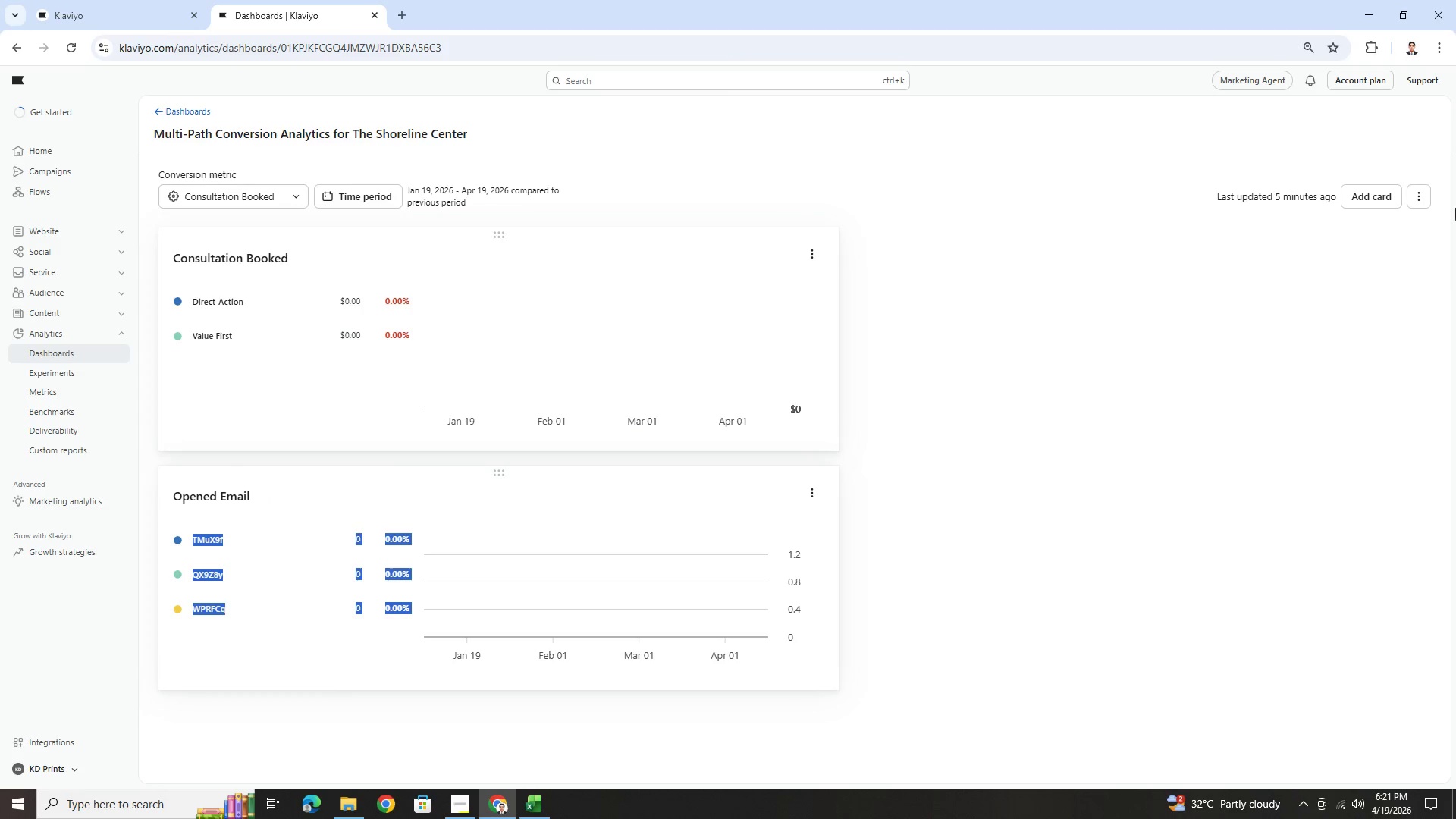 
mouse_move([1408, 208])
 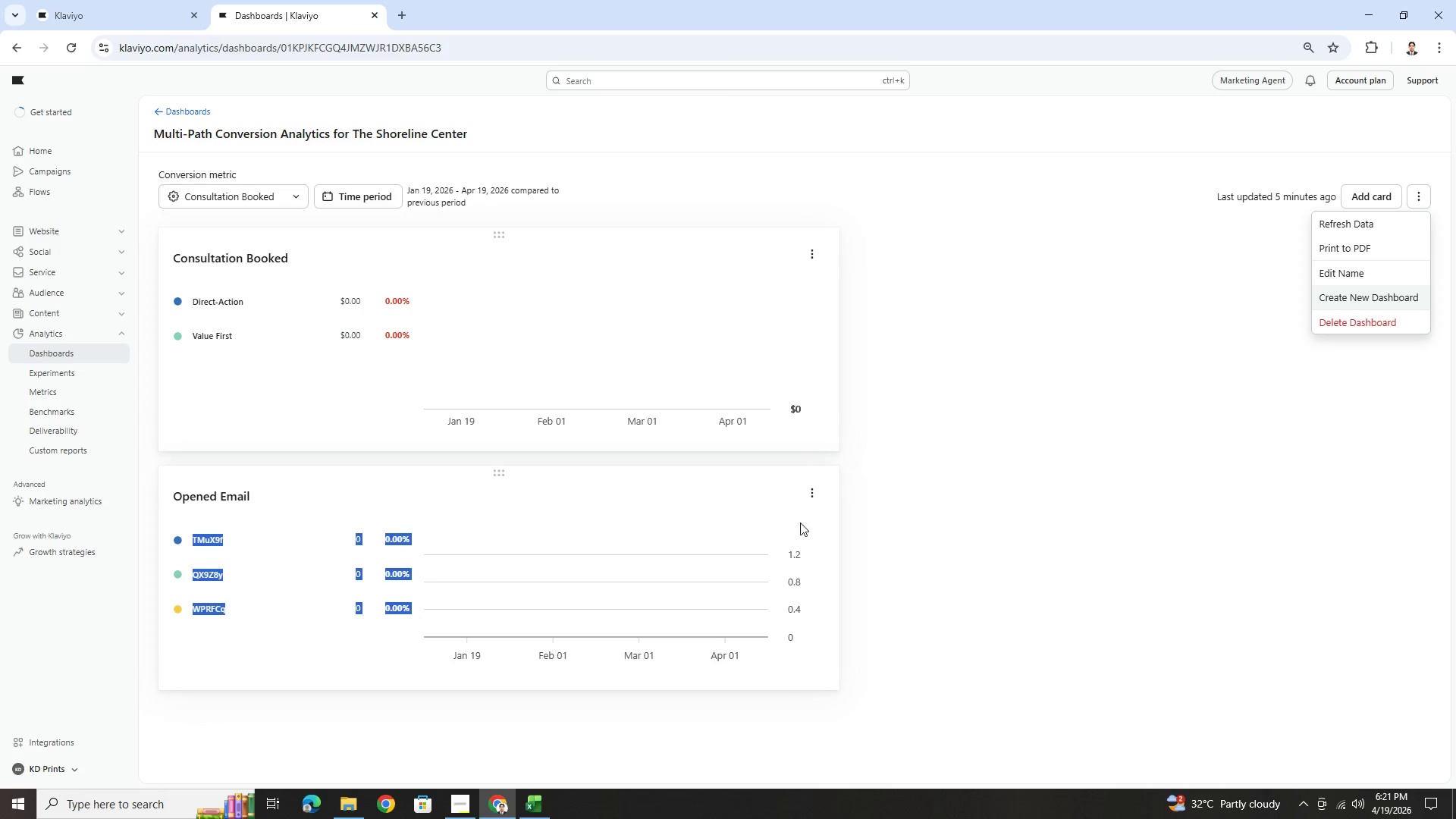 
left_click([719, 481])
 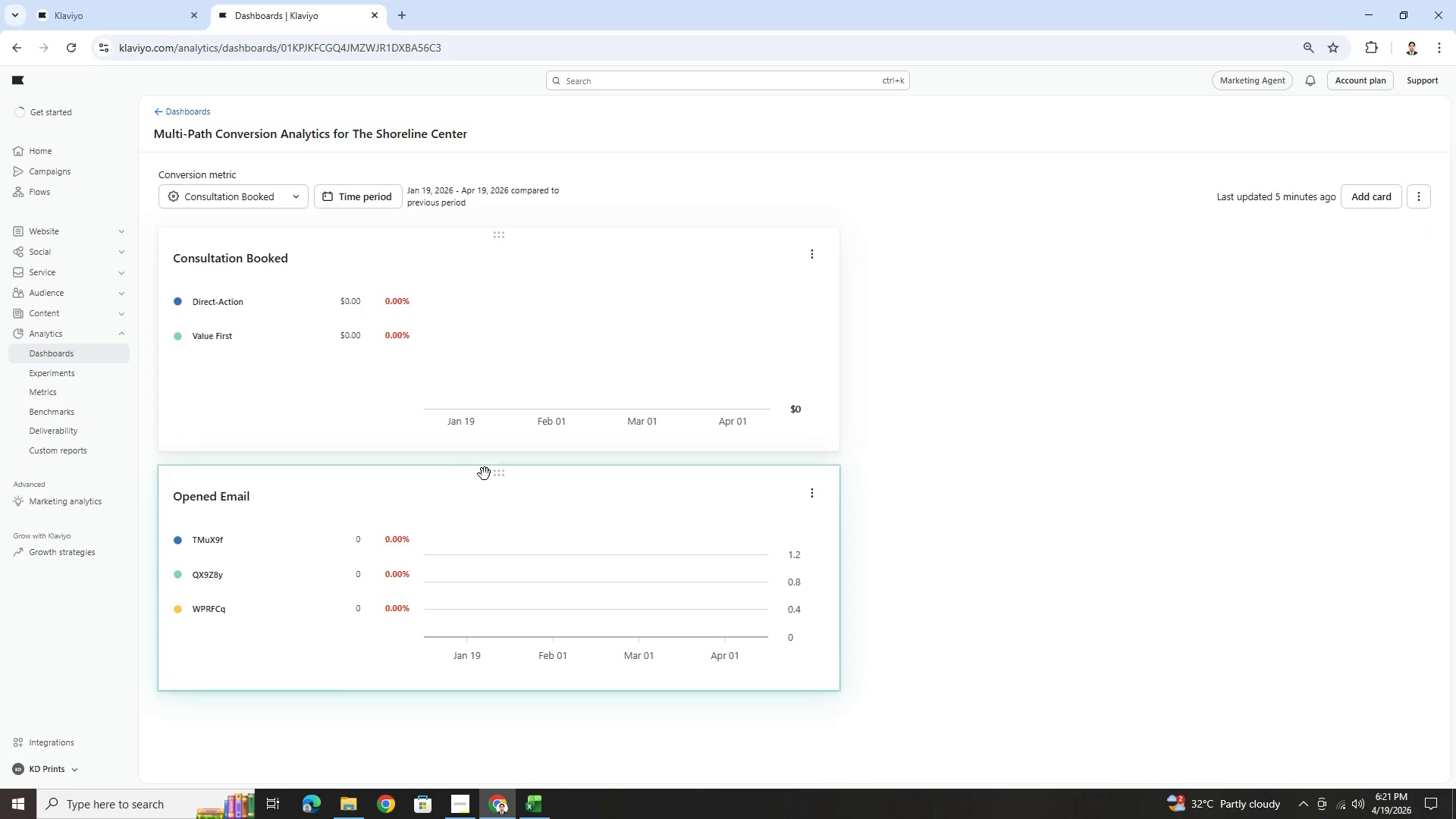 
left_click_drag(start_coordinate=[494, 475], to_coordinate=[361, 400])
 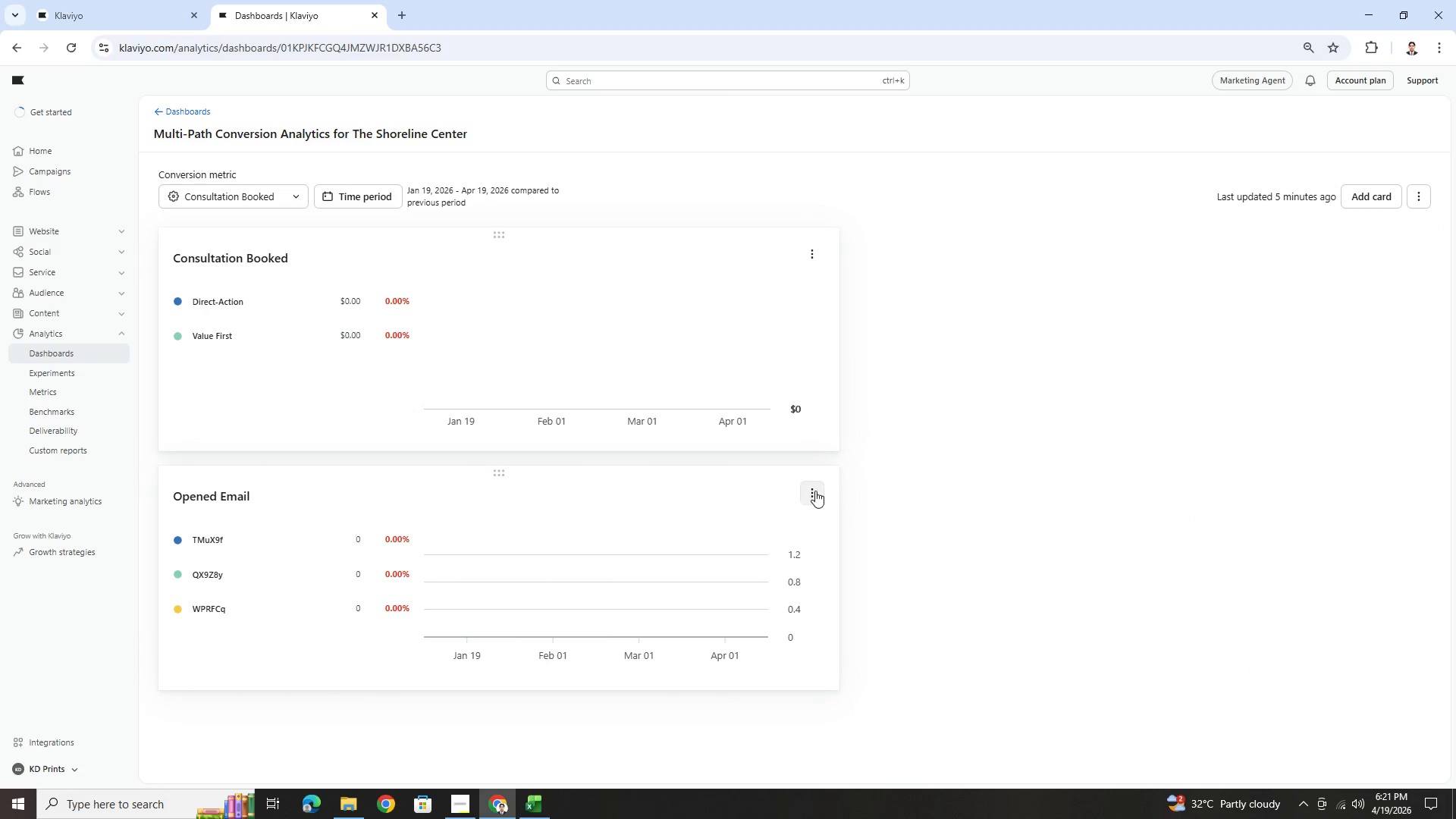 
left_click([815, 491])
 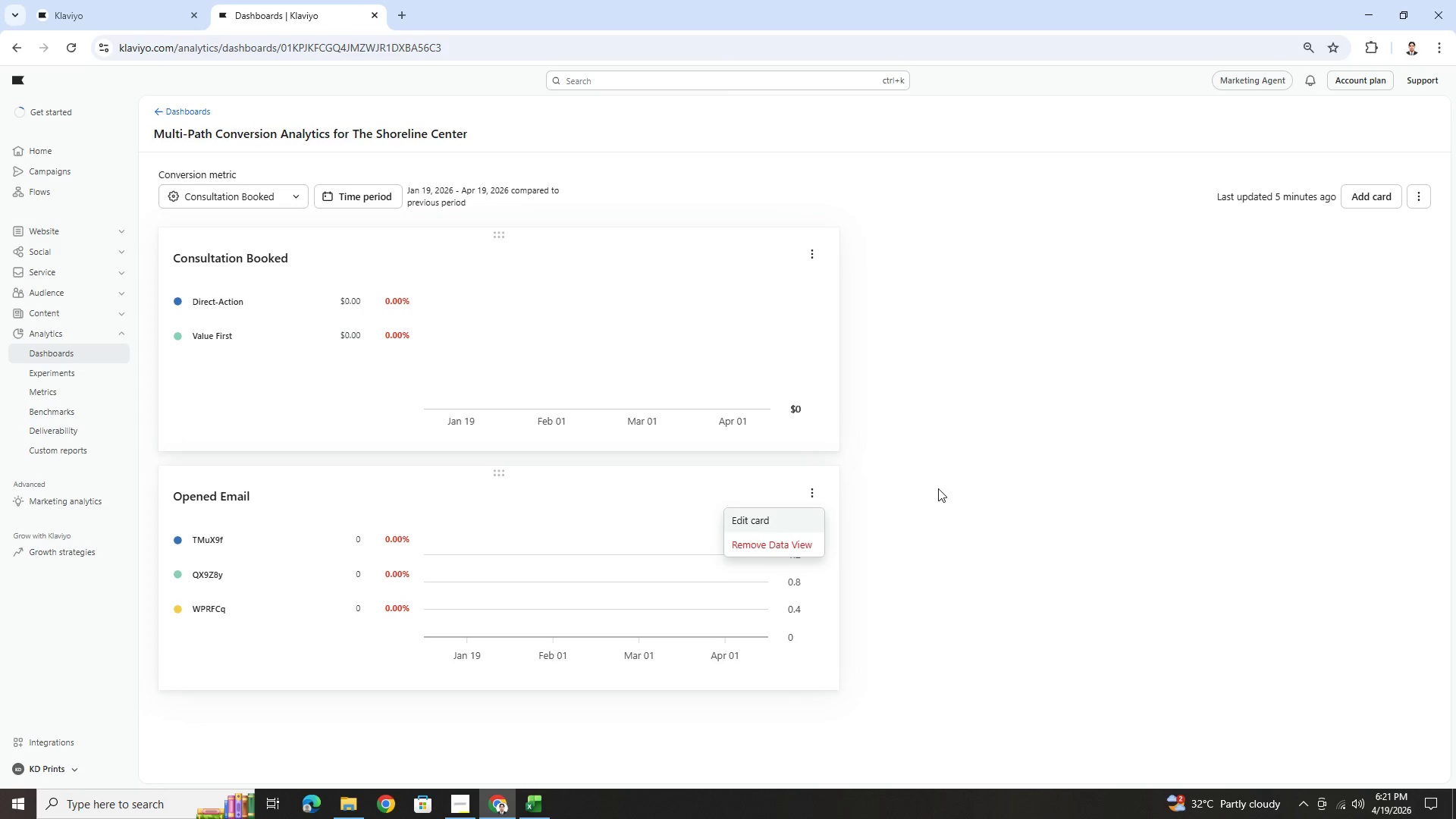 
left_click([949, 487])
 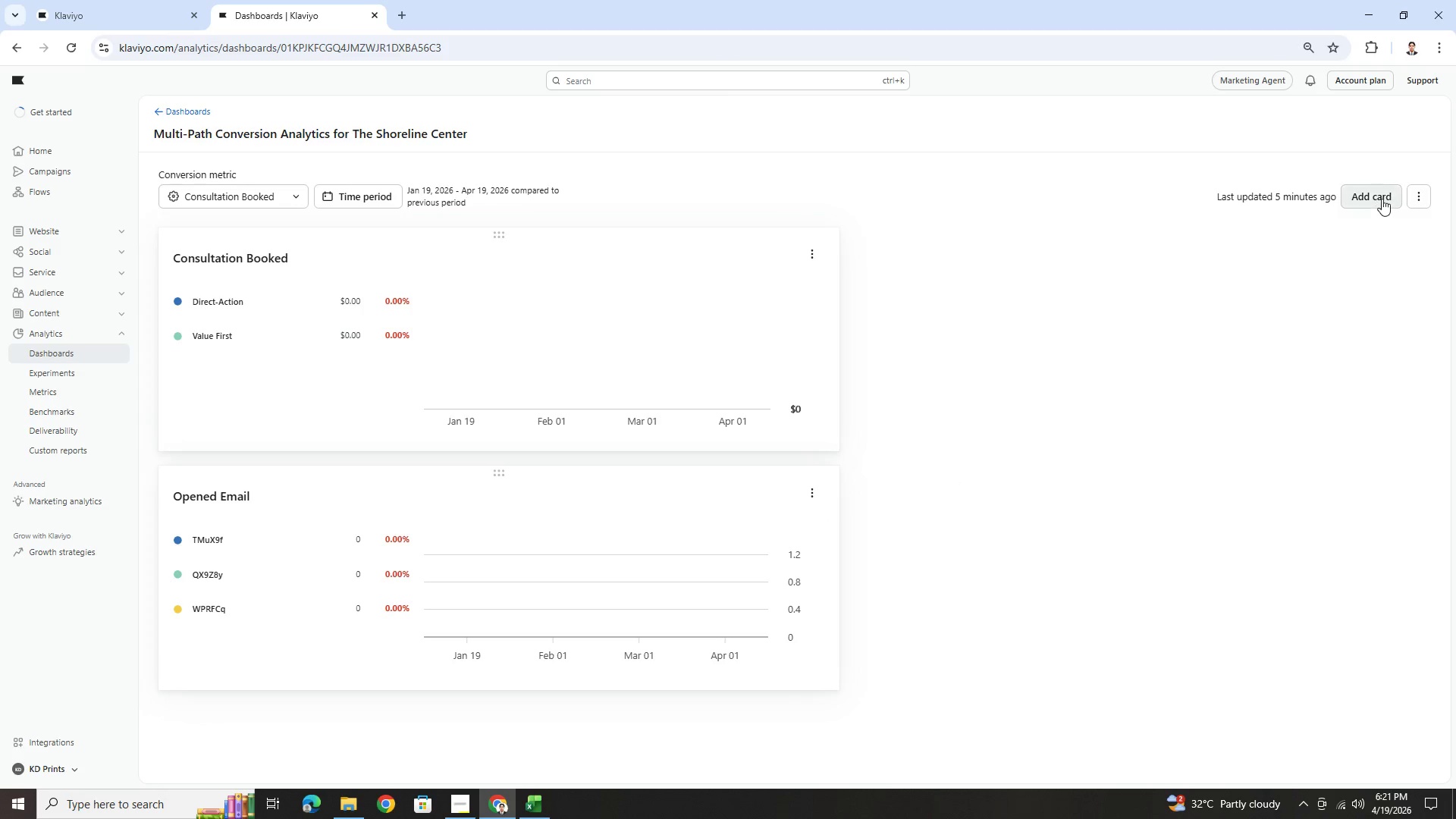 
left_click([1383, 197])
 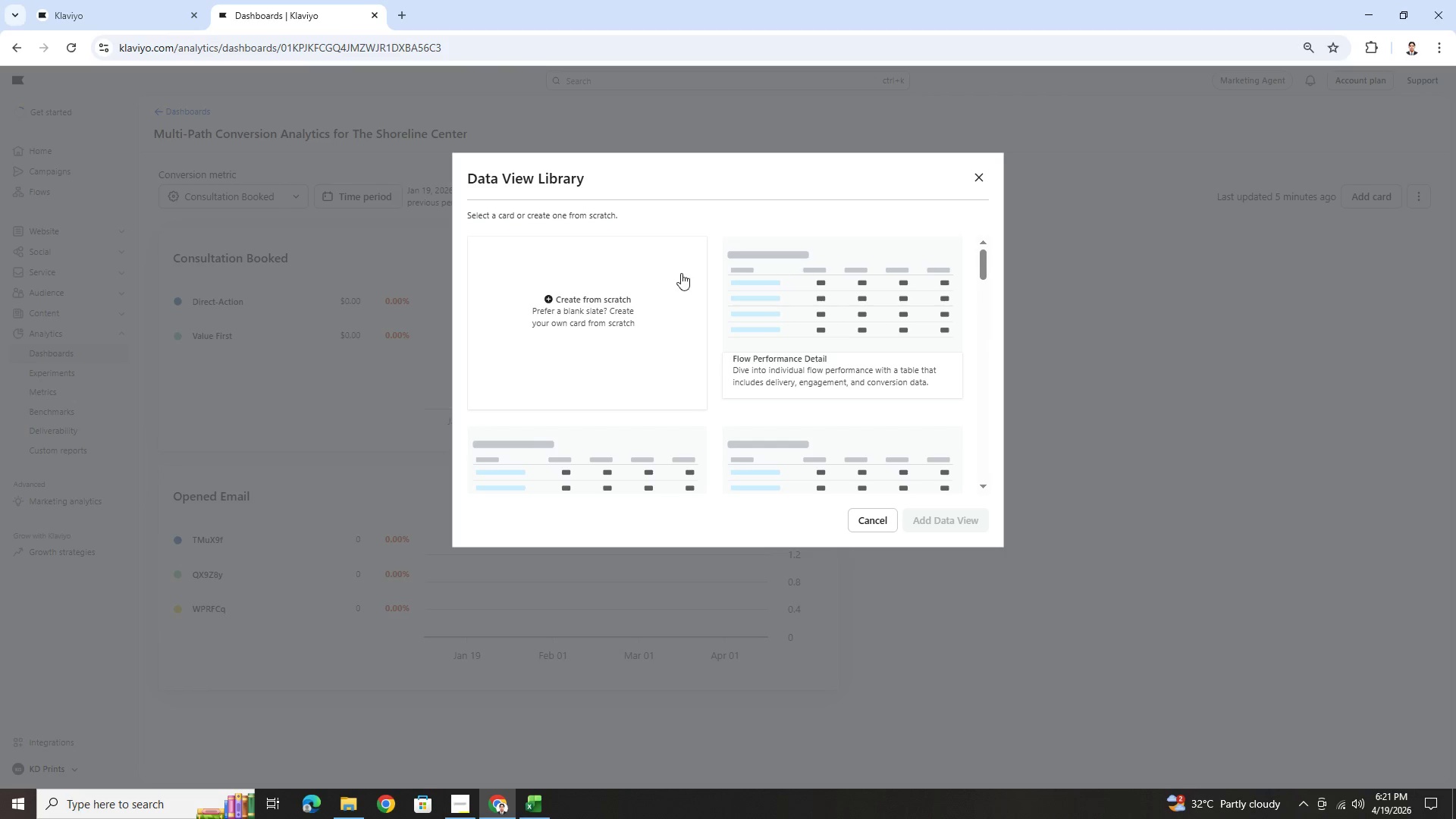 
left_click([617, 325])
 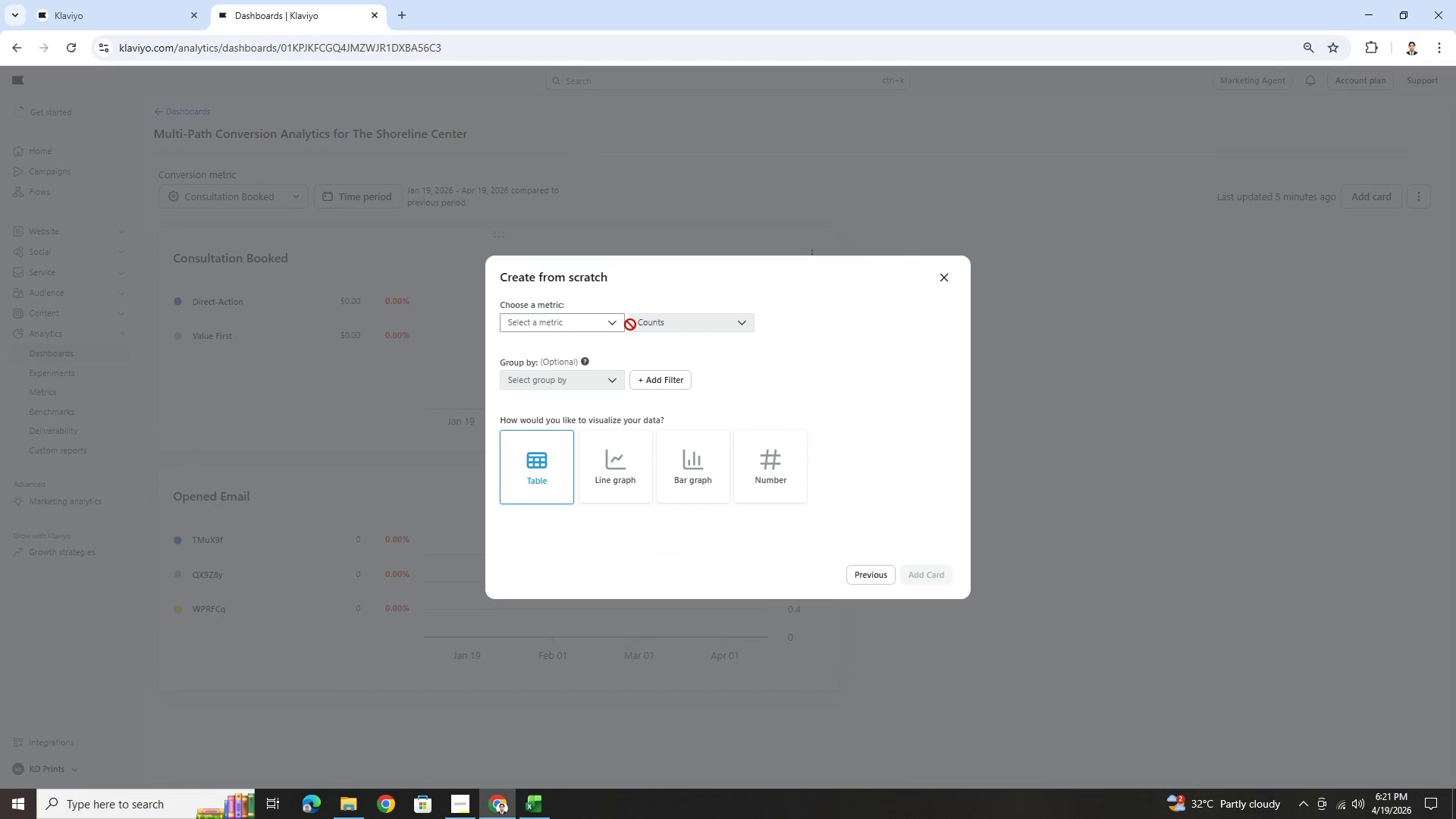 
left_click([596, 319])
 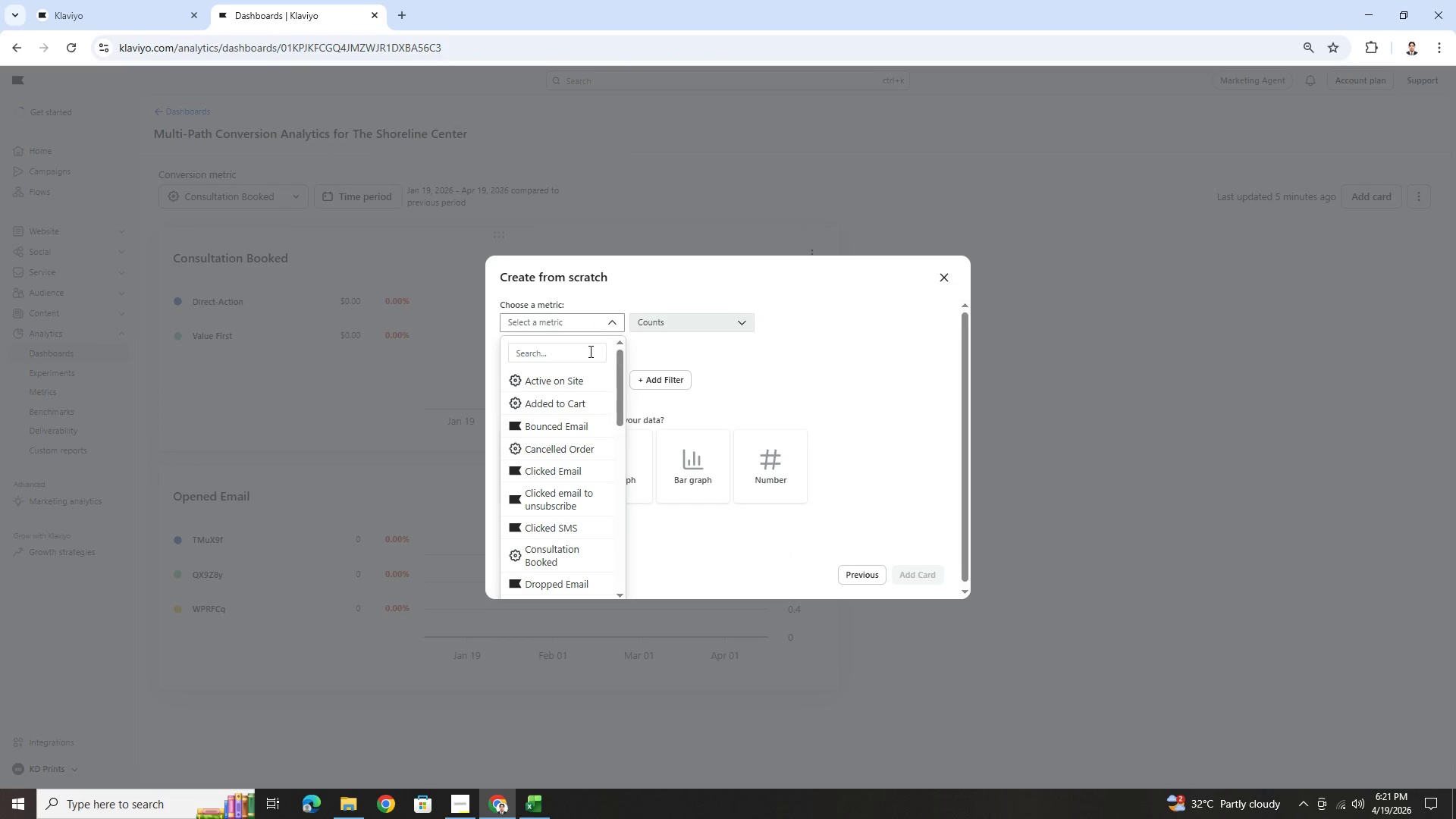 
left_click([585, 348])
 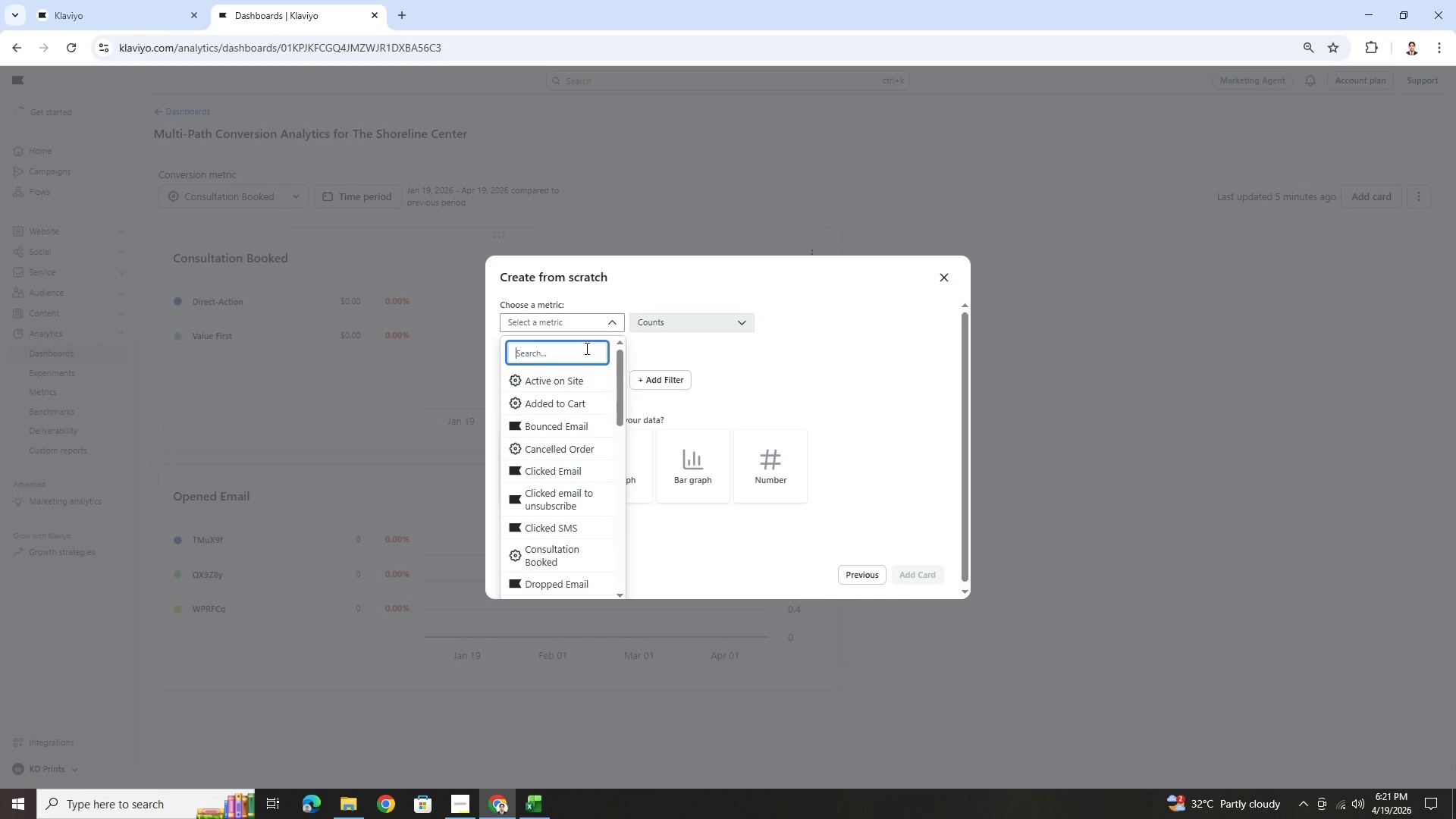 
type(op)
 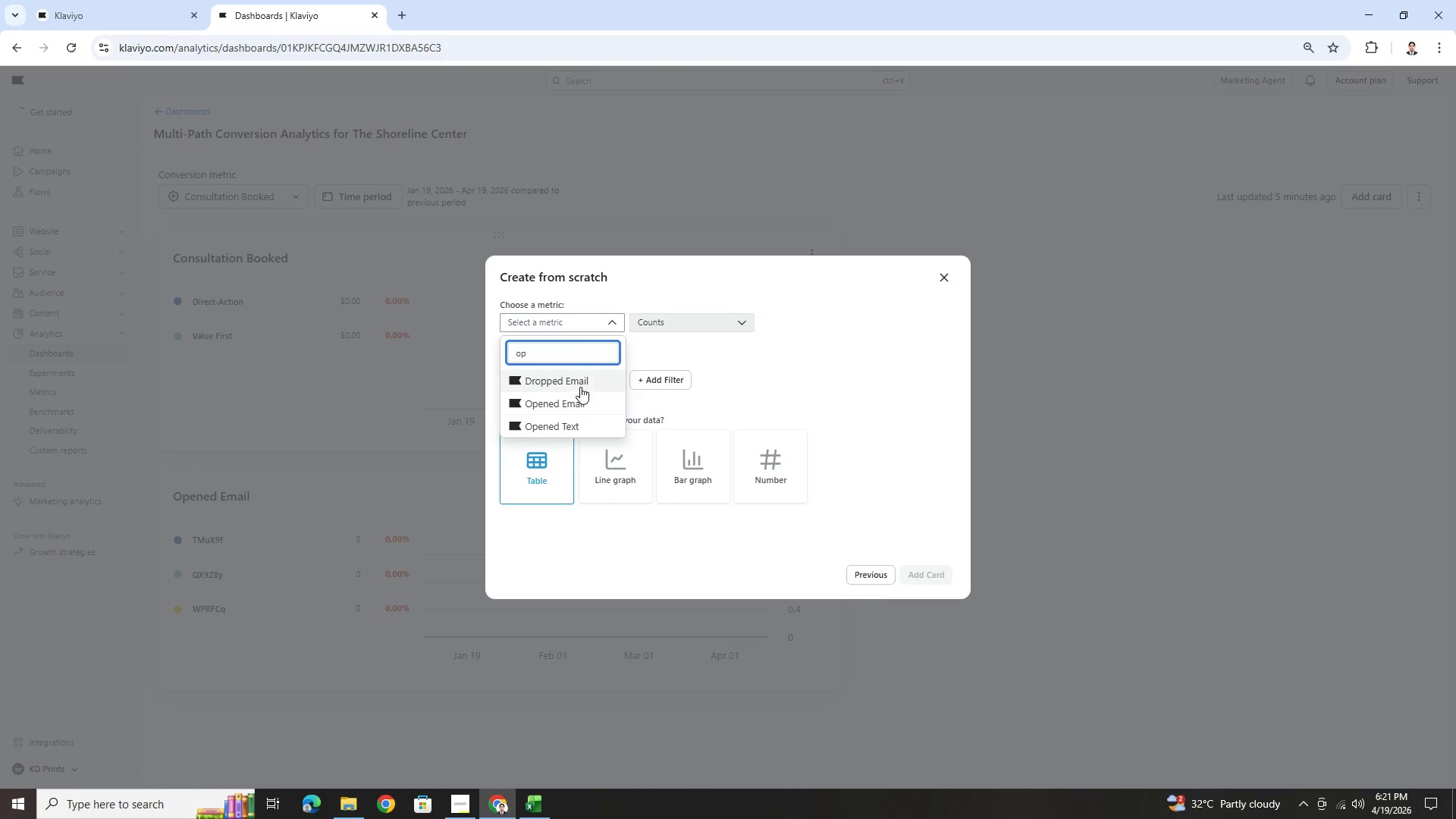 
left_click([581, 399])
 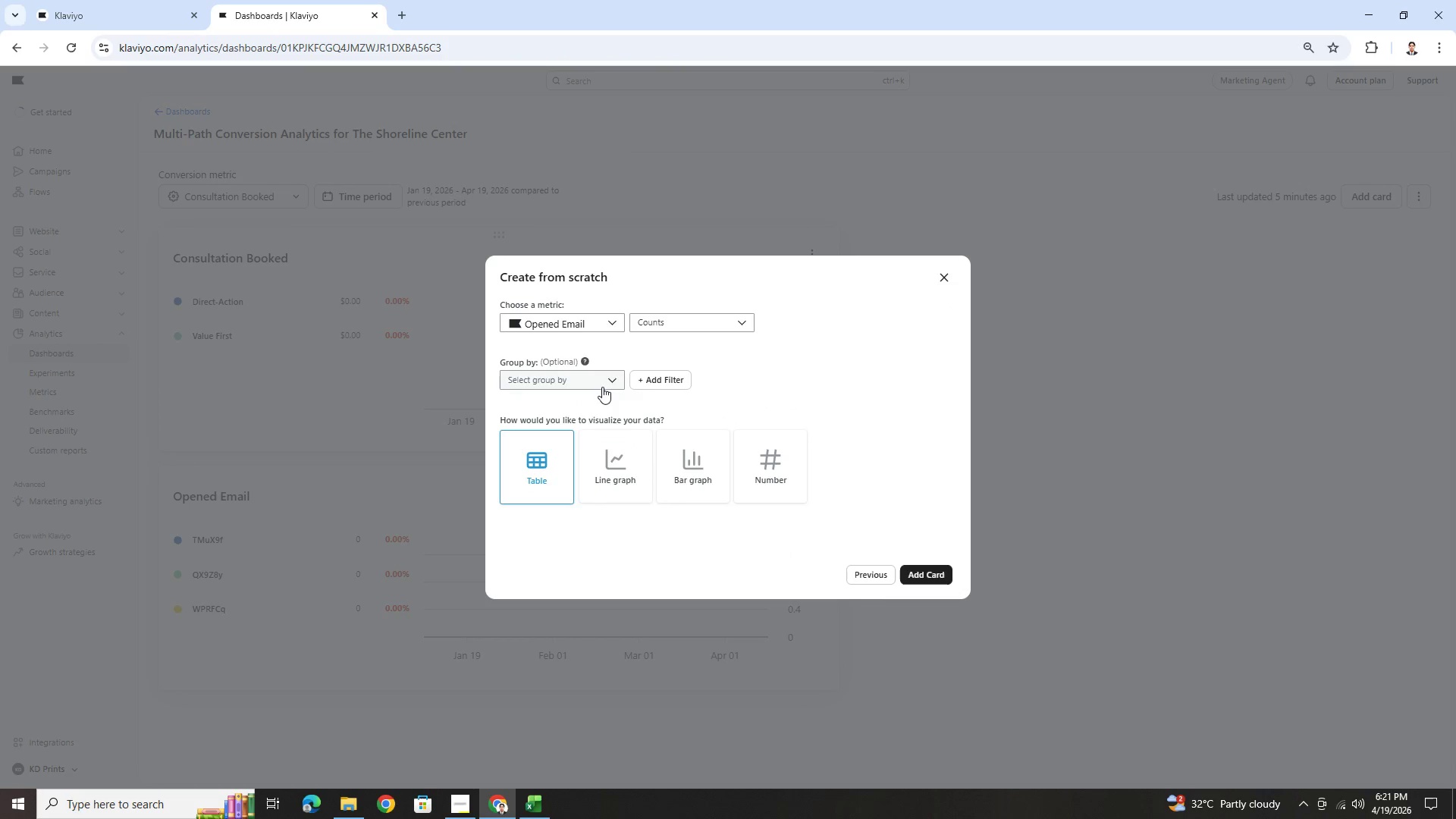 
left_click([604, 380])
 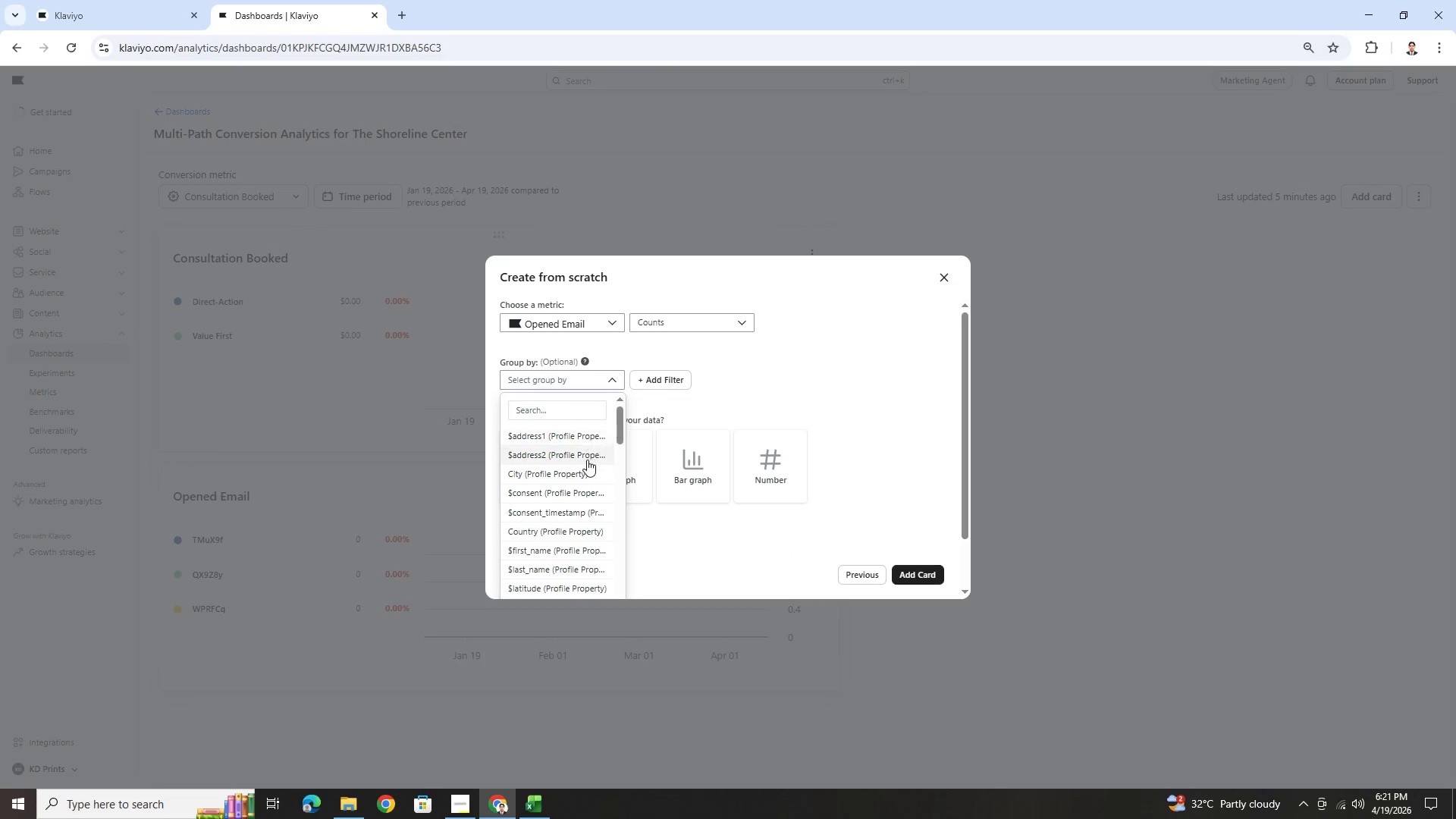 
scroll: coordinate [548, 554], scroll_direction: down, amount: 5.0
 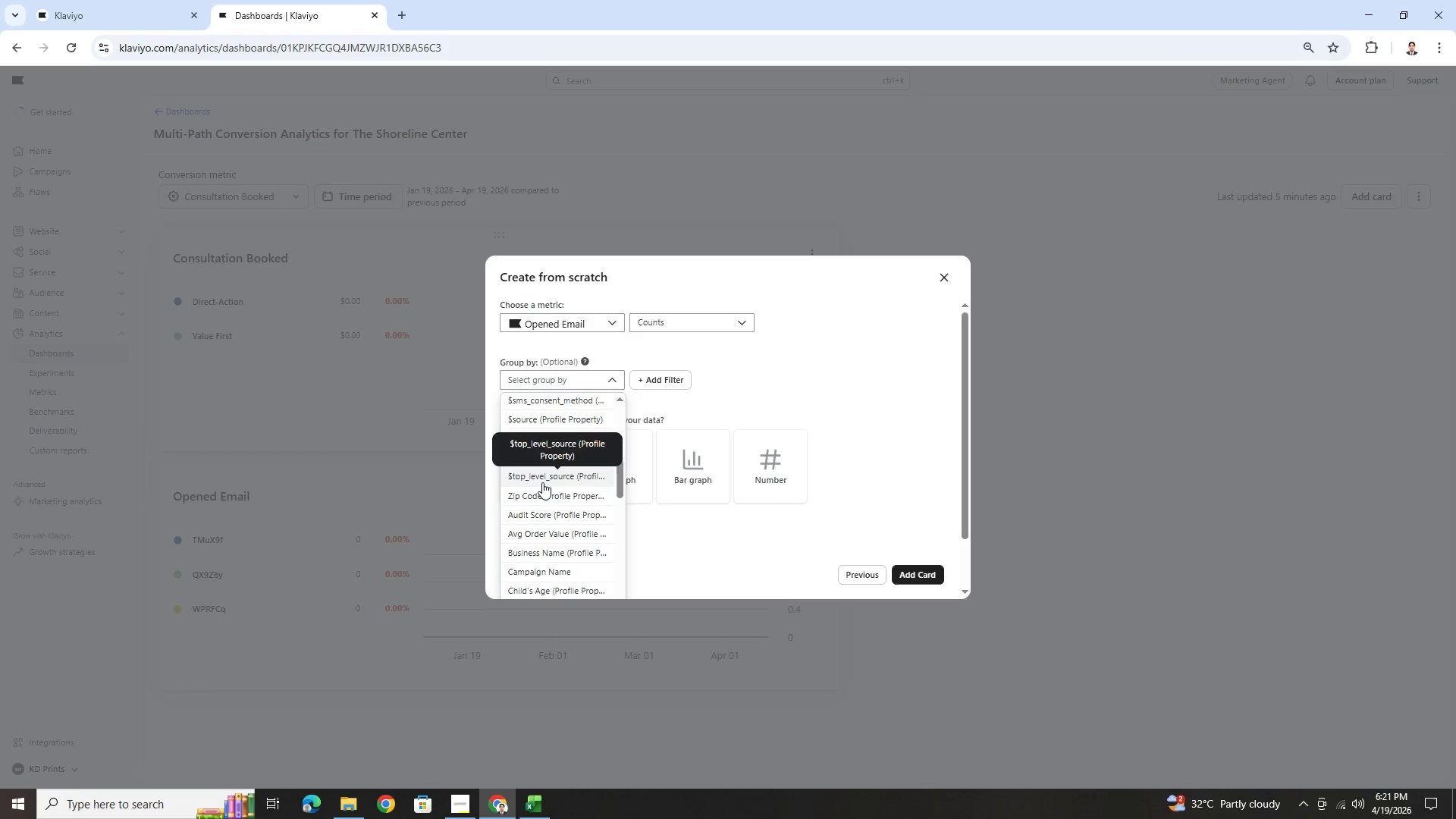 
scroll: coordinate [550, 510], scroll_direction: up, amount: 1.0
 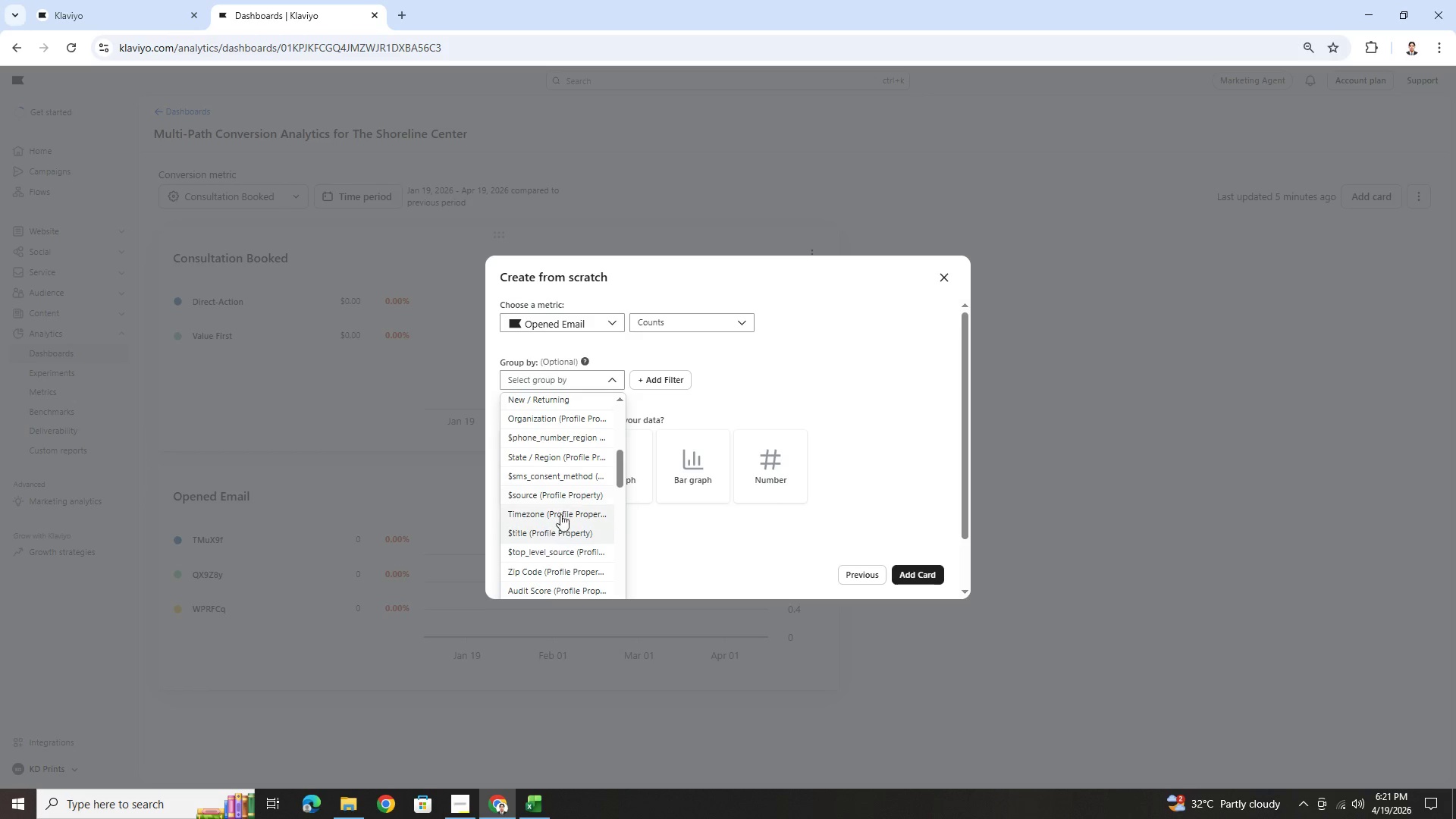 
scroll: coordinate [569, 483], scroll_direction: down, amount: 5.0
 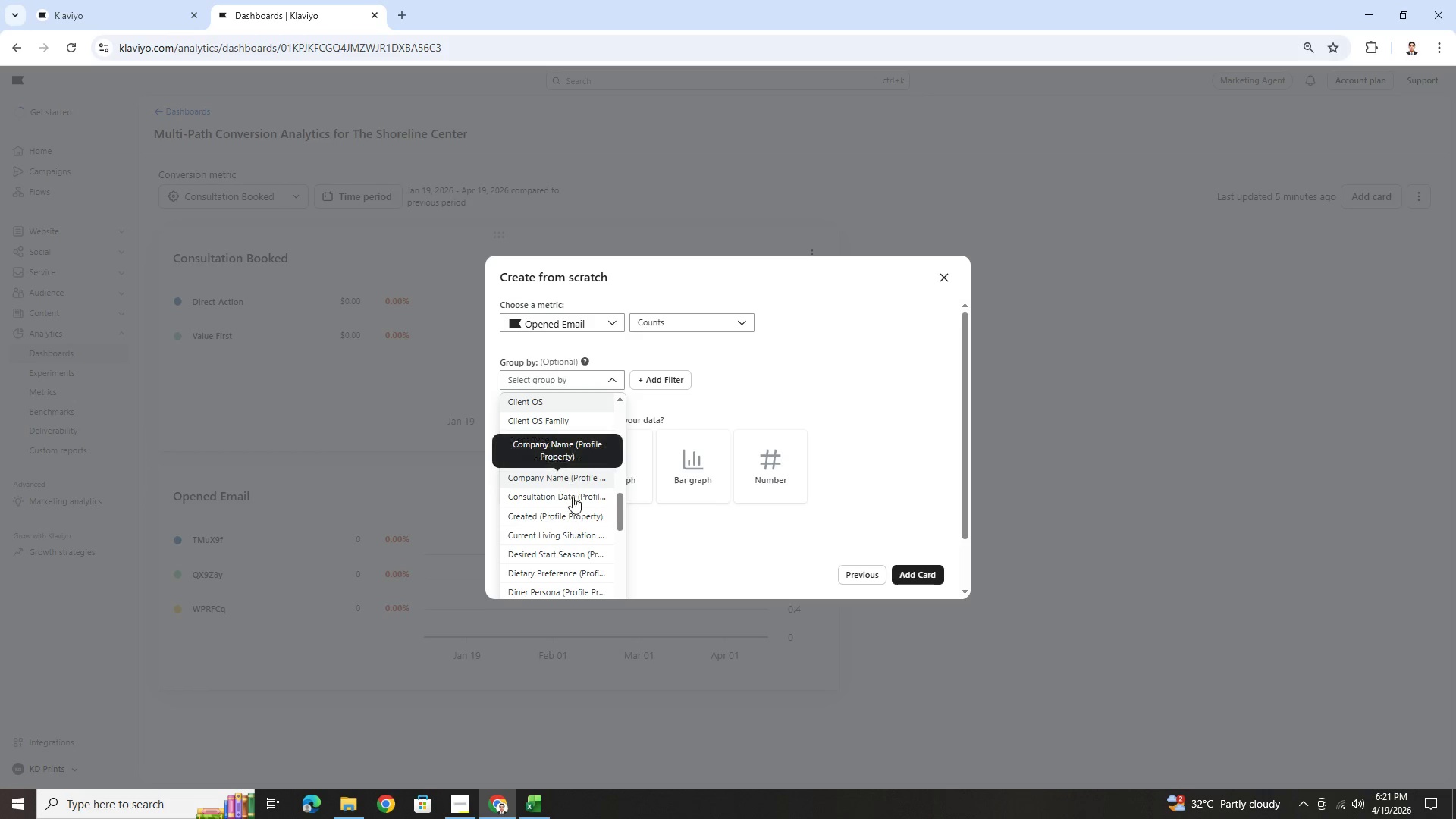 
scroll: coordinate [573, 507], scroll_direction: down, amount: 3.0
 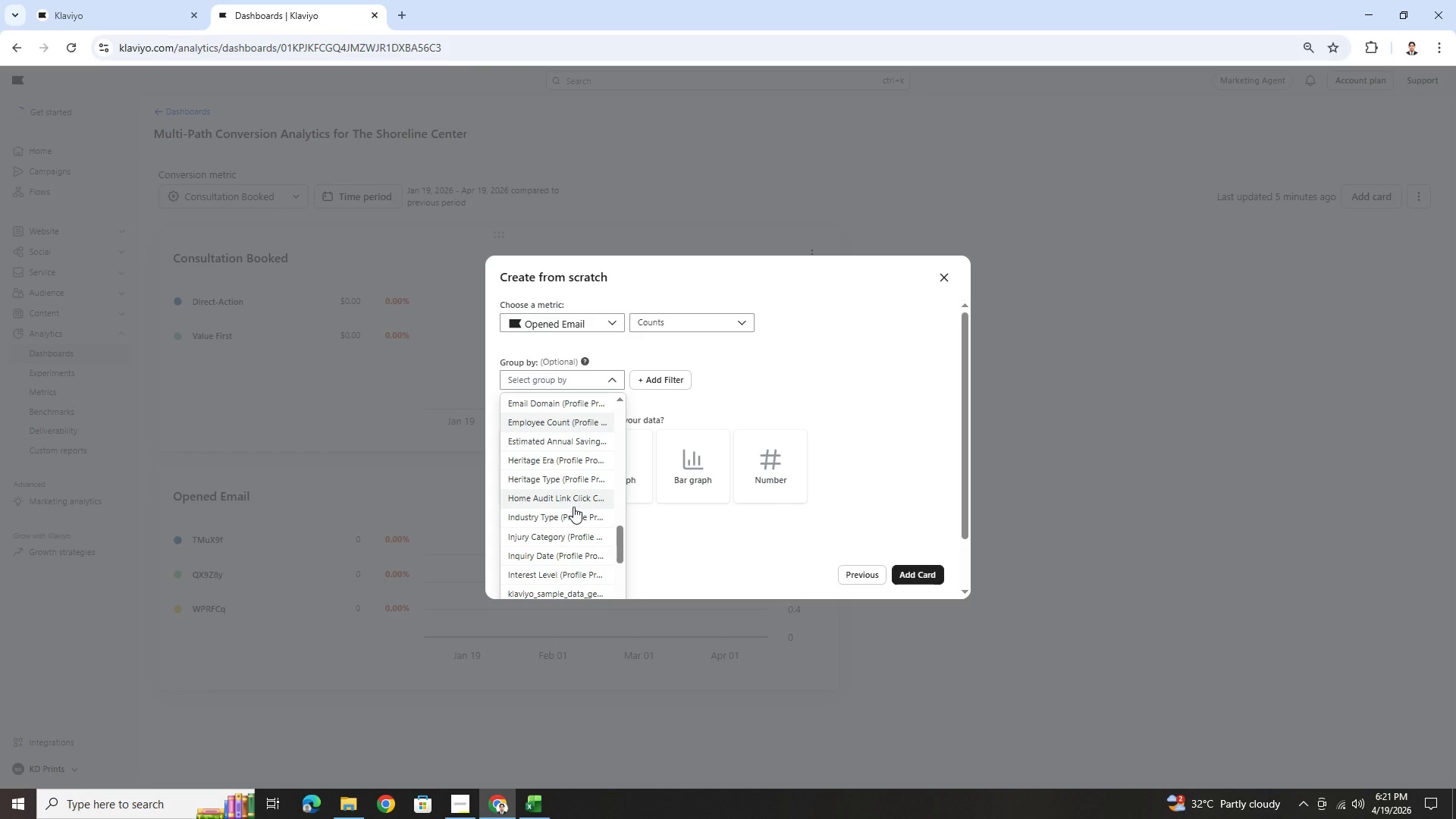 
scroll: coordinate [573, 504], scroll_direction: up, amount: 3.0
 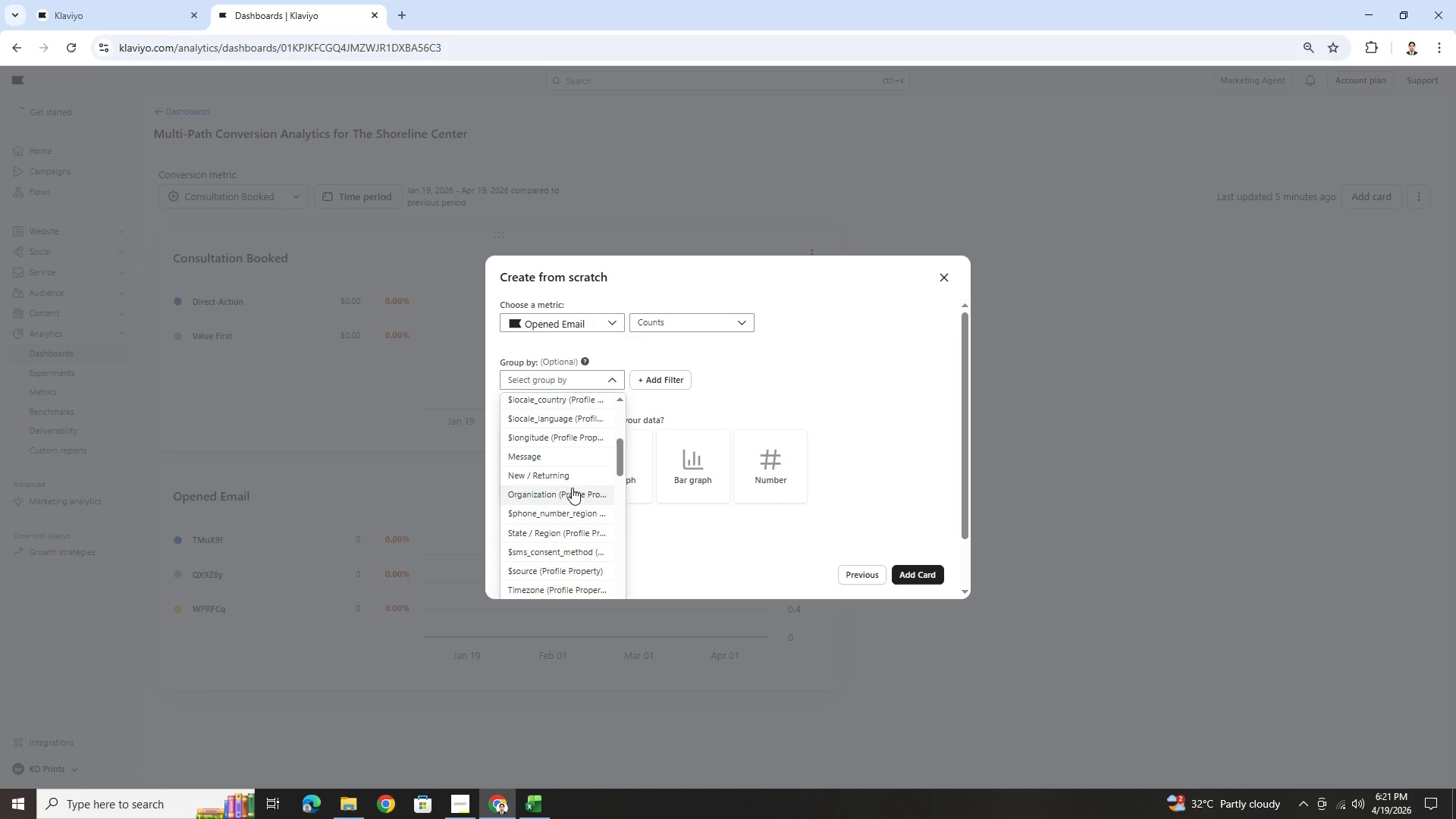 
left_click([570, 460])
 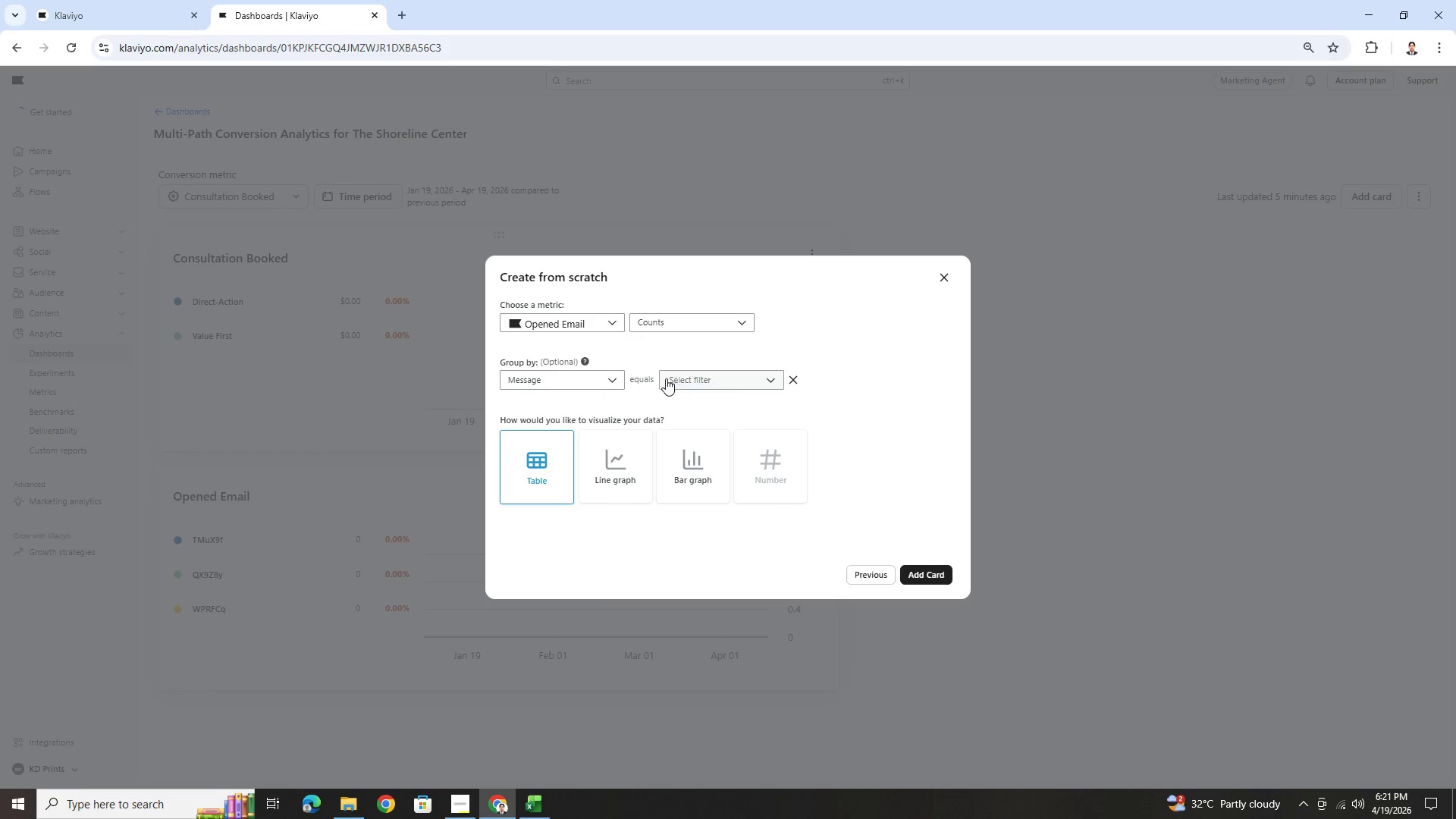 
double_click([755, 391])
 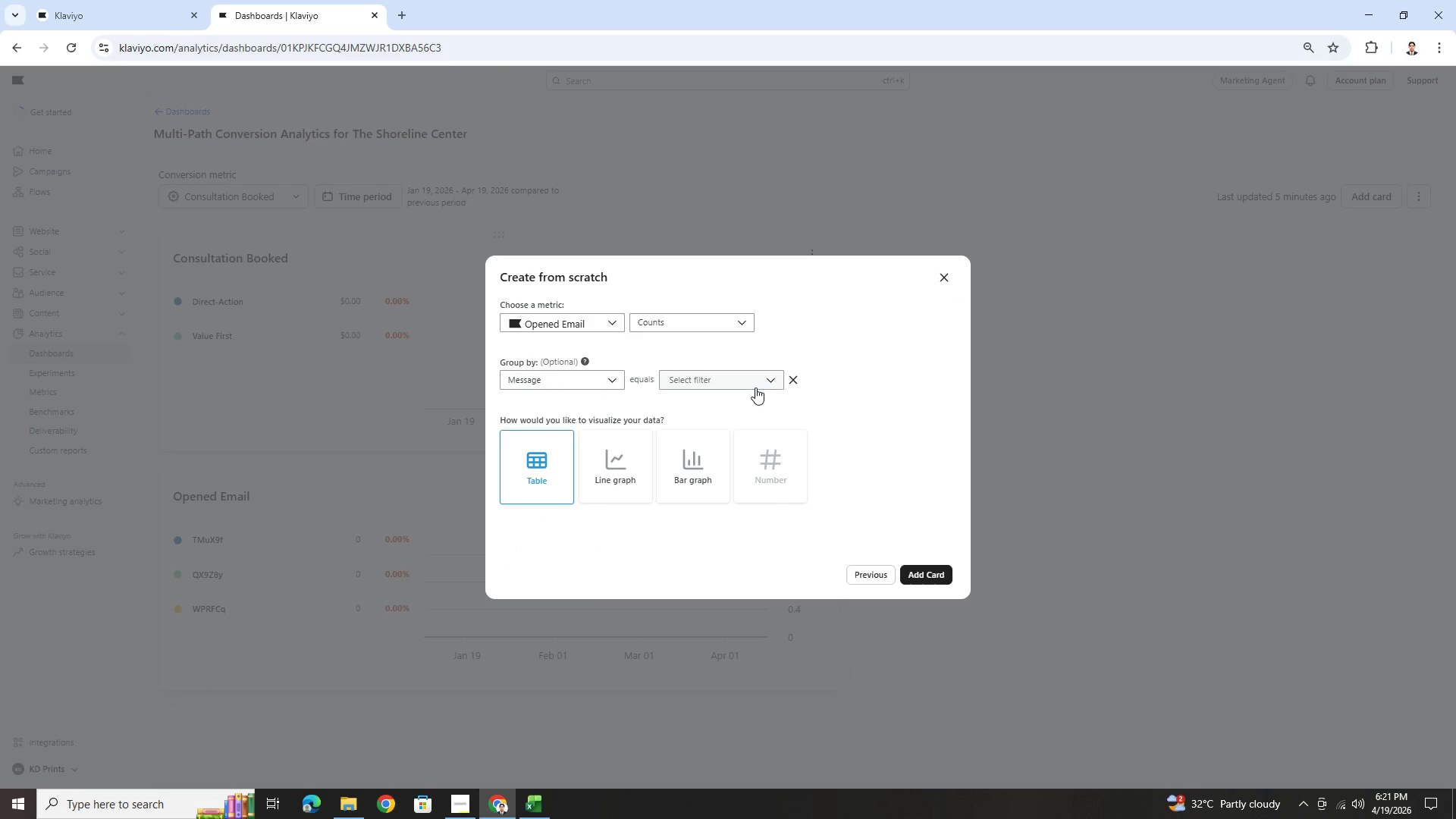 
triple_click([755, 386])
 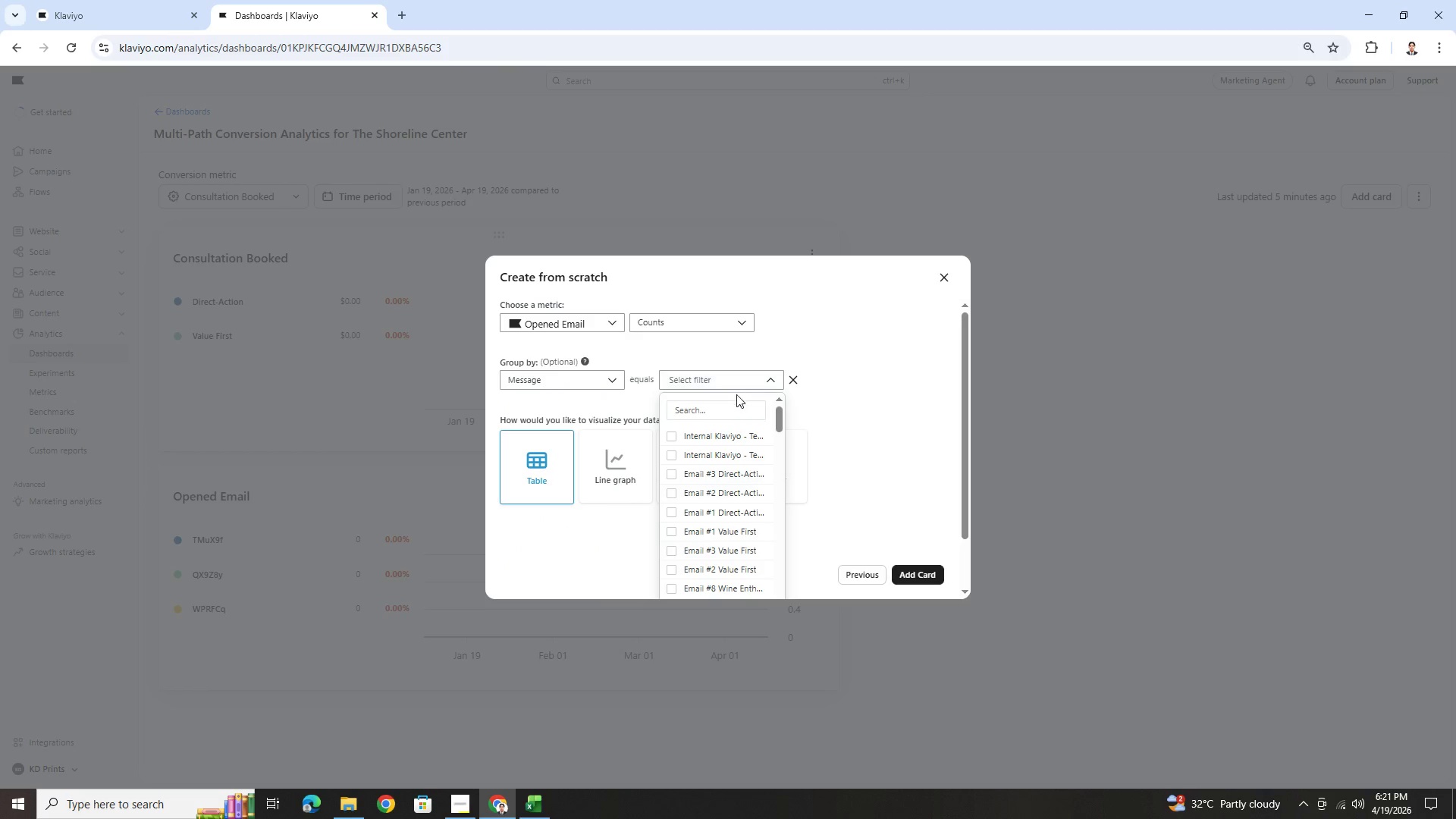 
left_click([731, 404])
 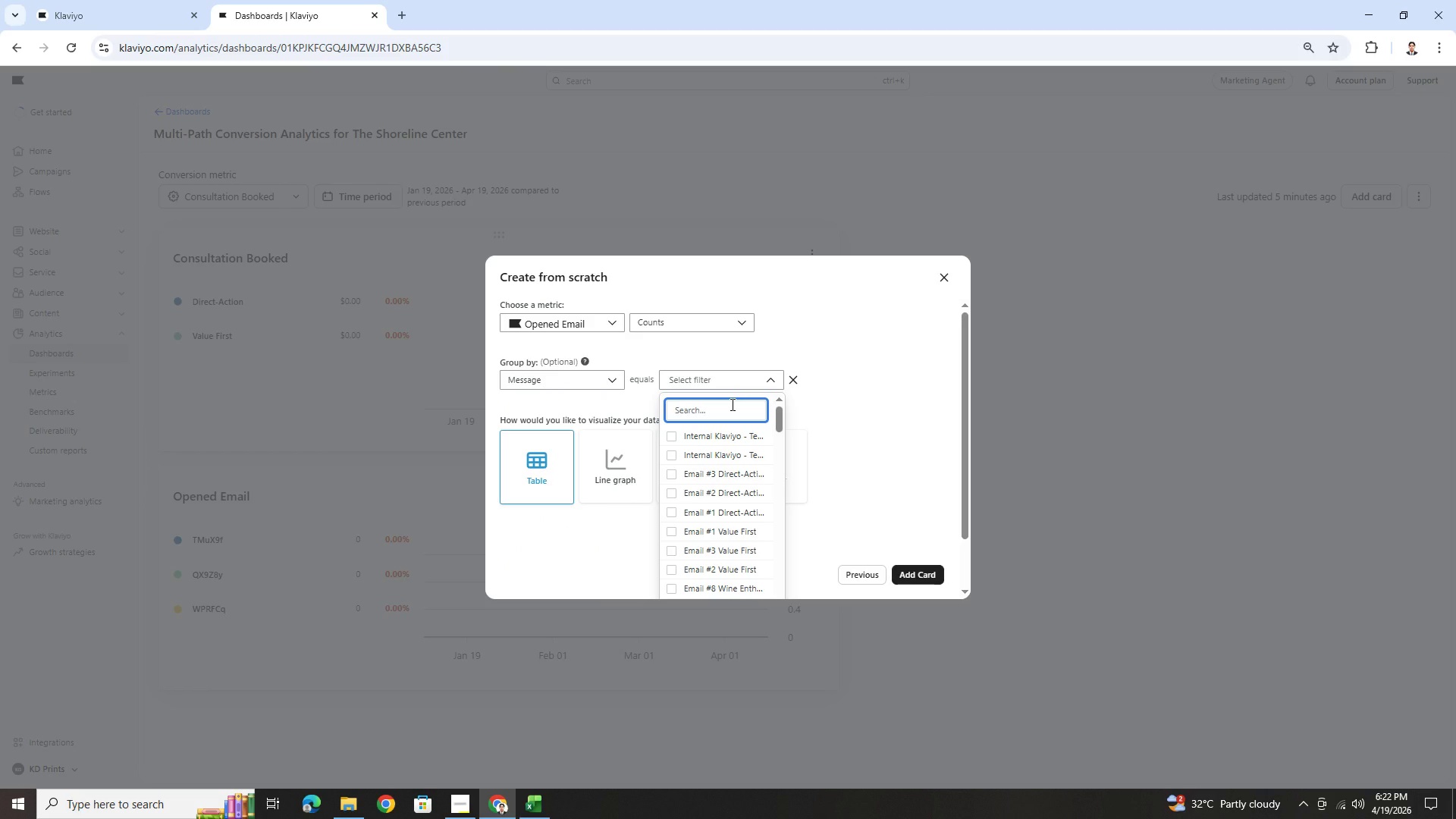 
type(direct)
 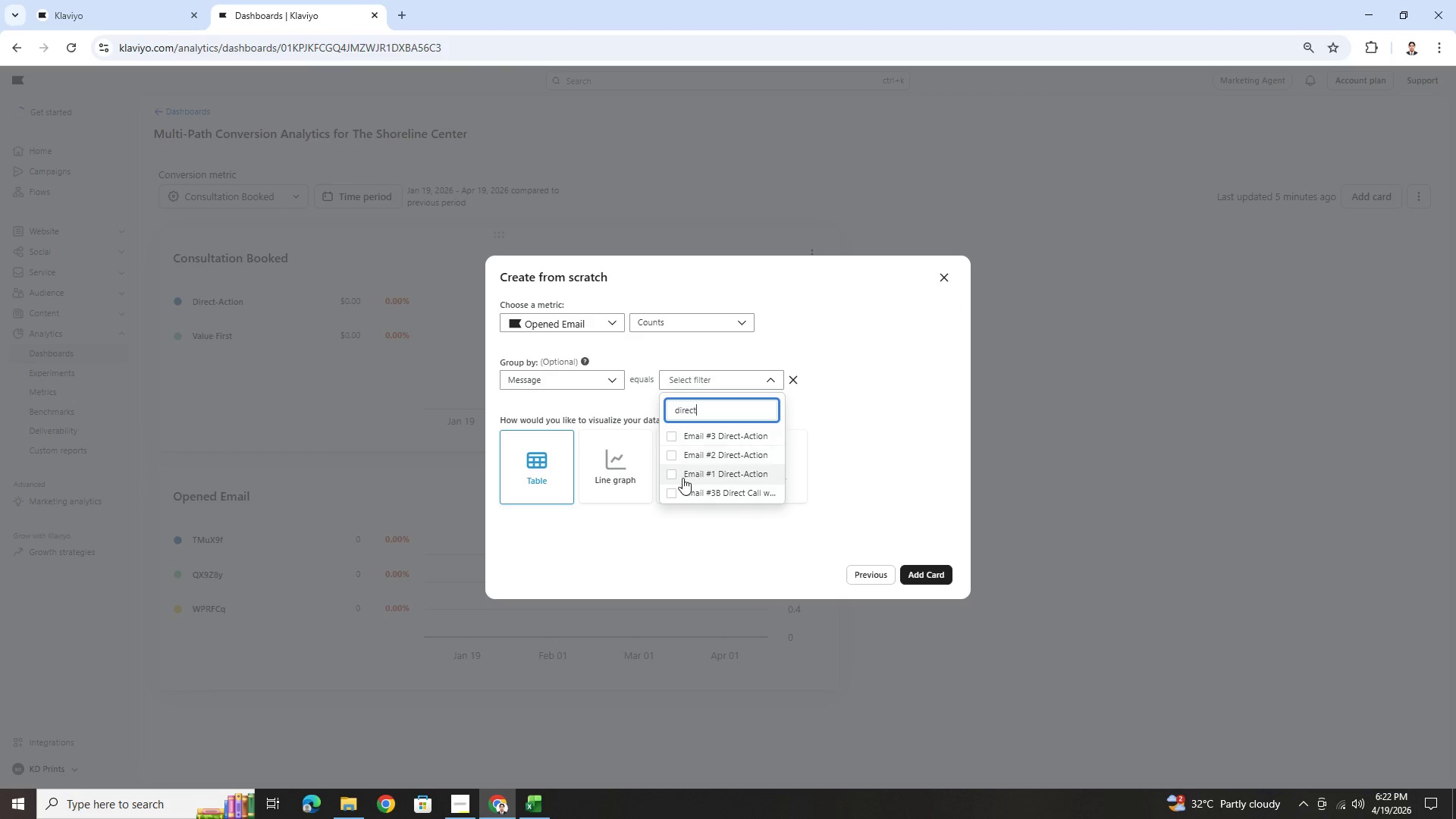 
left_click([673, 476])
 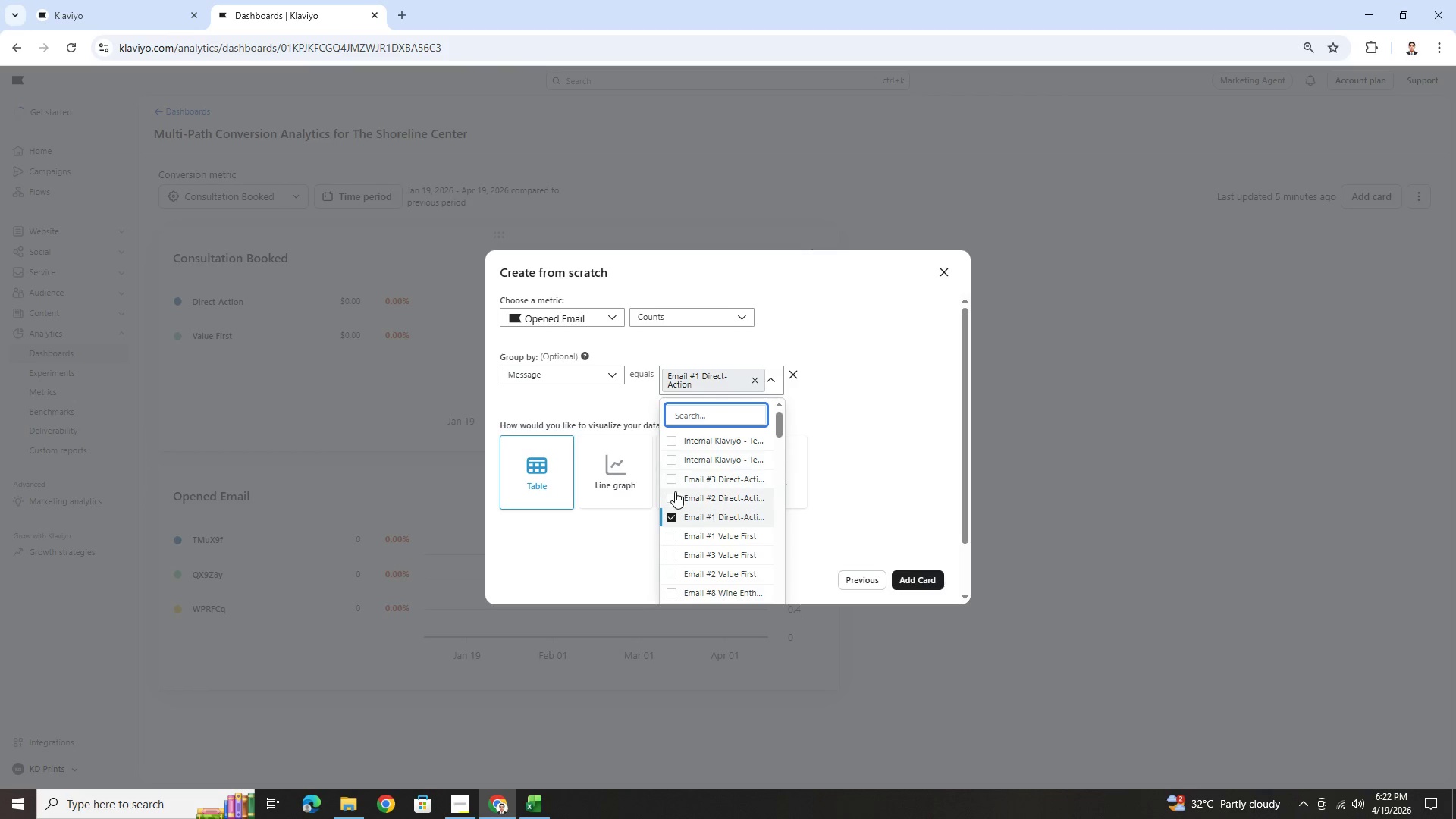 
left_click([675, 496])
 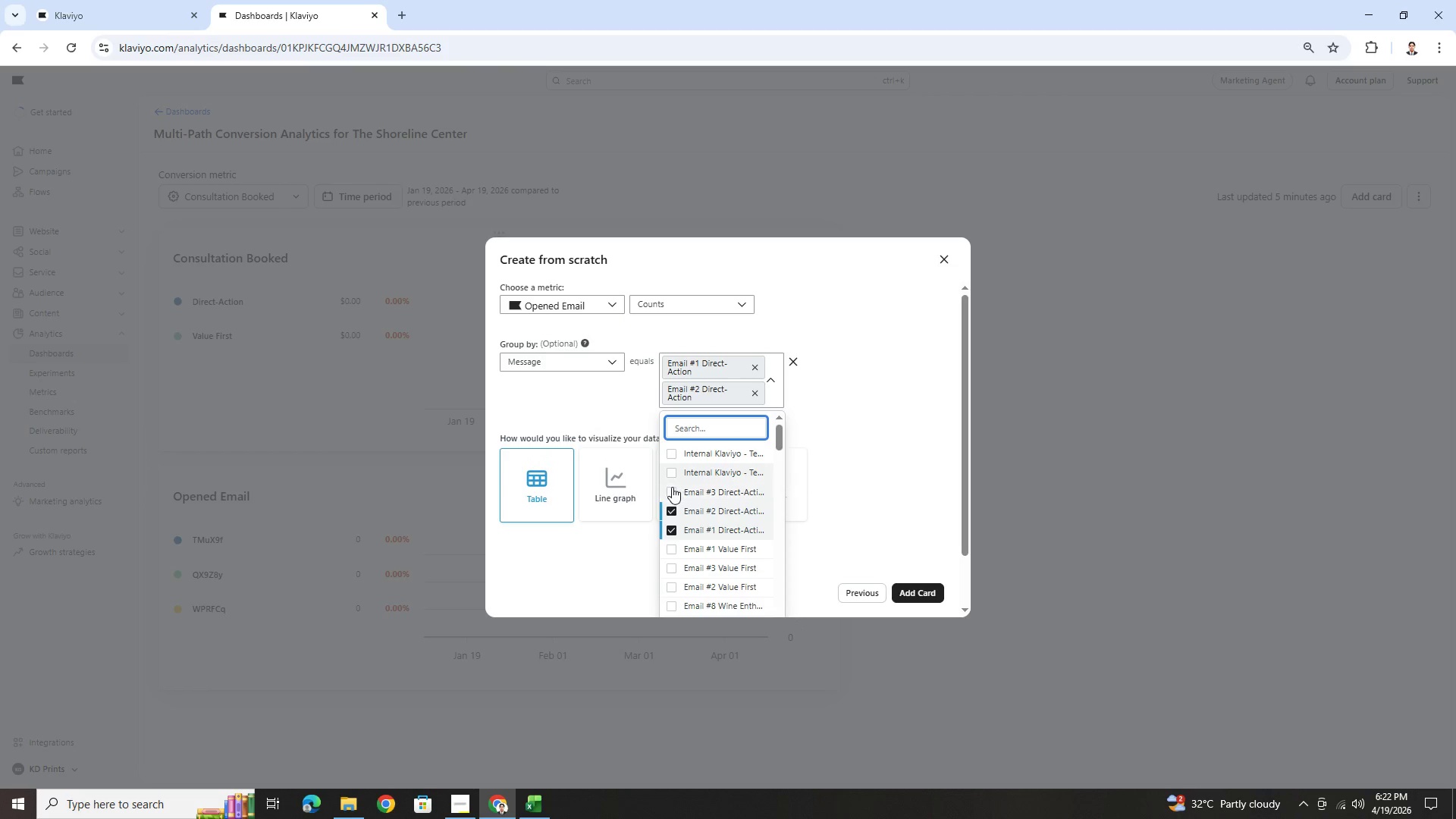 
left_click([672, 488])
 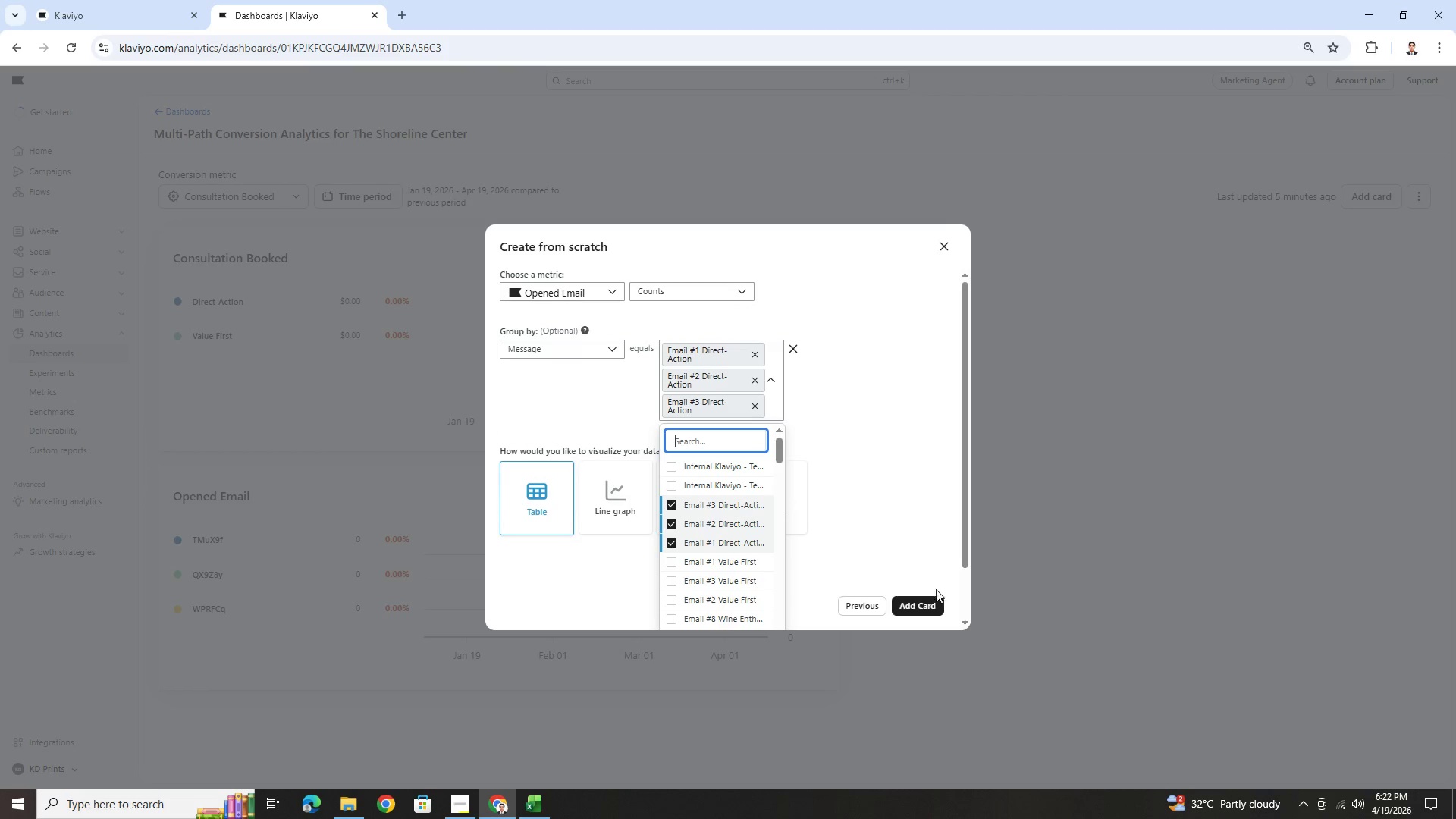 
left_click([929, 598])
 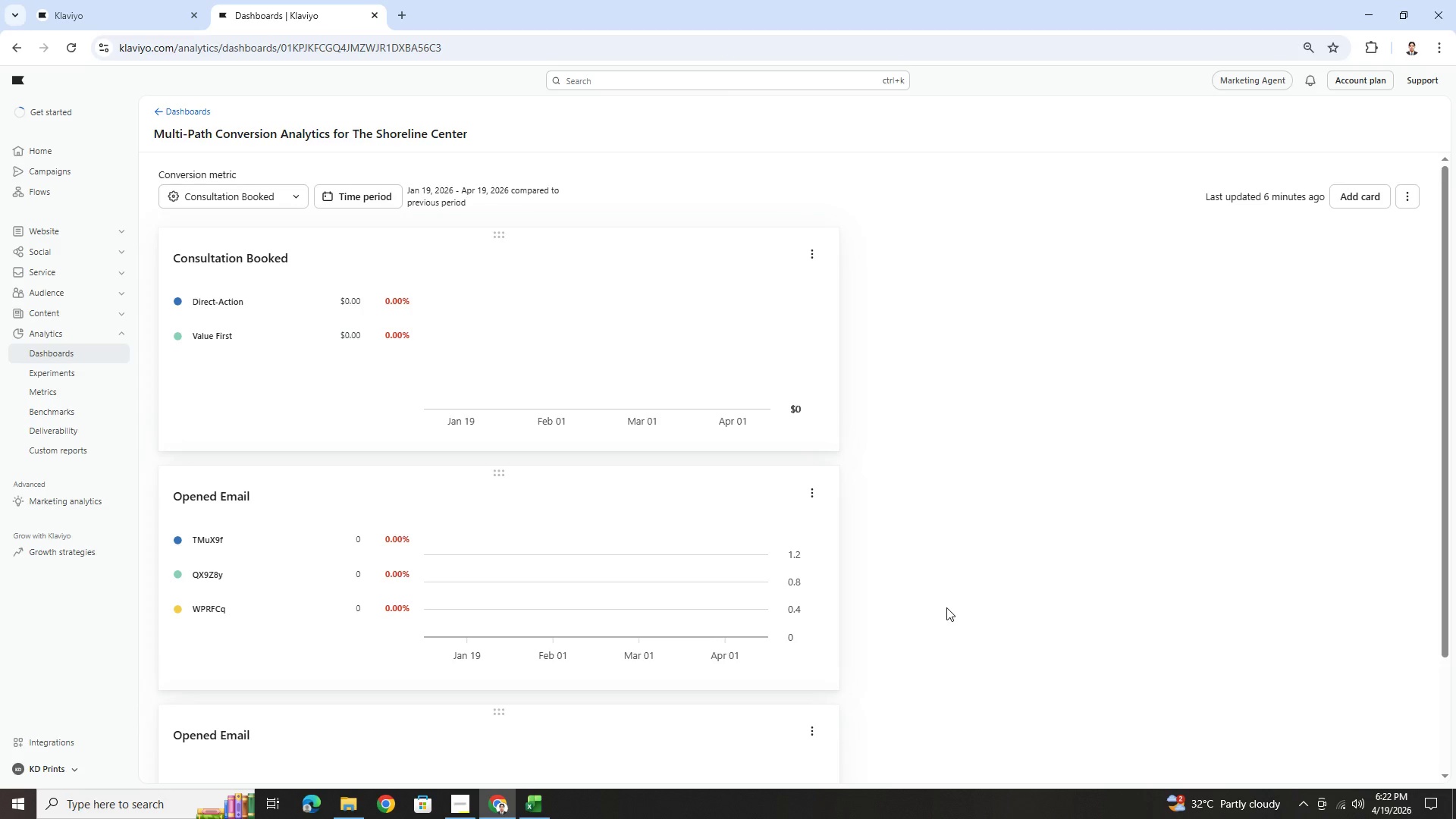 
scroll: coordinate [943, 604], scroll_direction: down, amount: 3.0
 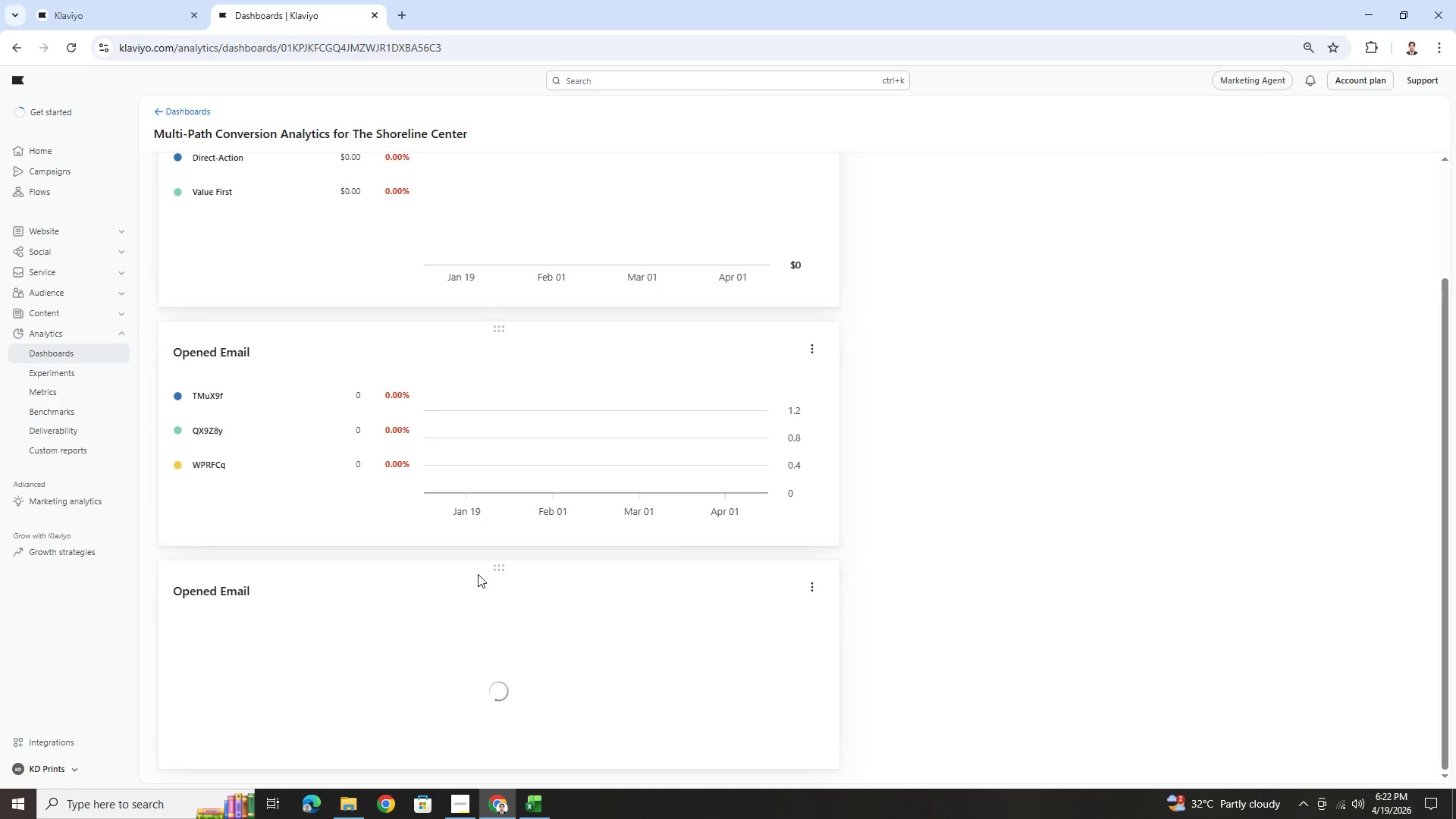 
left_click_drag(start_coordinate=[478, 573], to_coordinate=[1043, 464])
 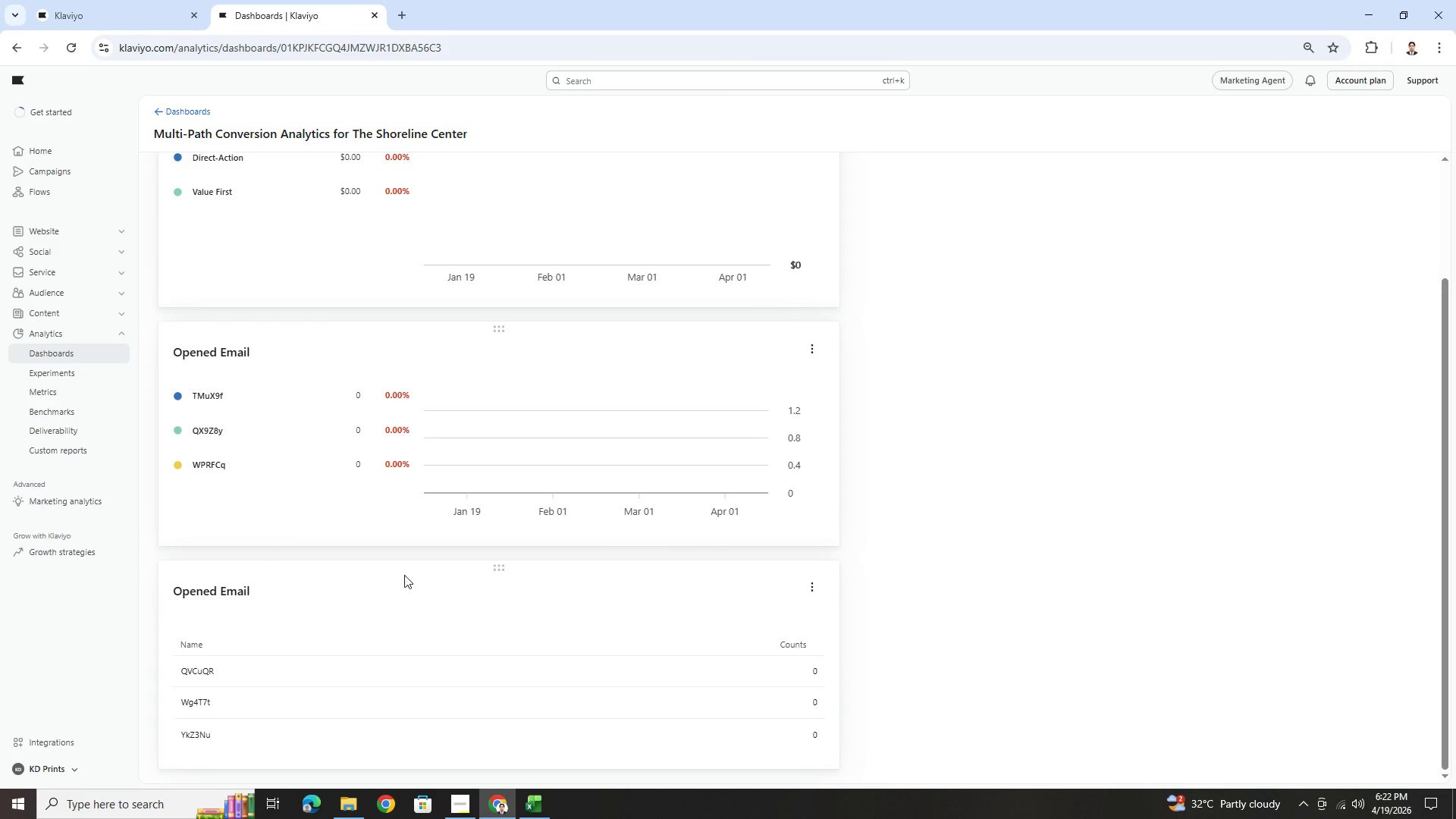 
left_click_drag(start_coordinate=[445, 575], to_coordinate=[998, 362])
 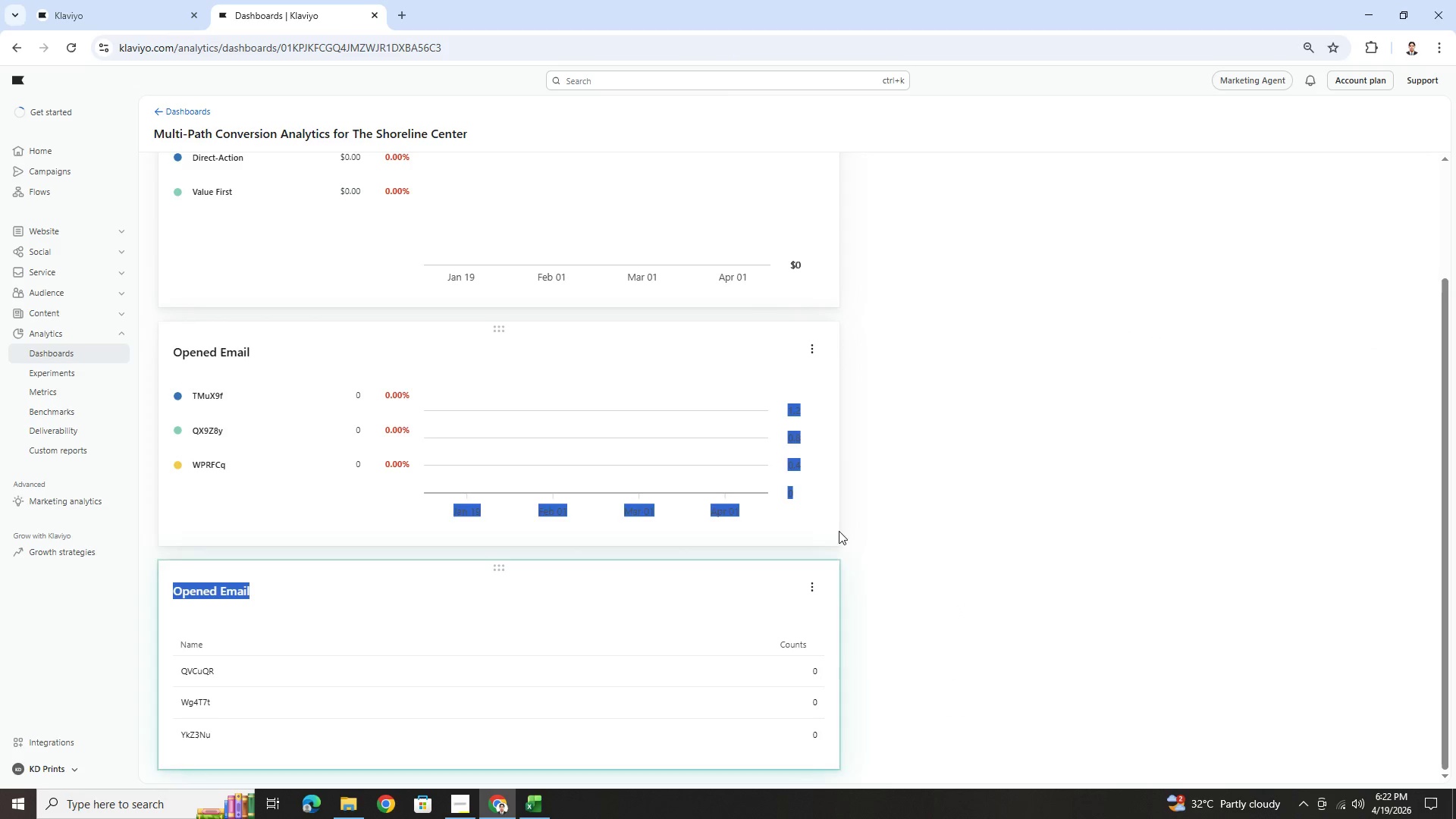 
left_click([924, 508])
 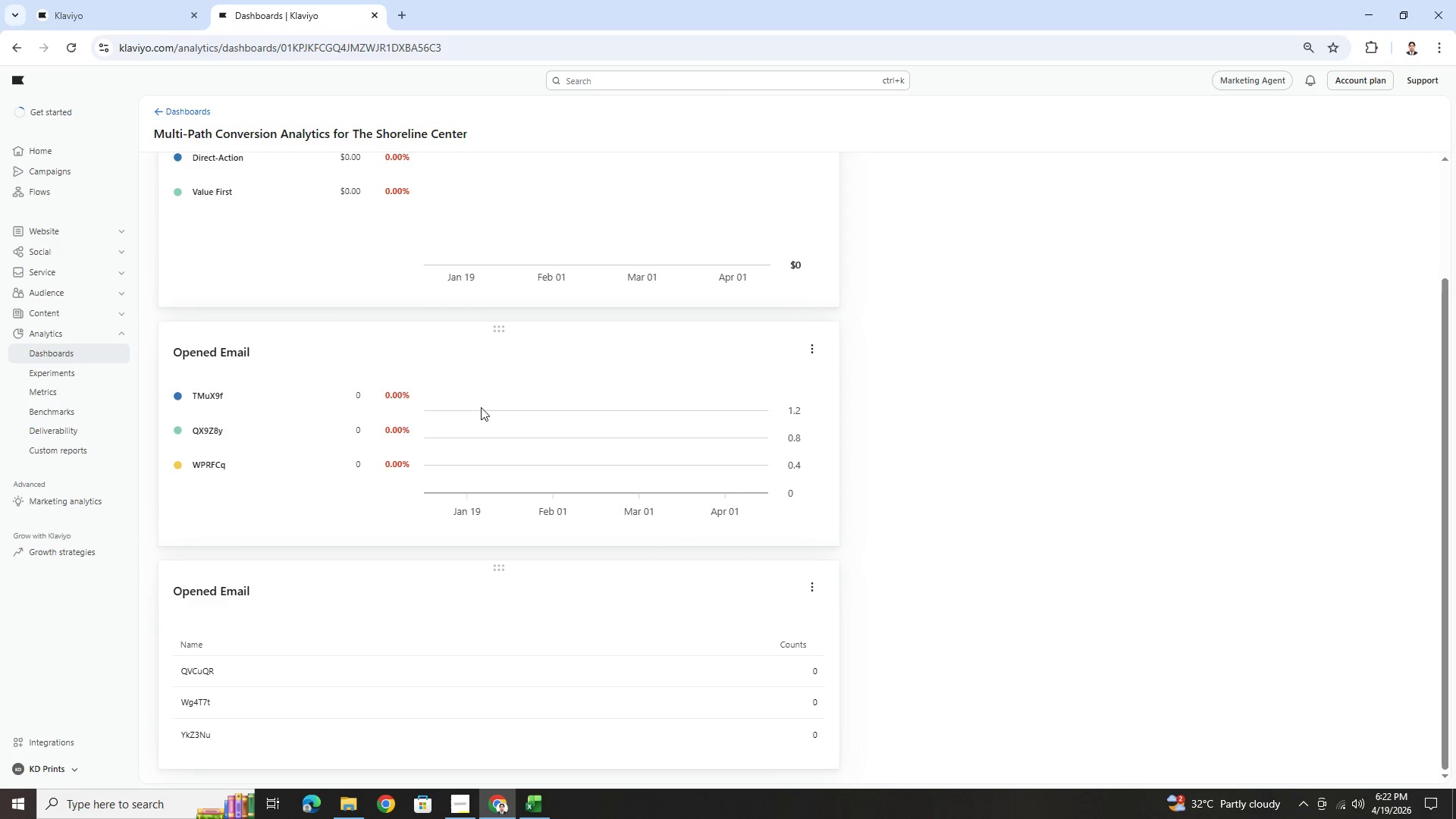 
left_click_drag(start_coordinate=[490, 570], to_coordinate=[471, 388])
 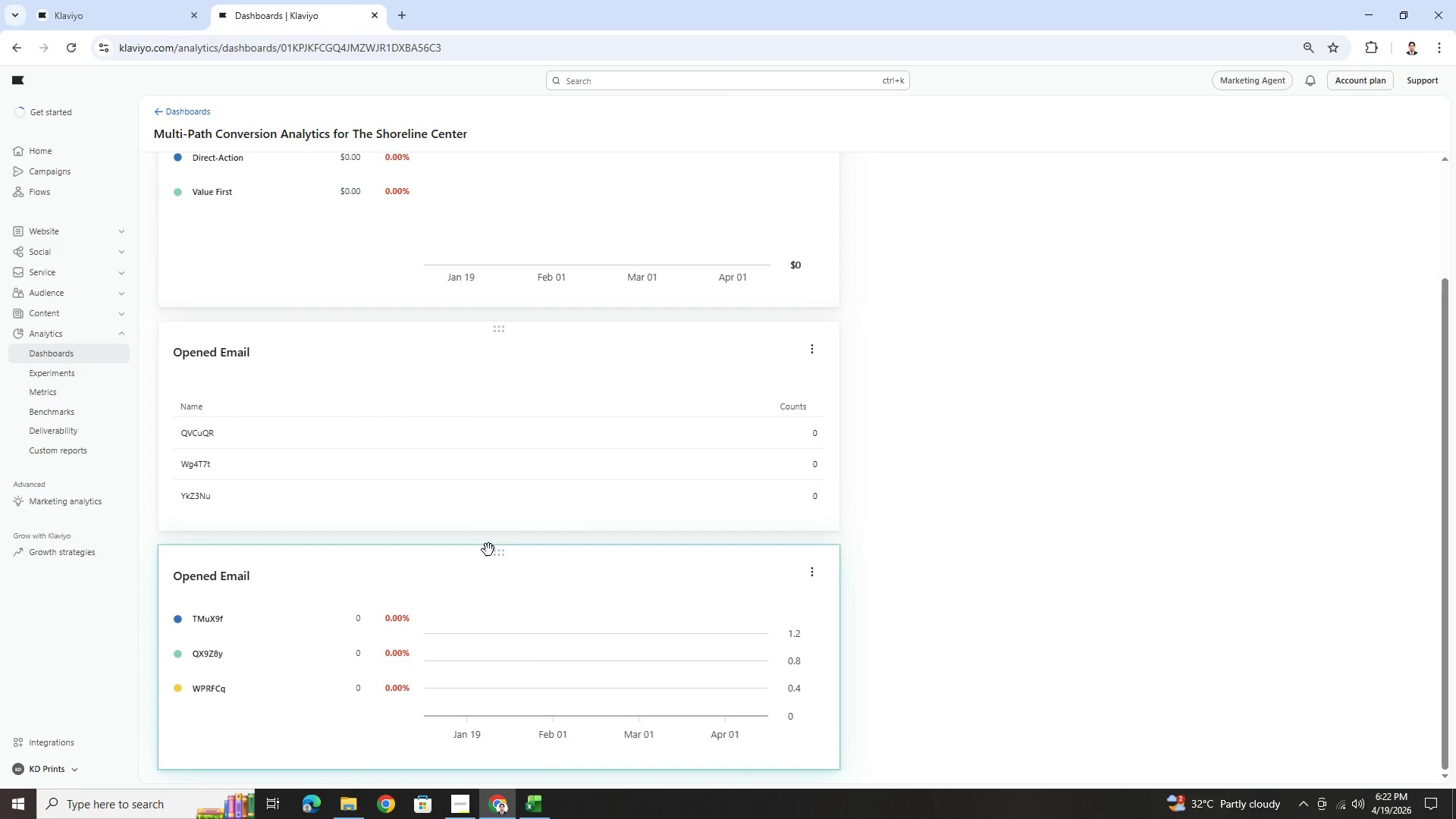 
left_click_drag(start_coordinate=[494, 554], to_coordinate=[1055, 434])
 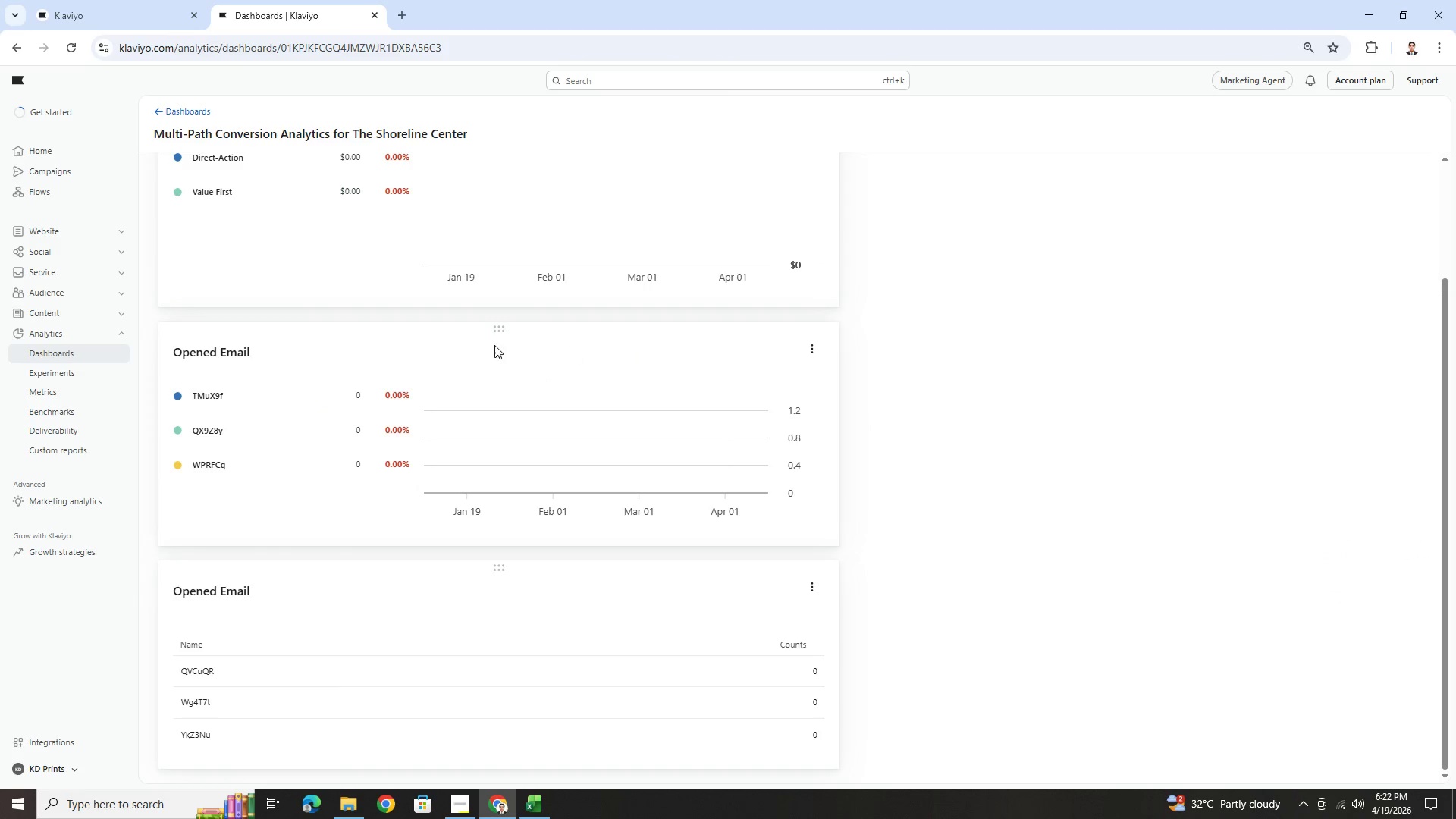 
left_click_drag(start_coordinate=[485, 334], to_coordinate=[1083, 443])
 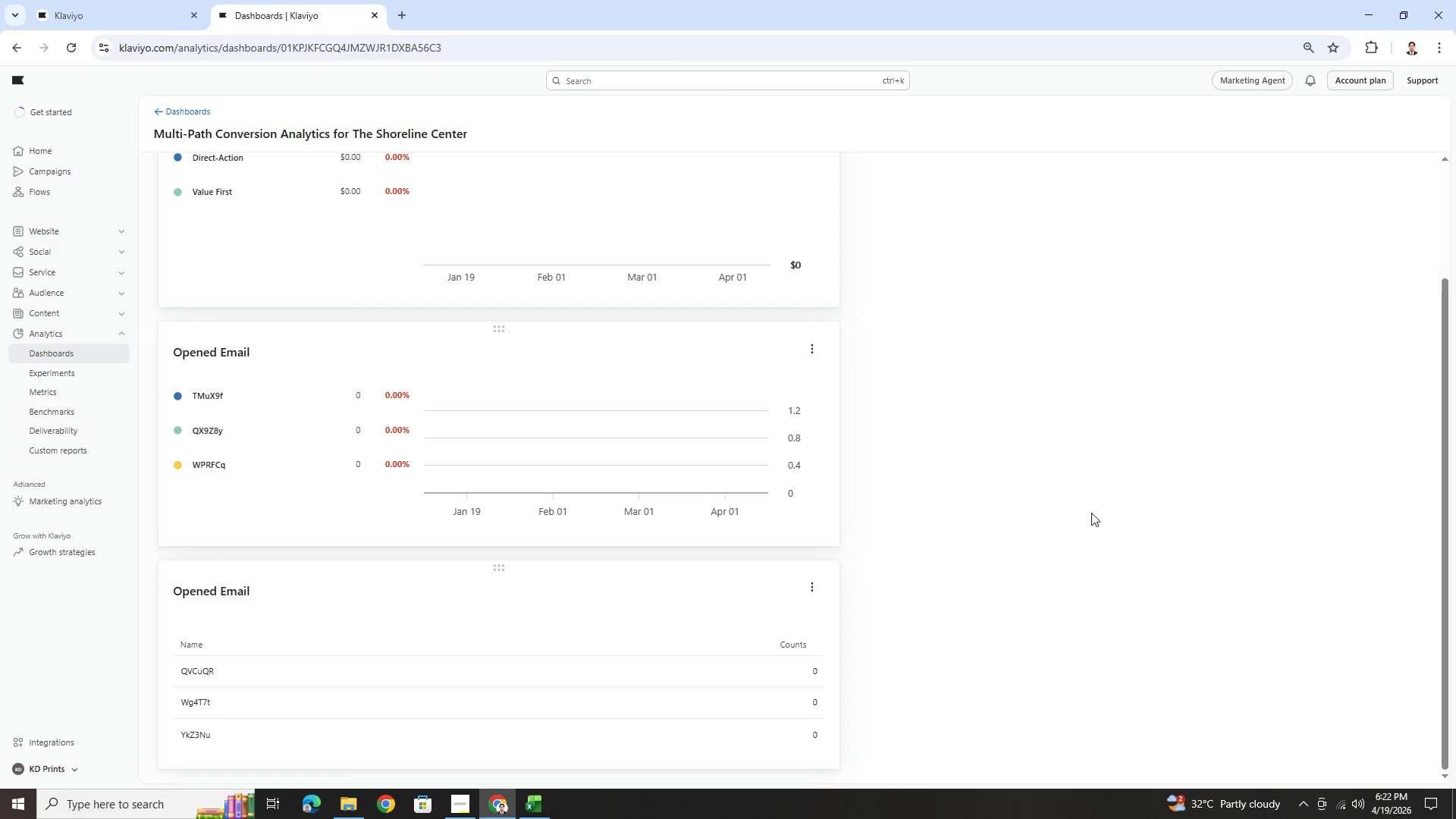 
hold_key(key=ControlLeft, duration=0.42)
scroll: coordinate [750, 534], scroll_direction: down, amount: 6.0
 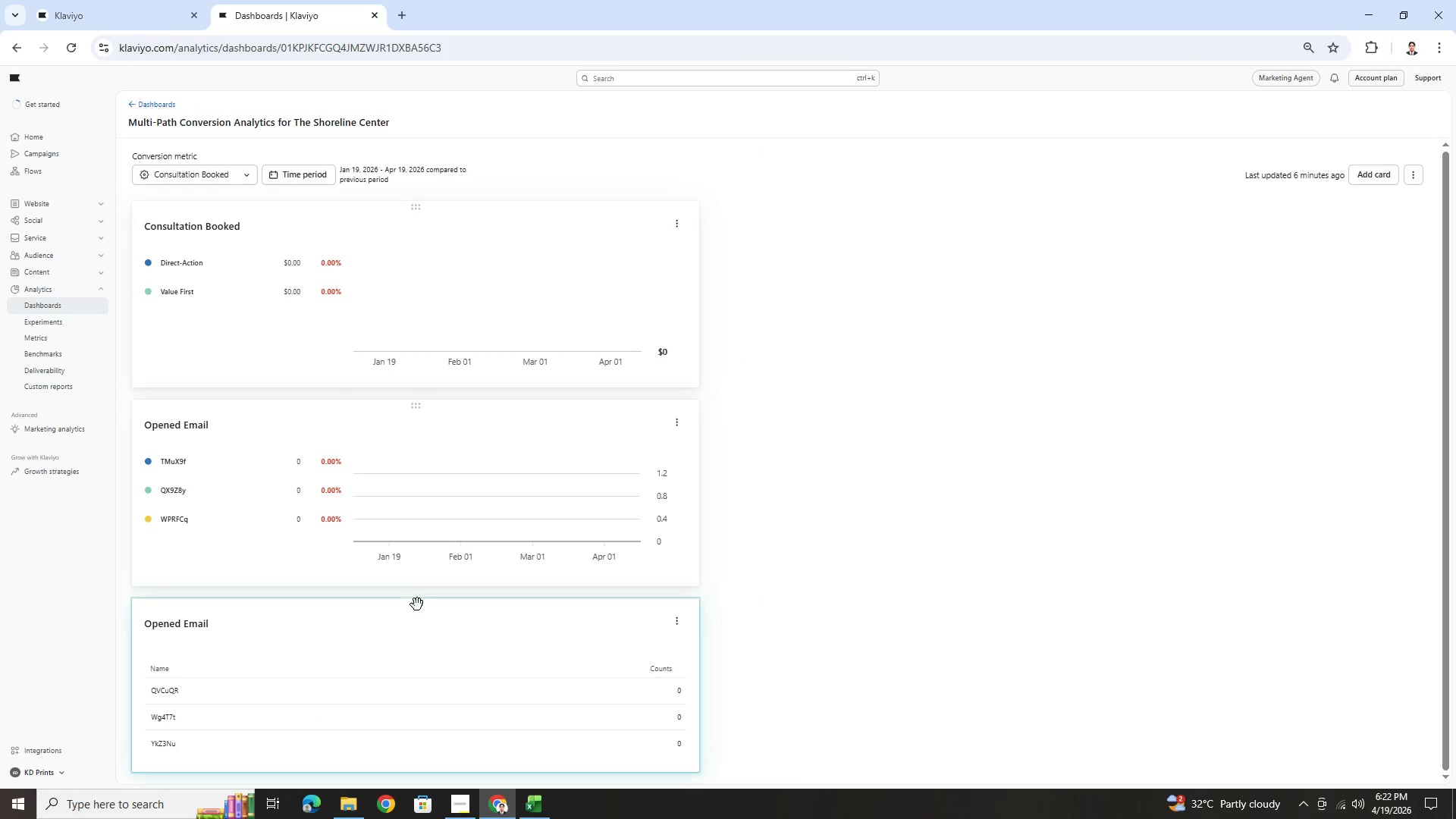 
left_click_drag(start_coordinate=[416, 607], to_coordinate=[914, 450])
 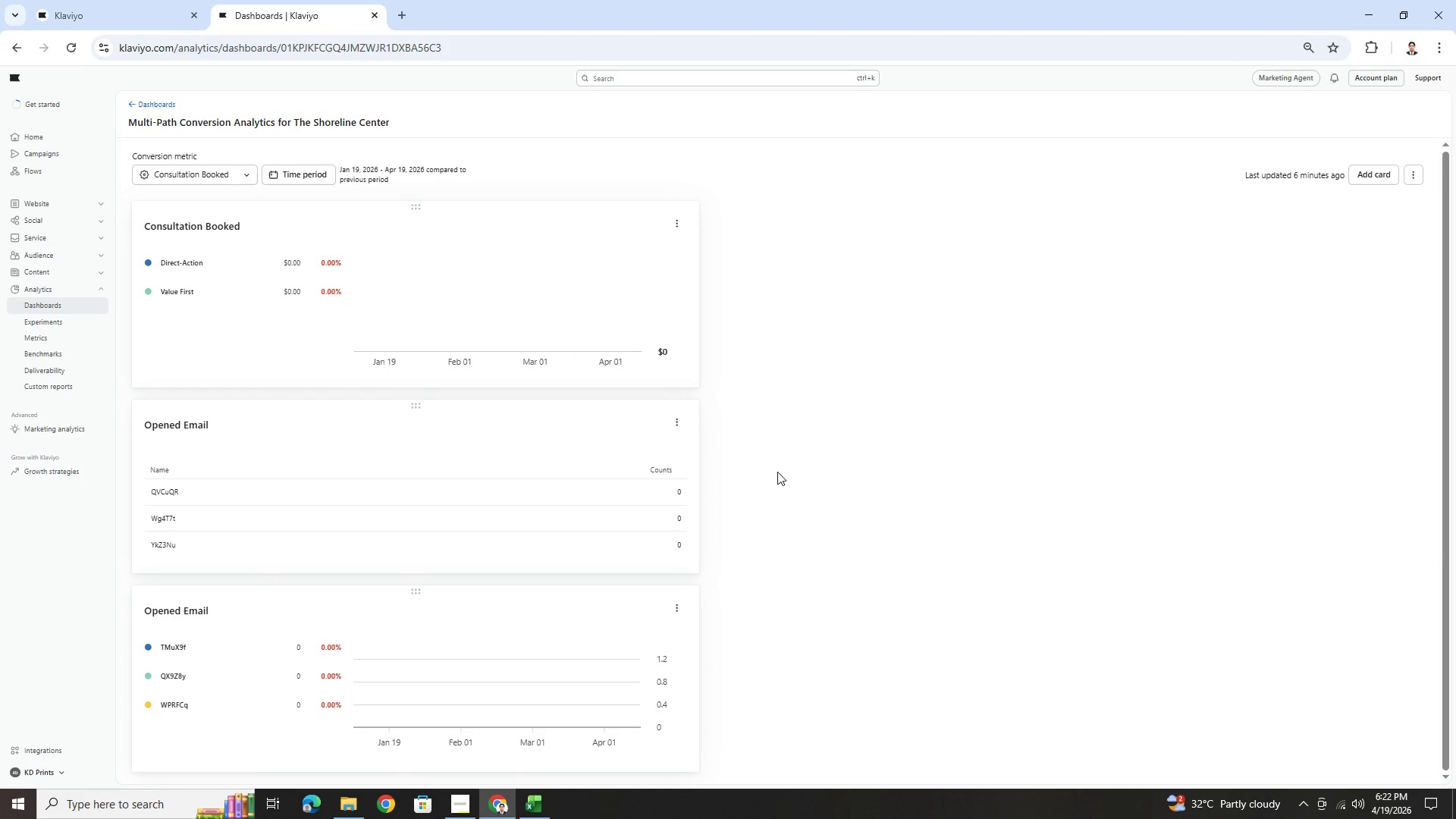 
left_click([287, 498])
 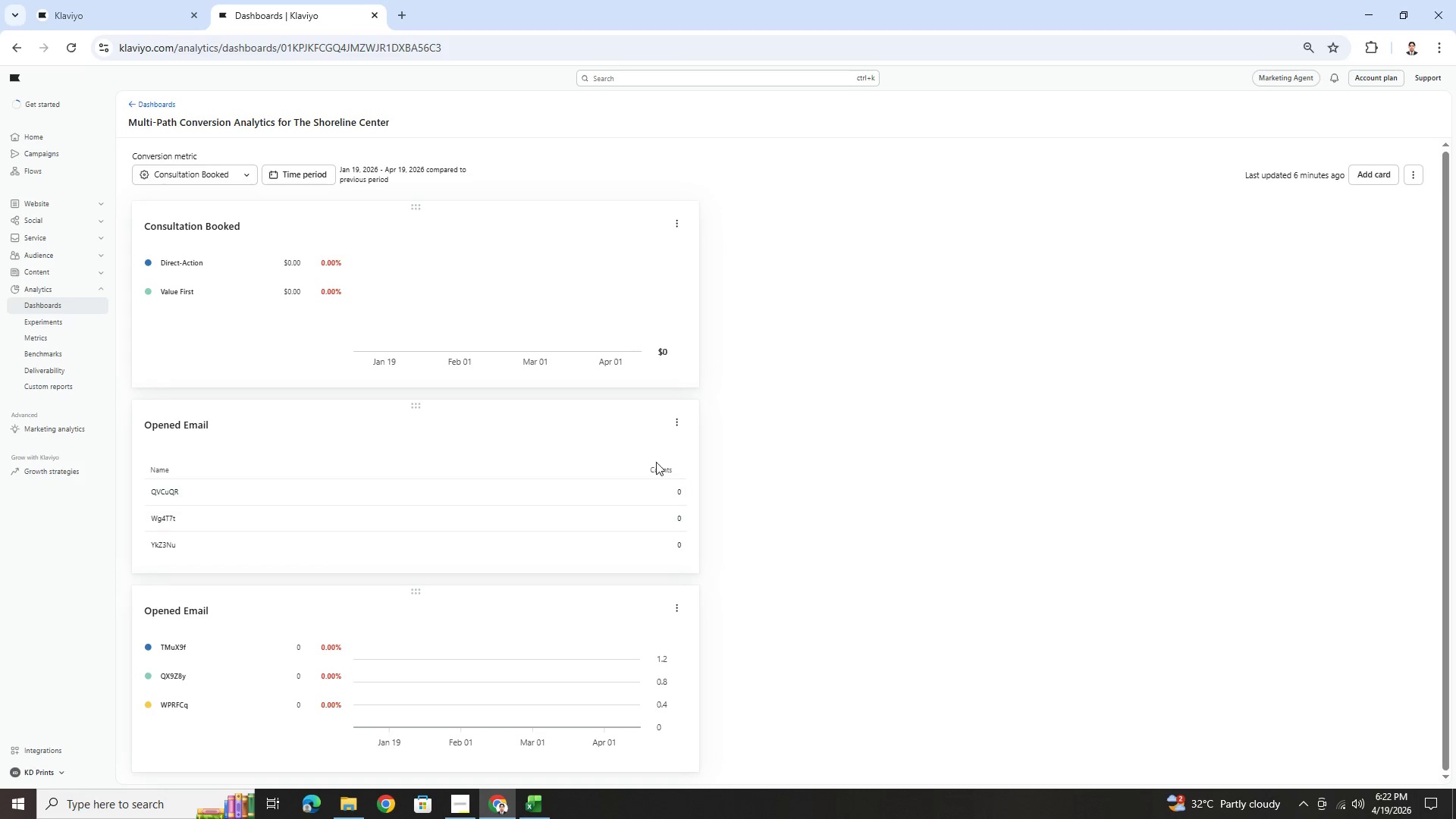 
scroll: coordinate [805, 450], scroll_direction: down, amount: 2.0
 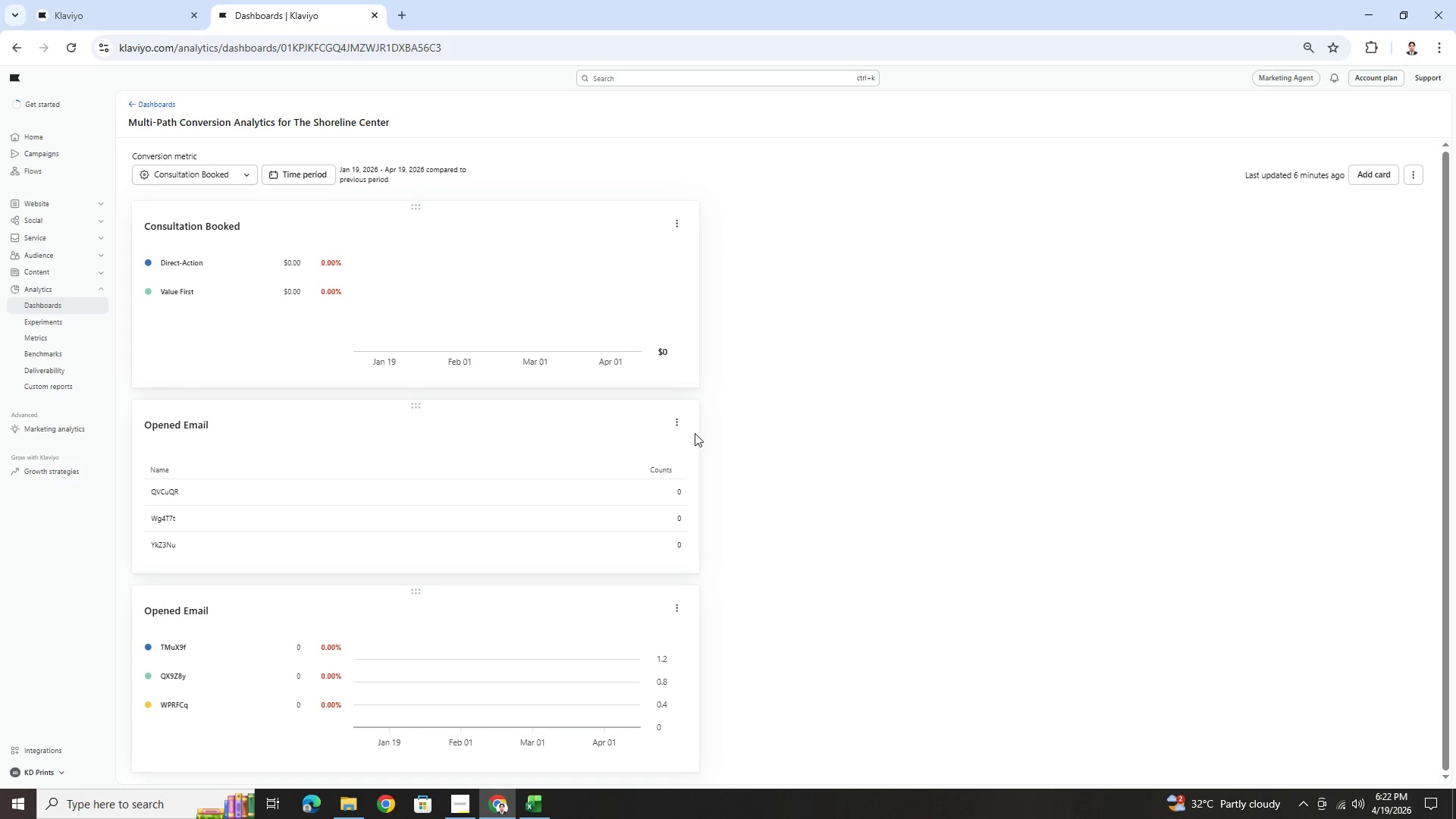 
left_click([673, 423])
 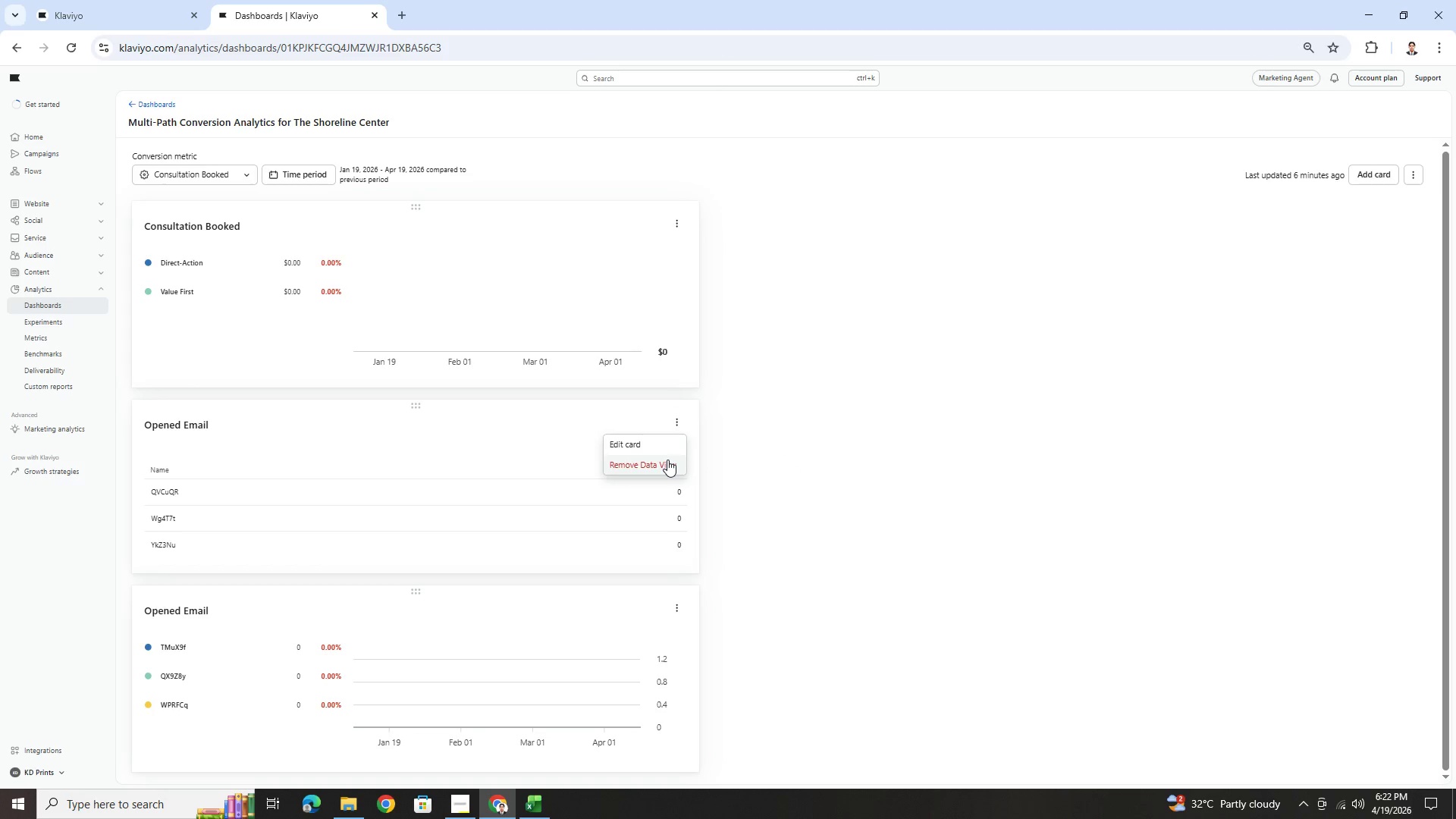 
left_click([667, 460])
 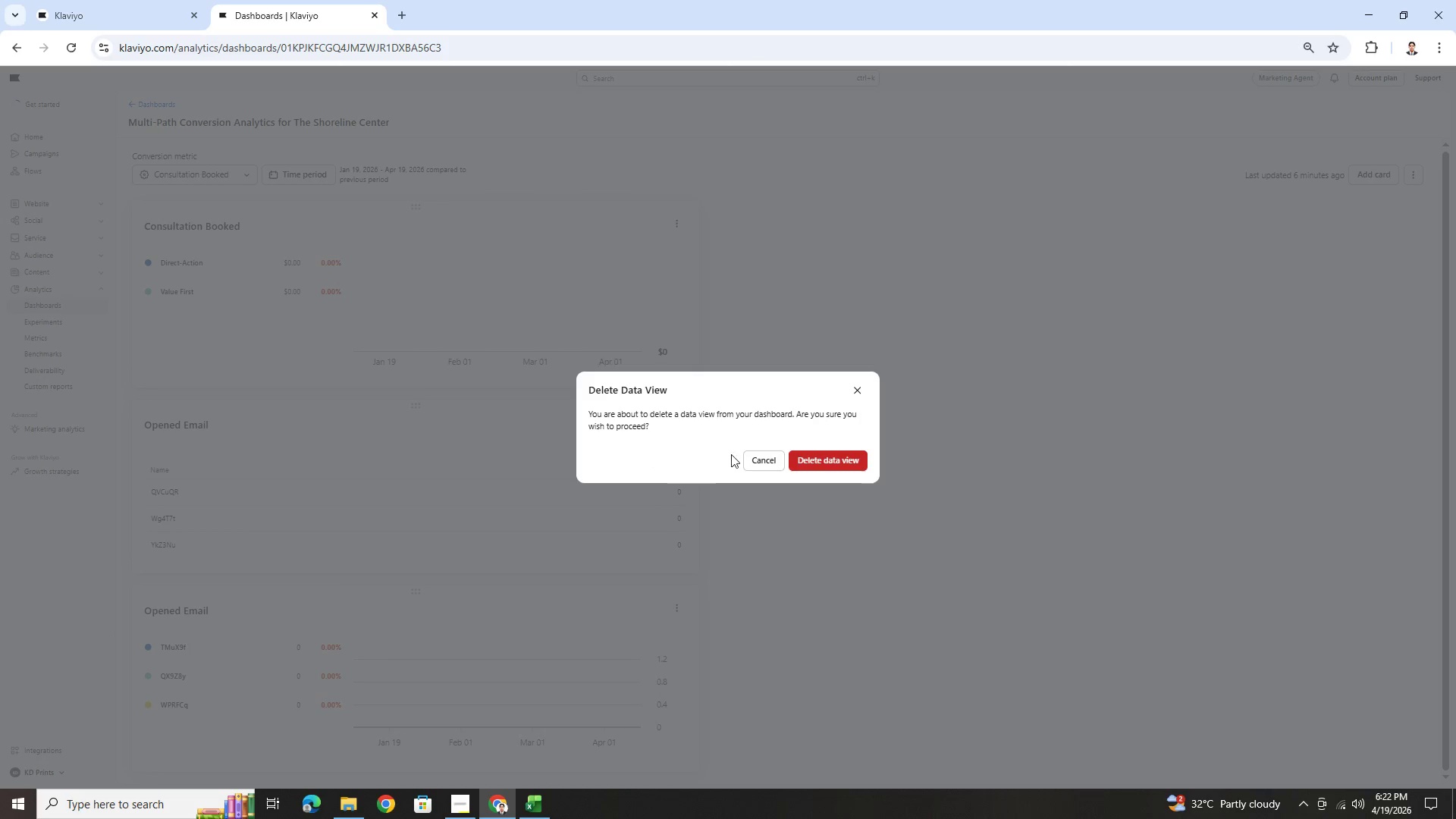 
left_click([814, 458])
 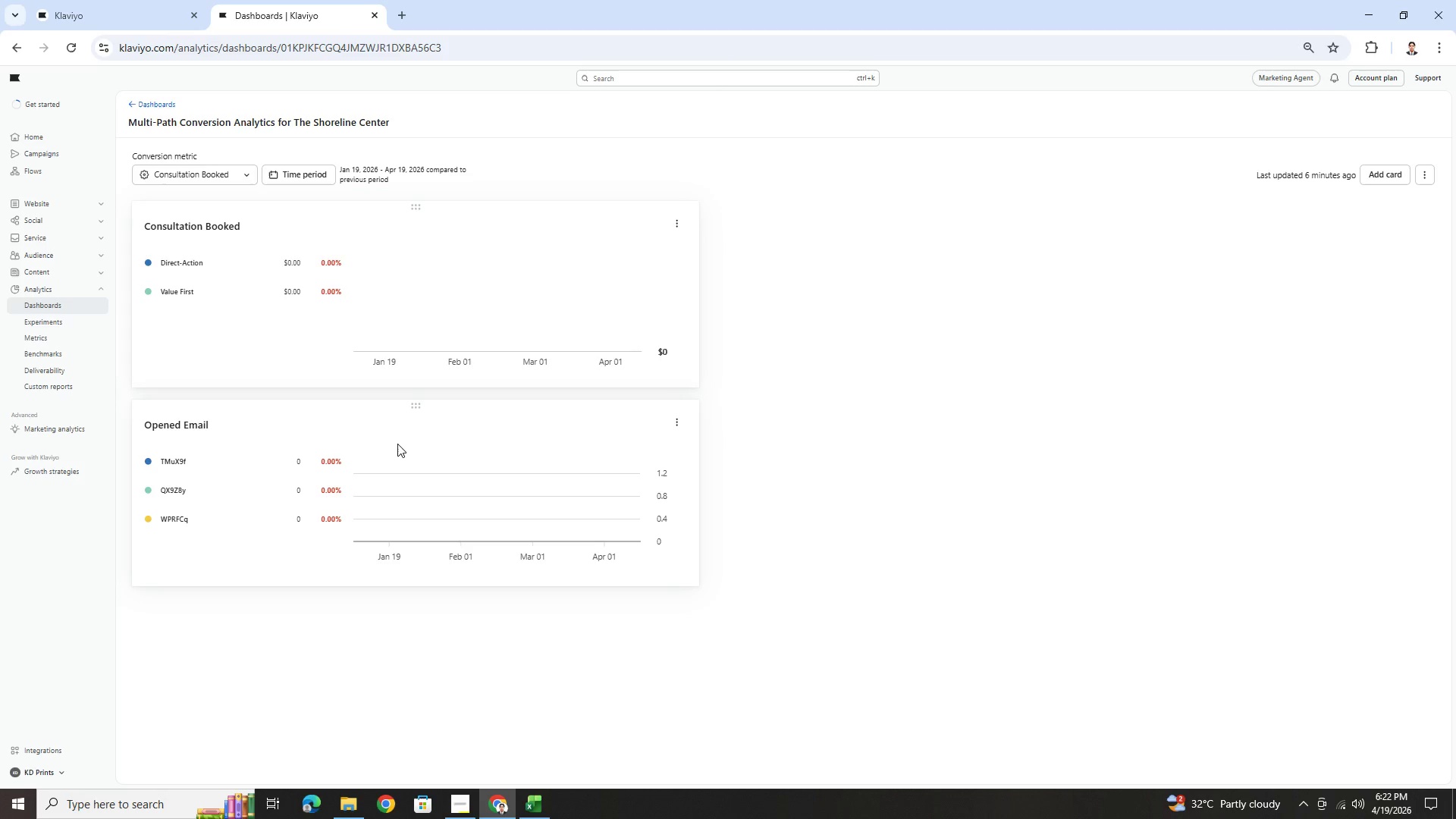 
left_click([276, 431])
 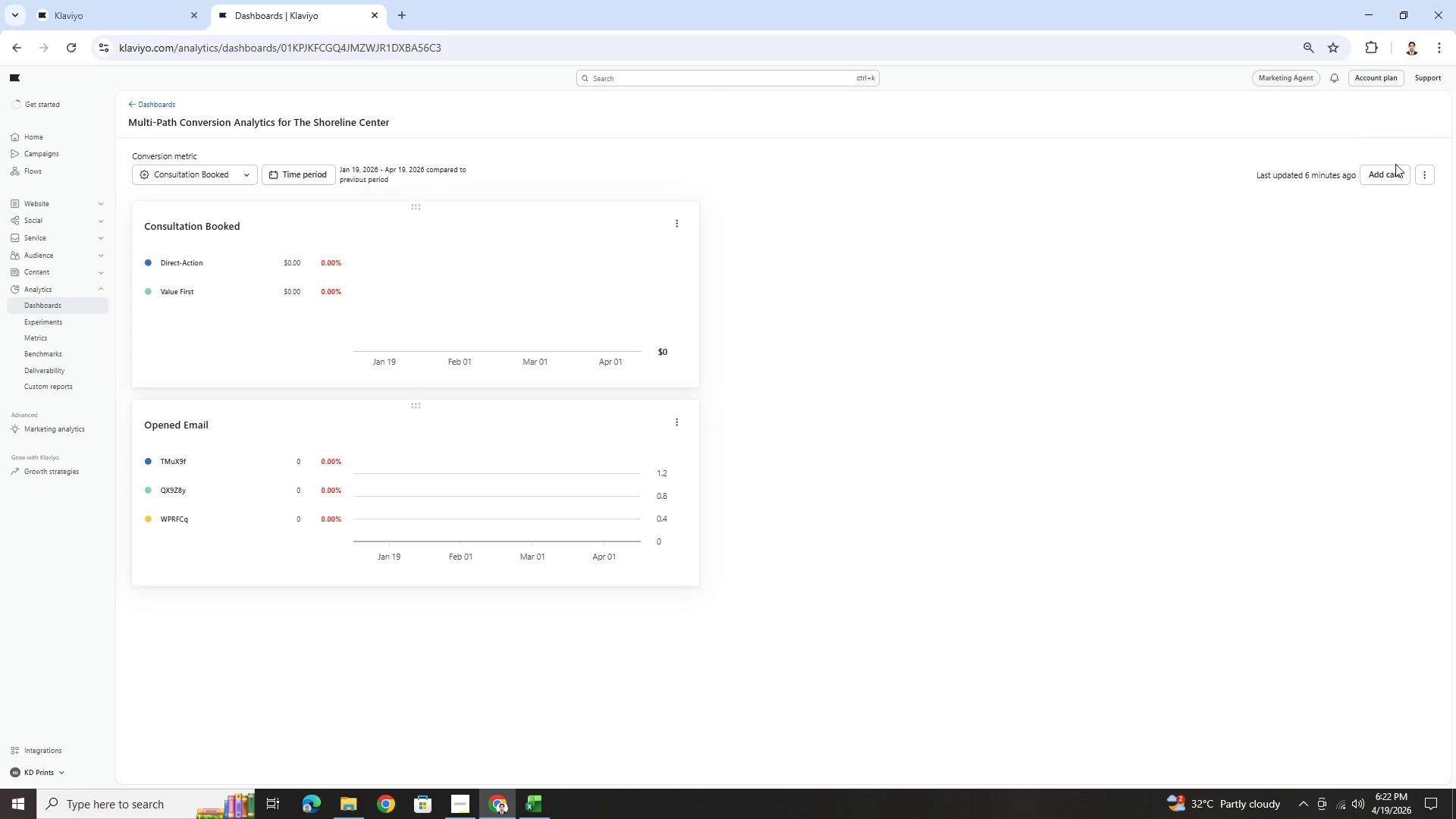 
wait(7.16)
 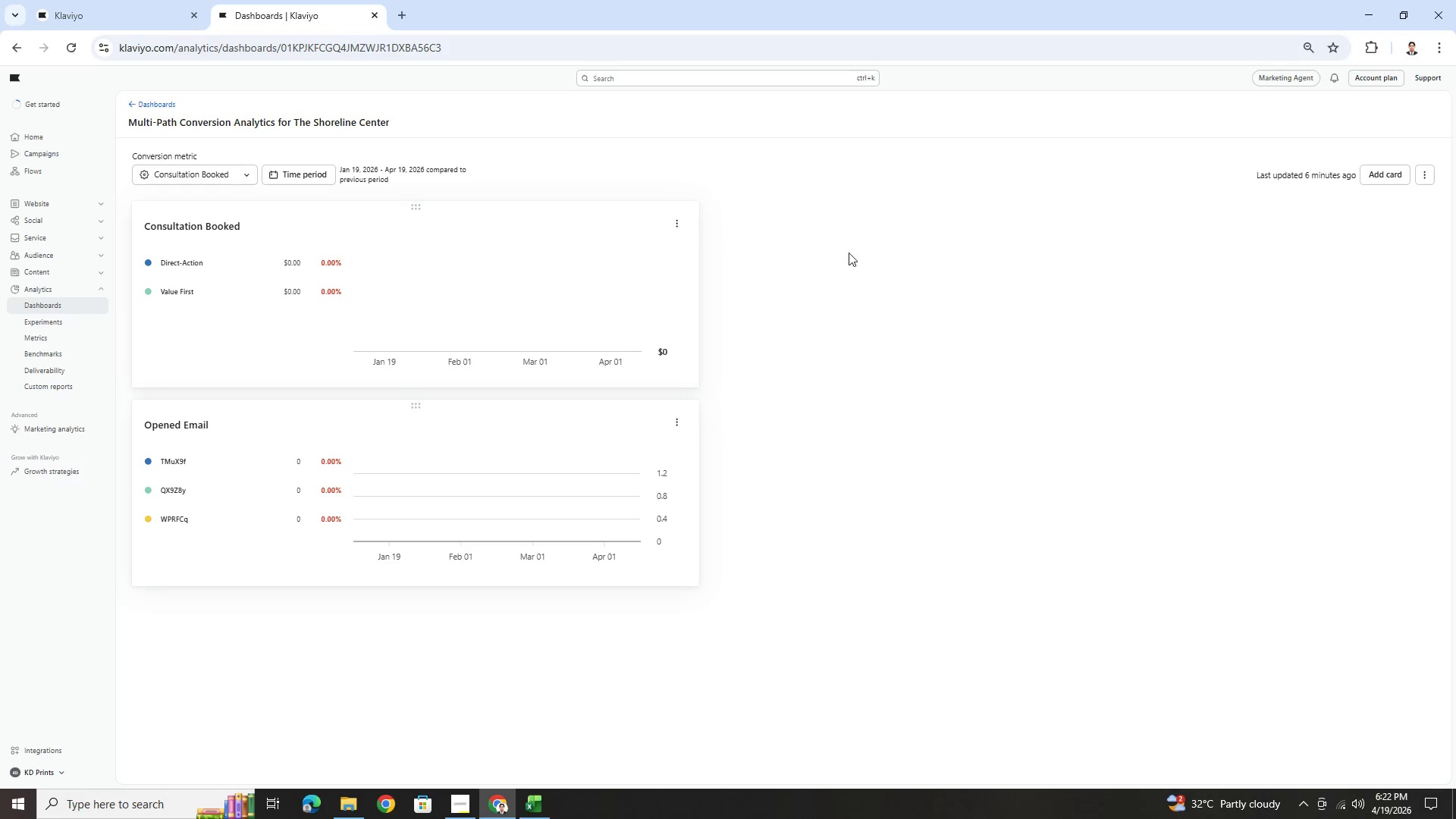 
left_click([1433, 171])
 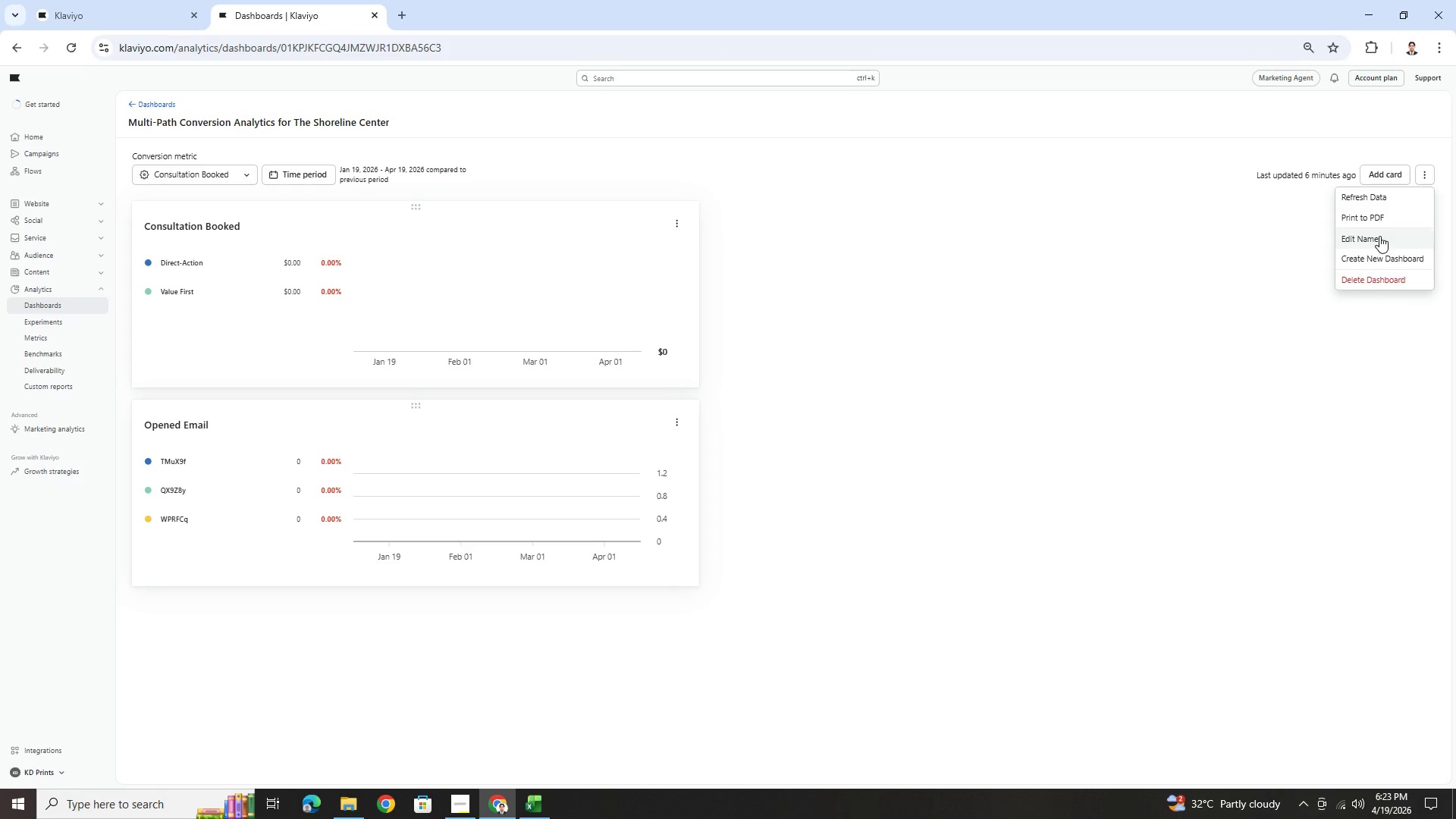 
wait(12.39)
 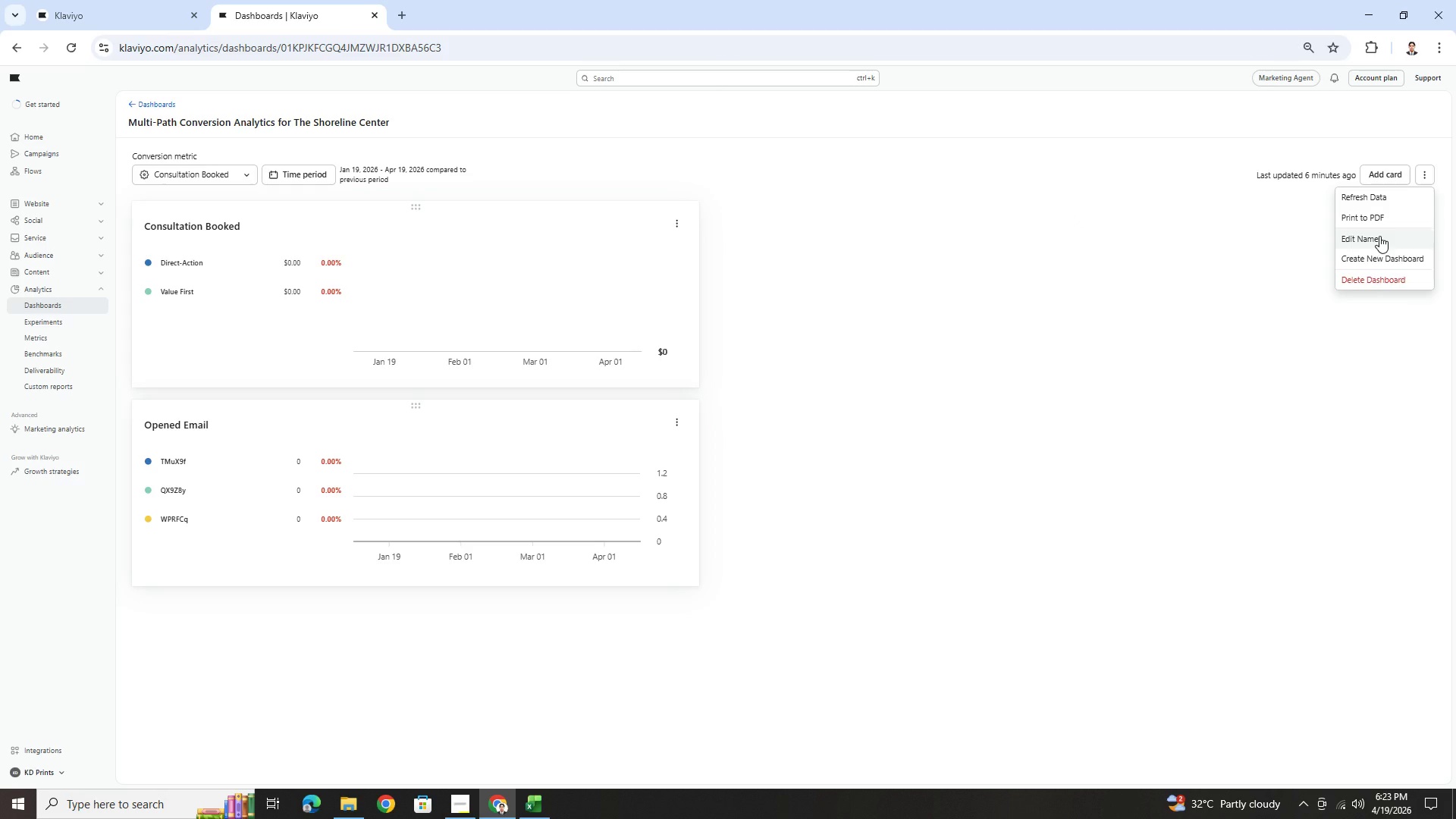 
left_click([1379, 236])
 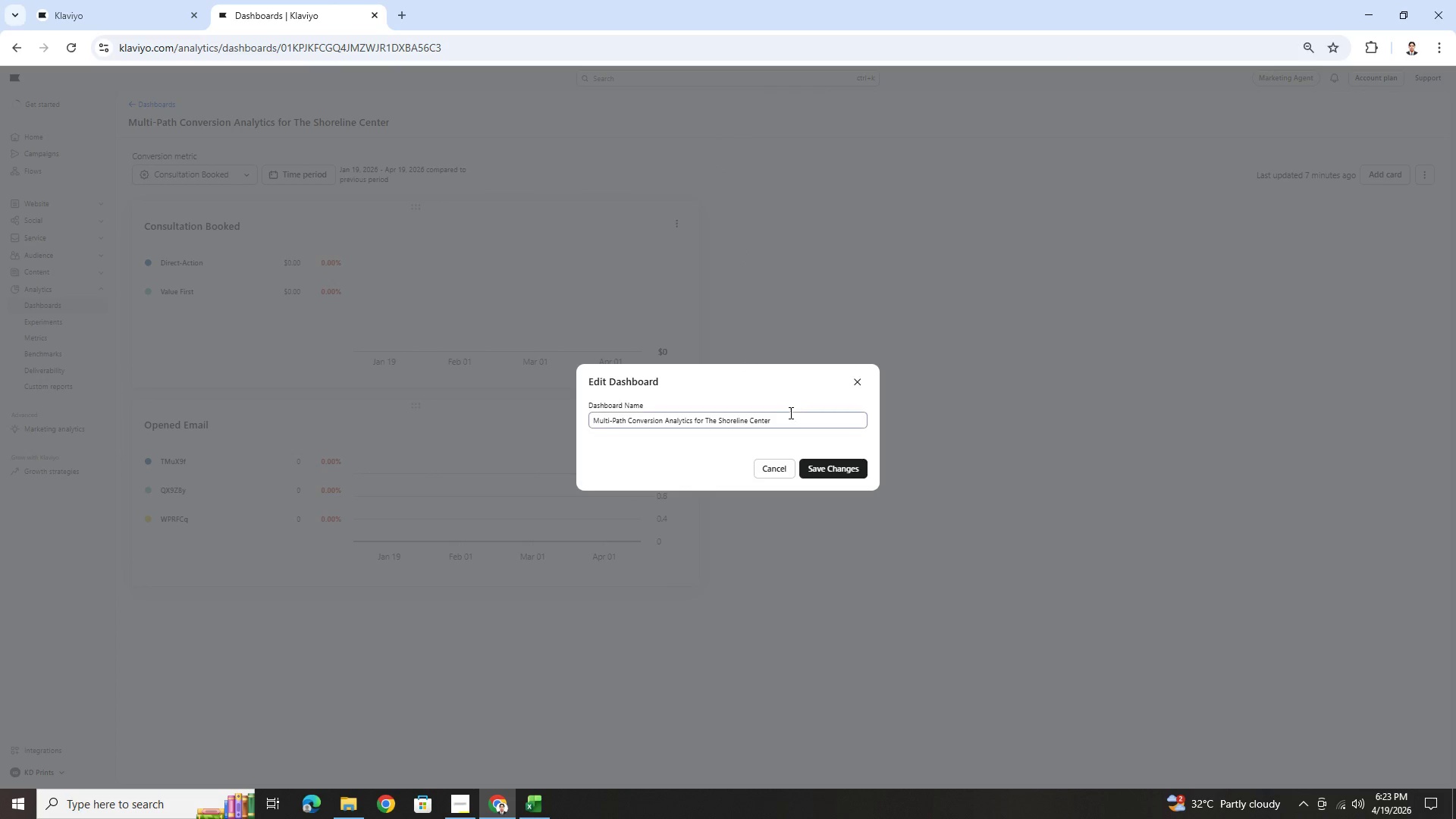 
type( (Value Firsty)
 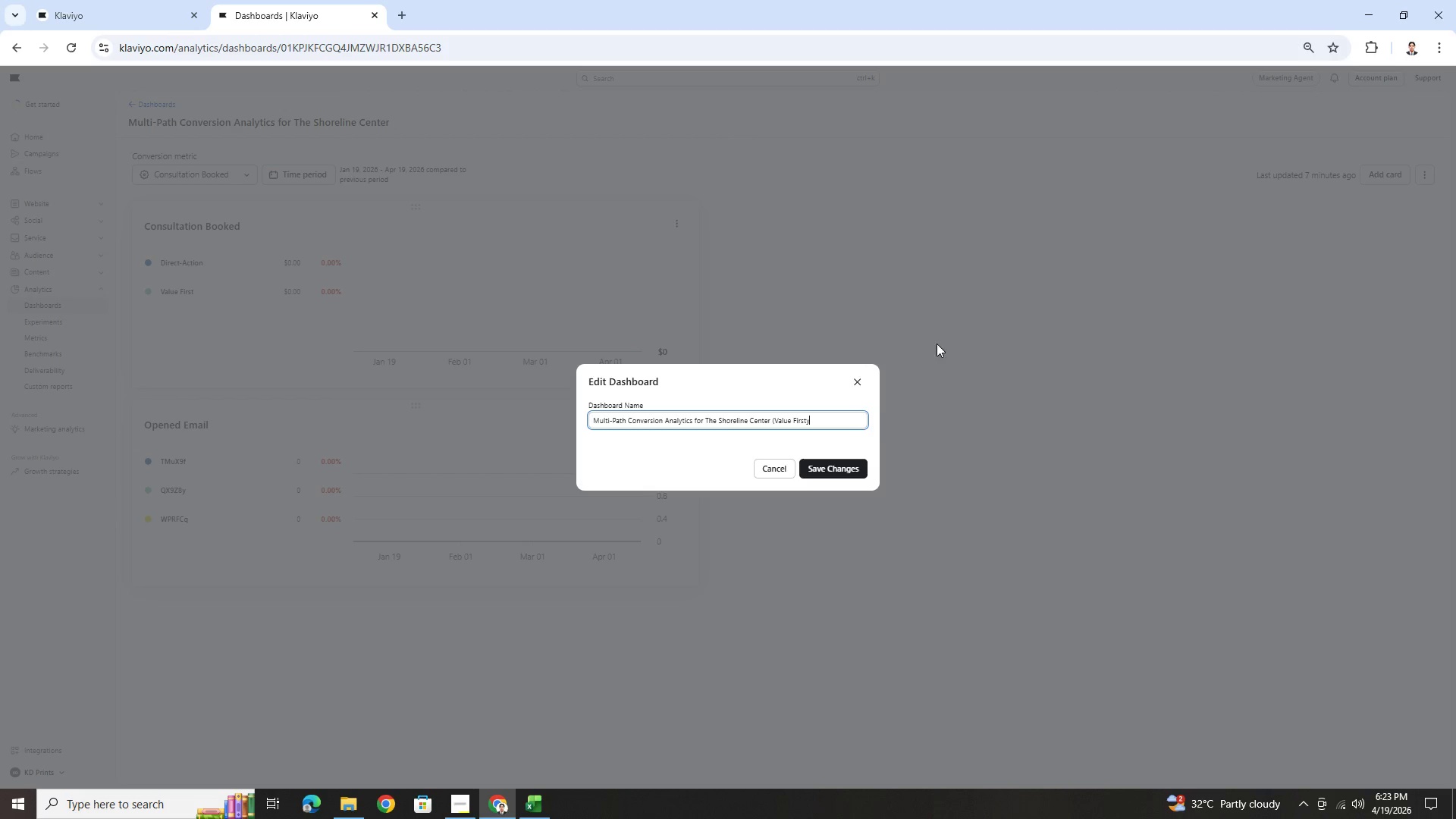 
key(Backspace)
 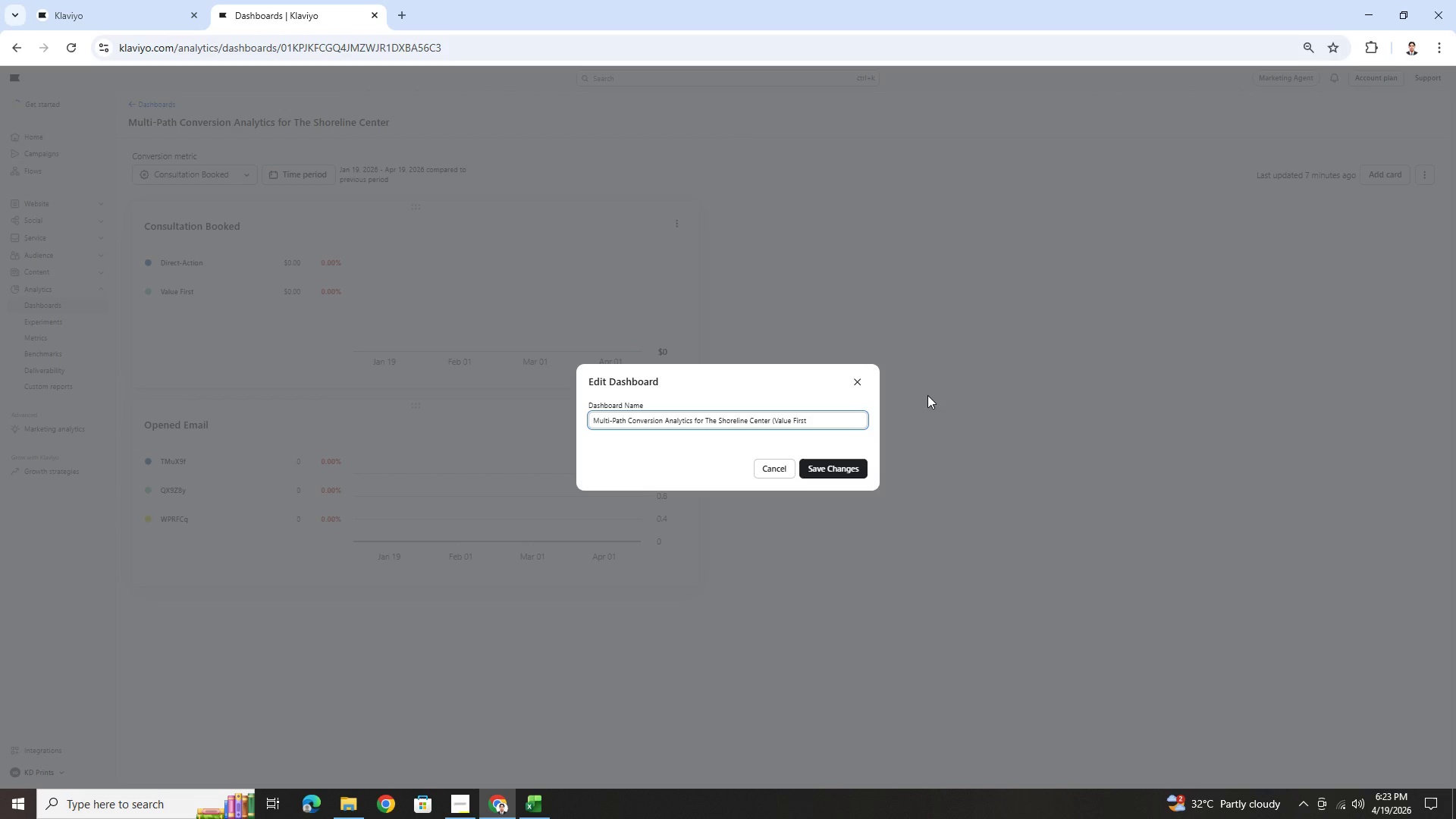 
key(Shift+0)
 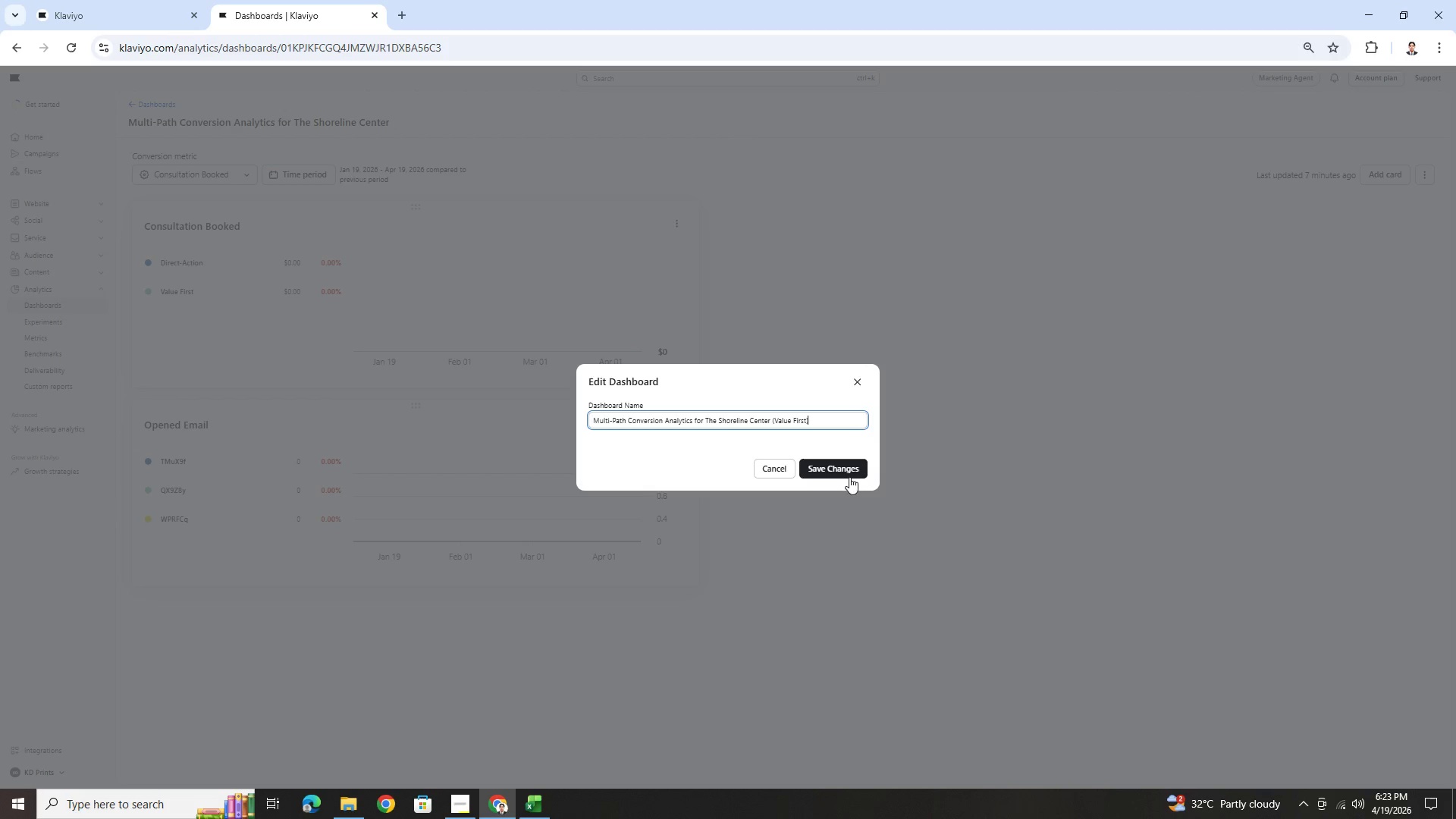 
left_click([849, 472])
 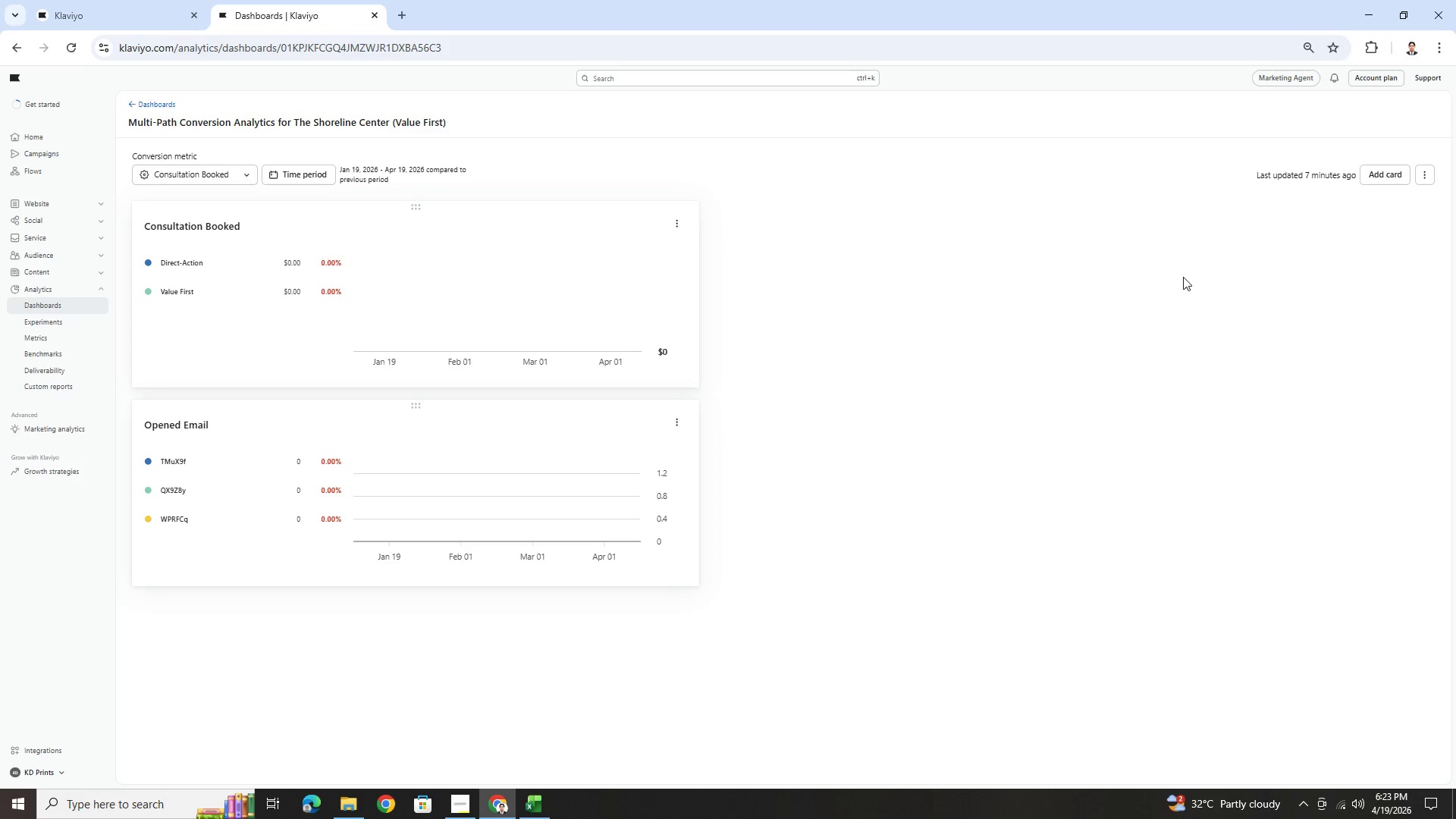 
left_click([1420, 176])
 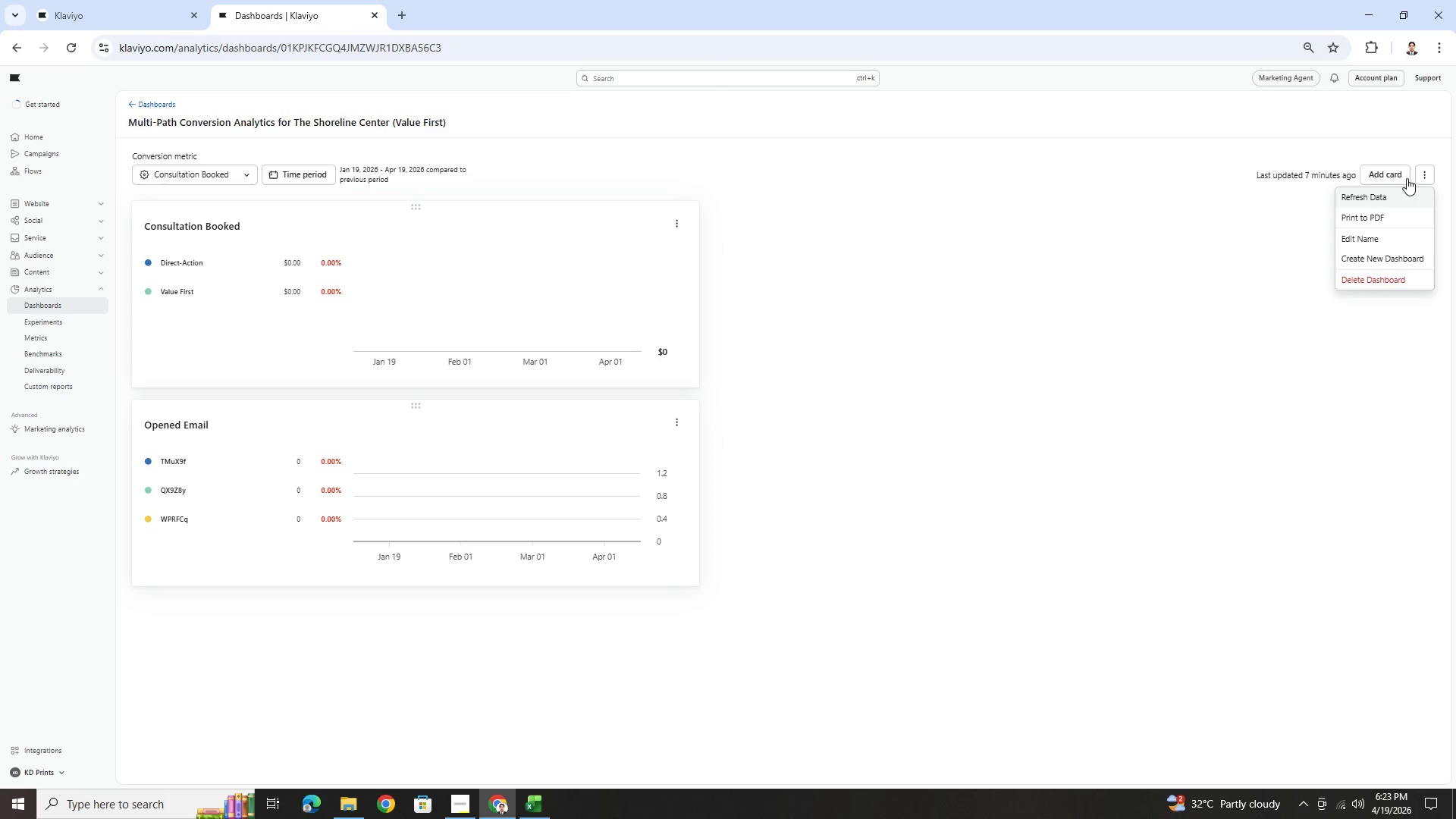 
left_click([1379, 176])
 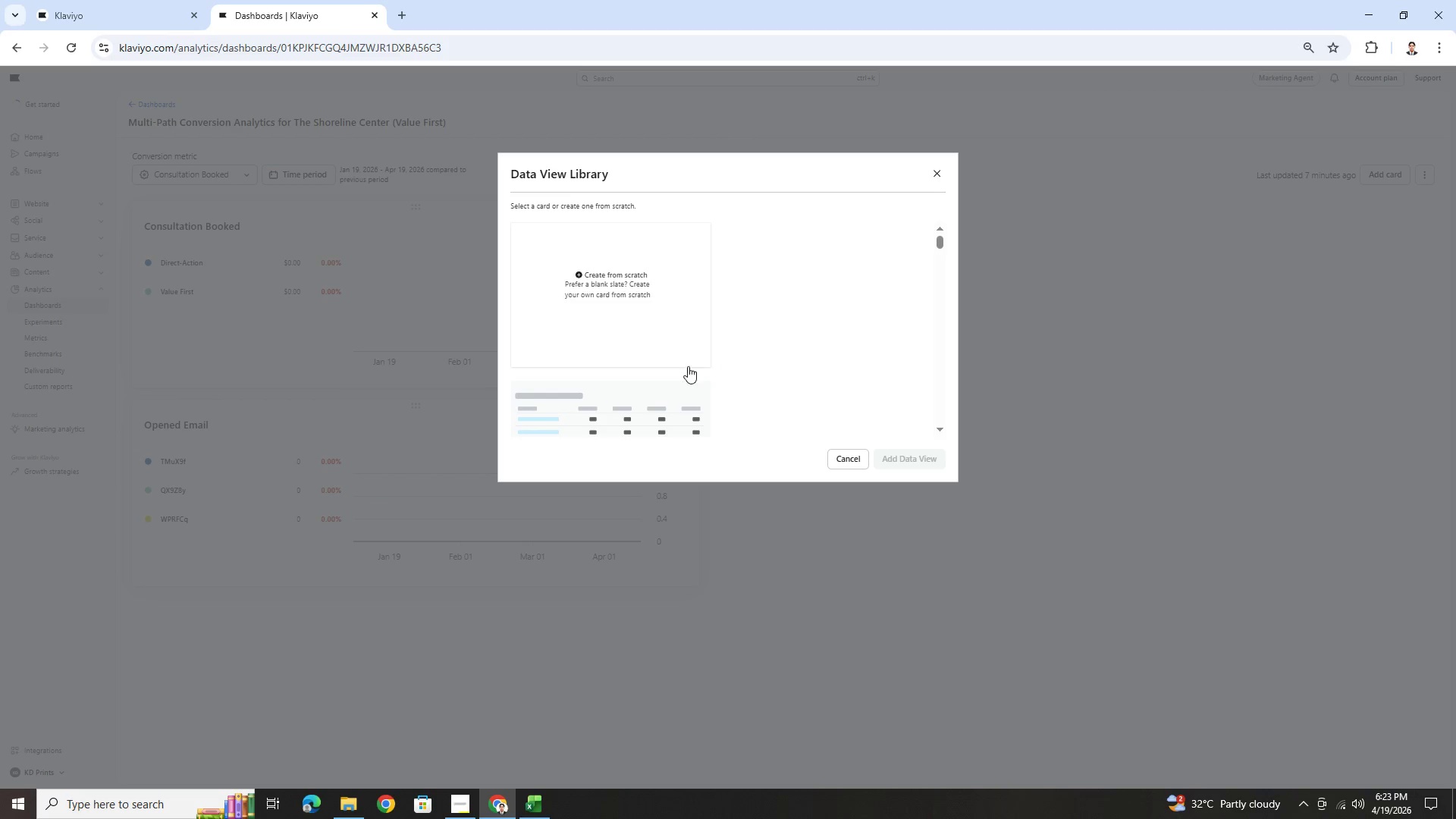 
left_click([636, 306])
 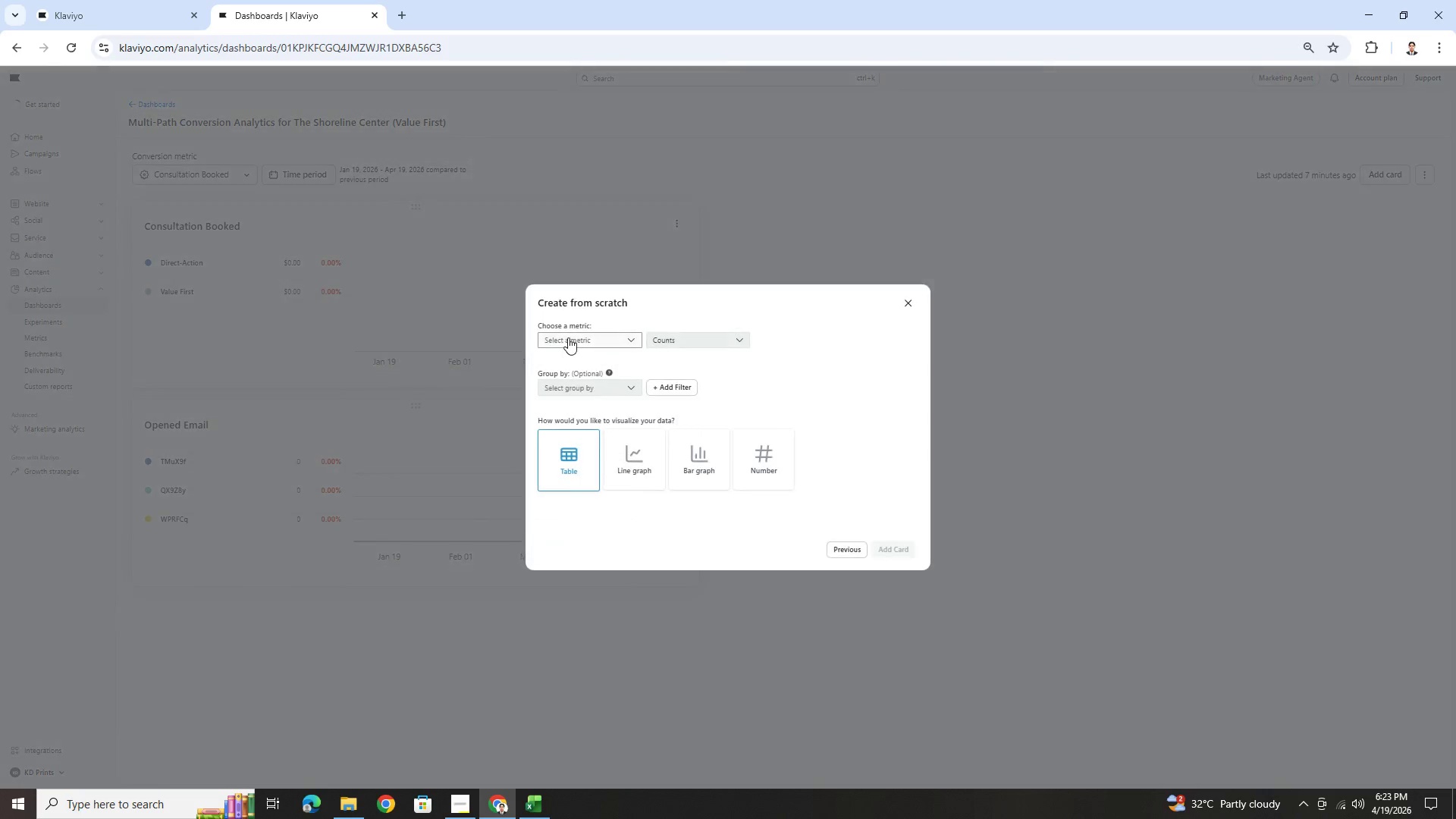 
left_click([572, 339])
 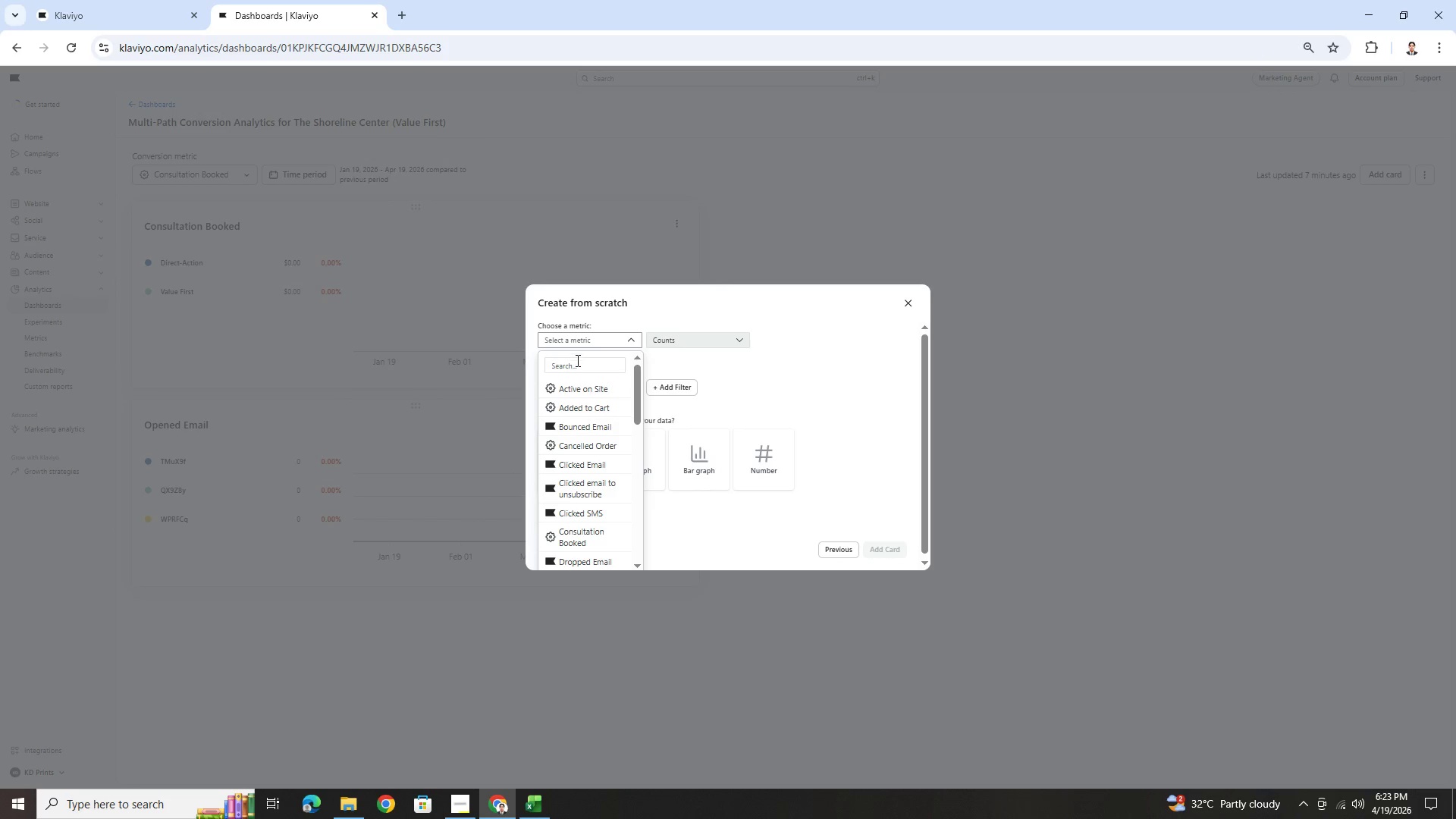 
left_click([576, 363])
 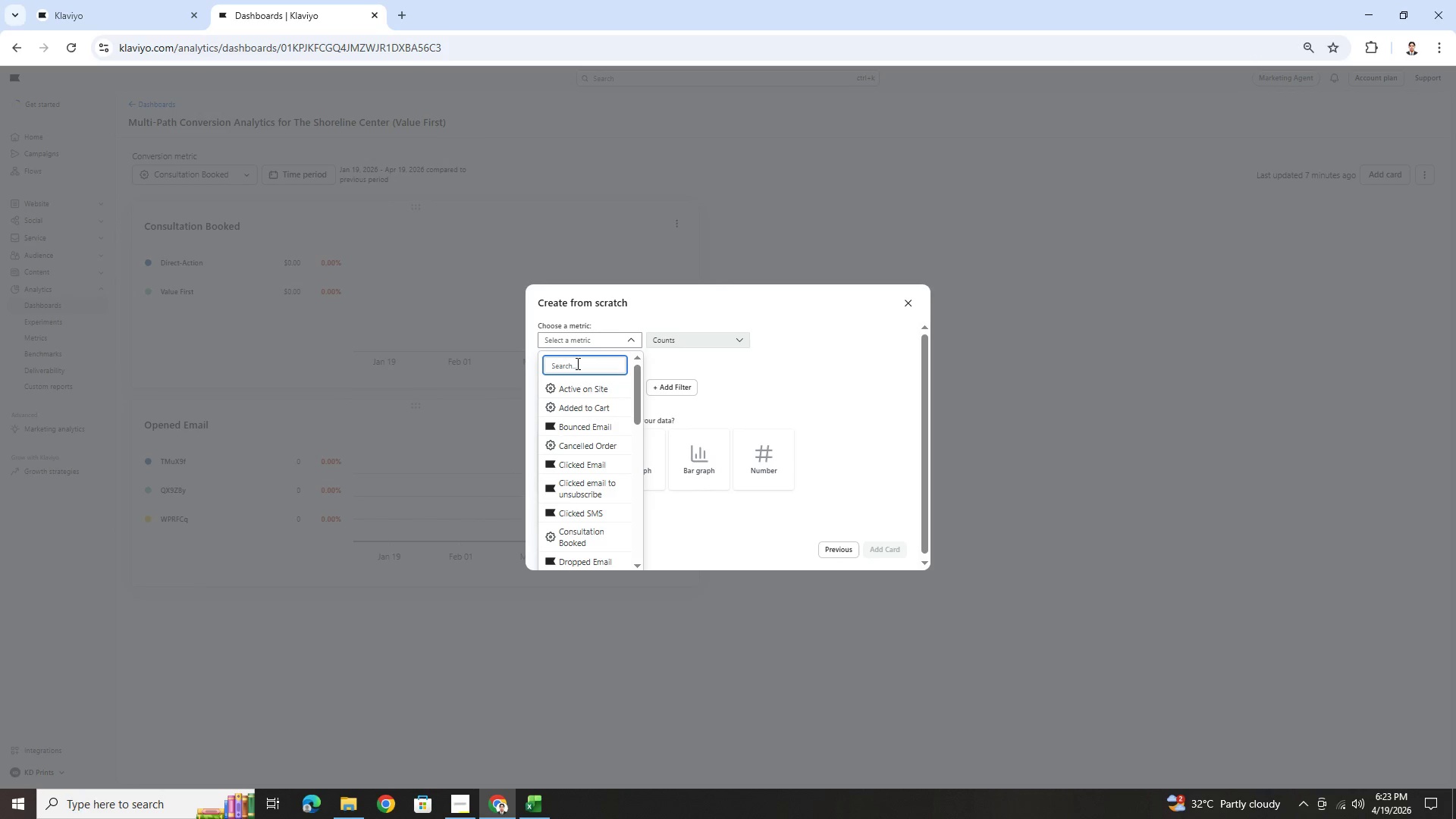 
type(cl)
 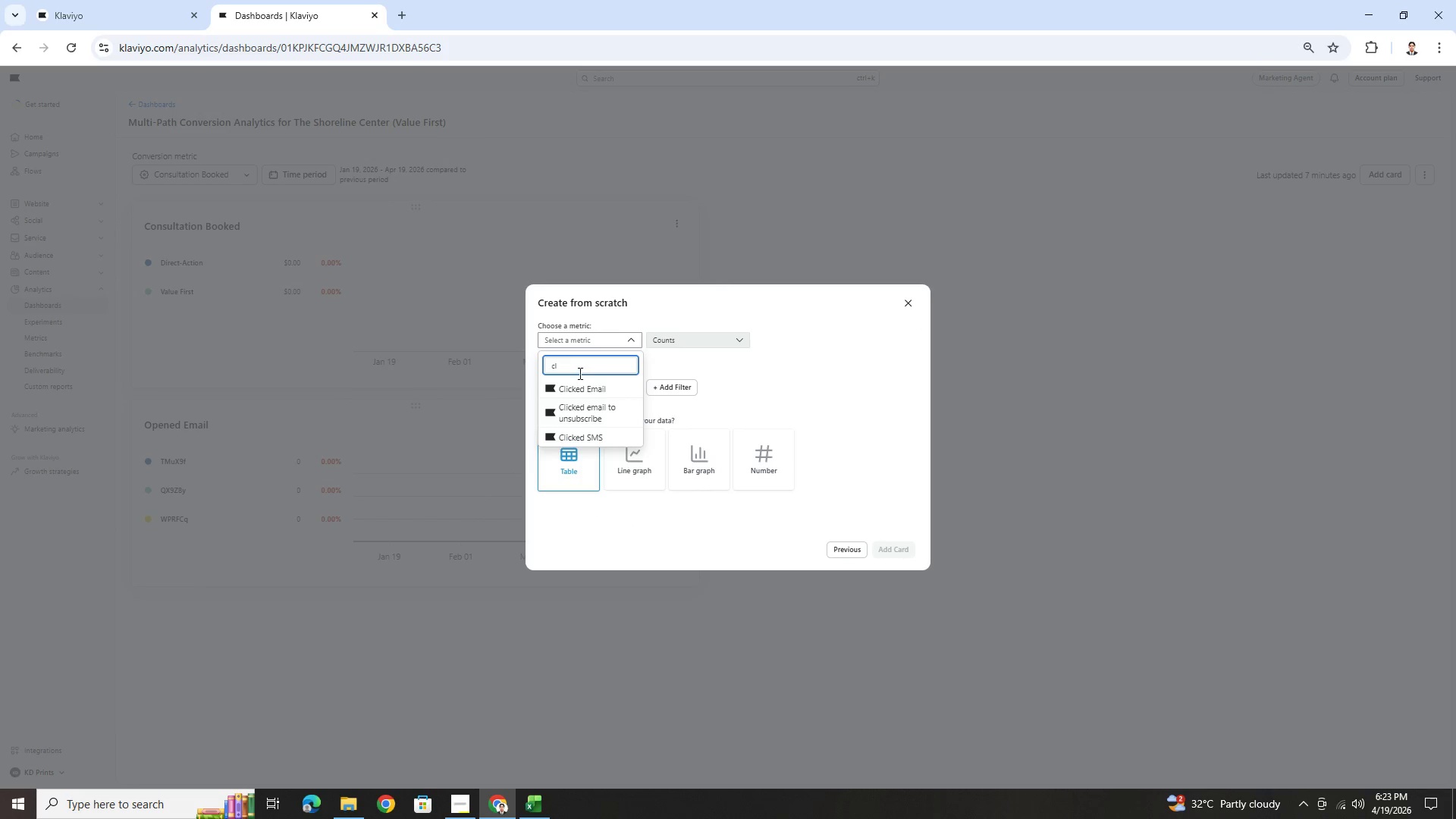 
left_click([585, 391])
 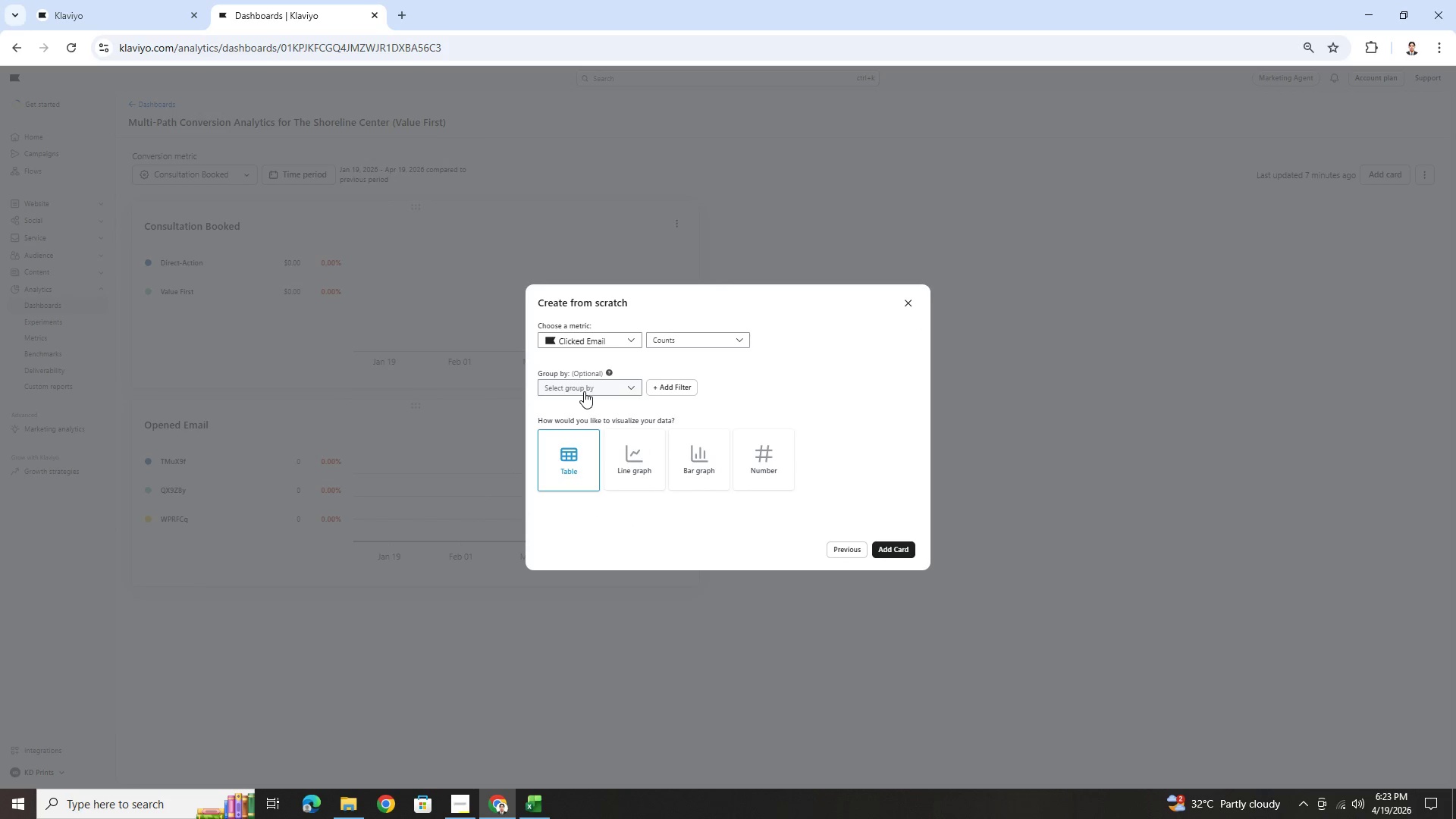 
left_click([584, 391])
 